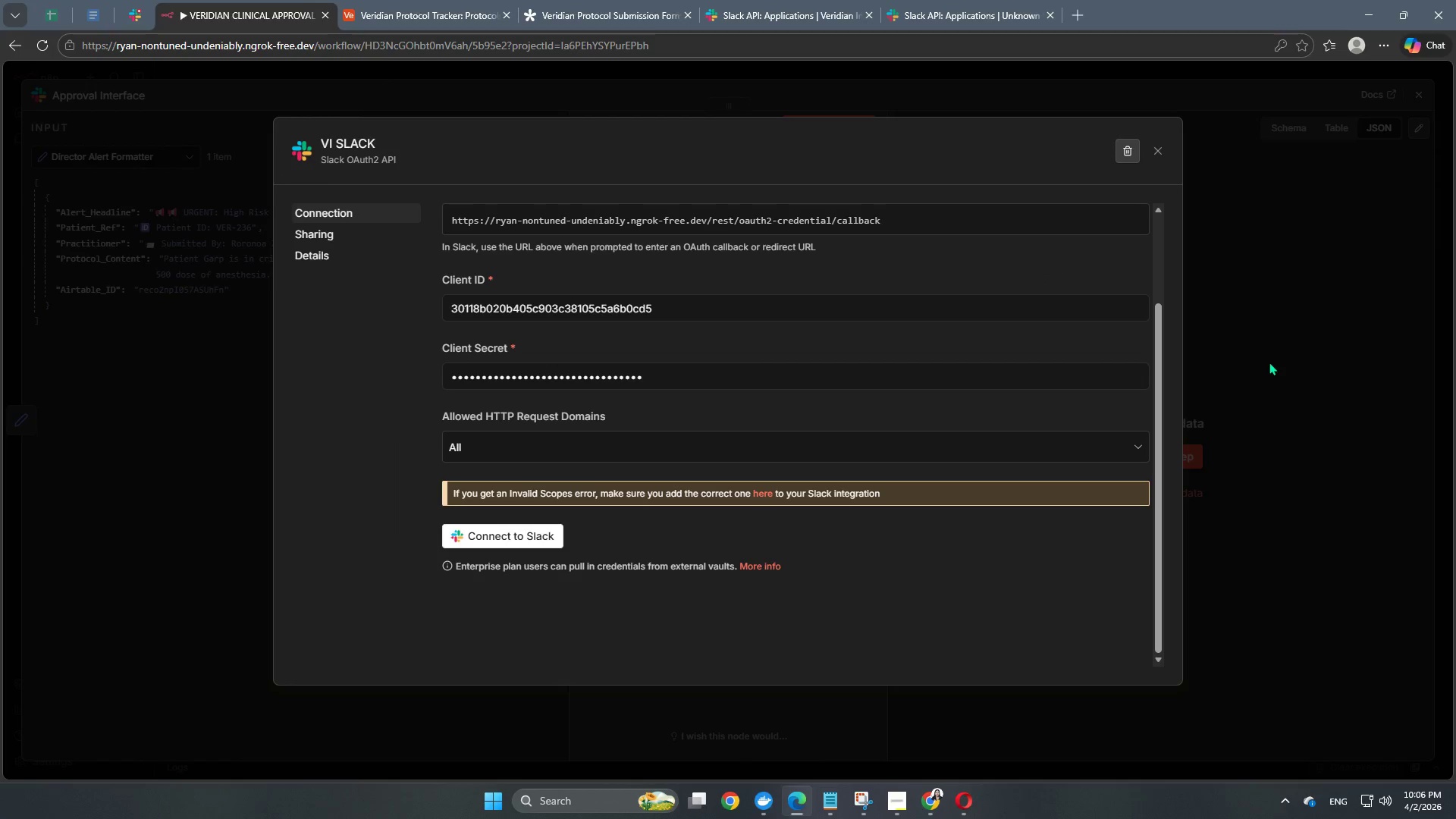 
wait(7.29)
 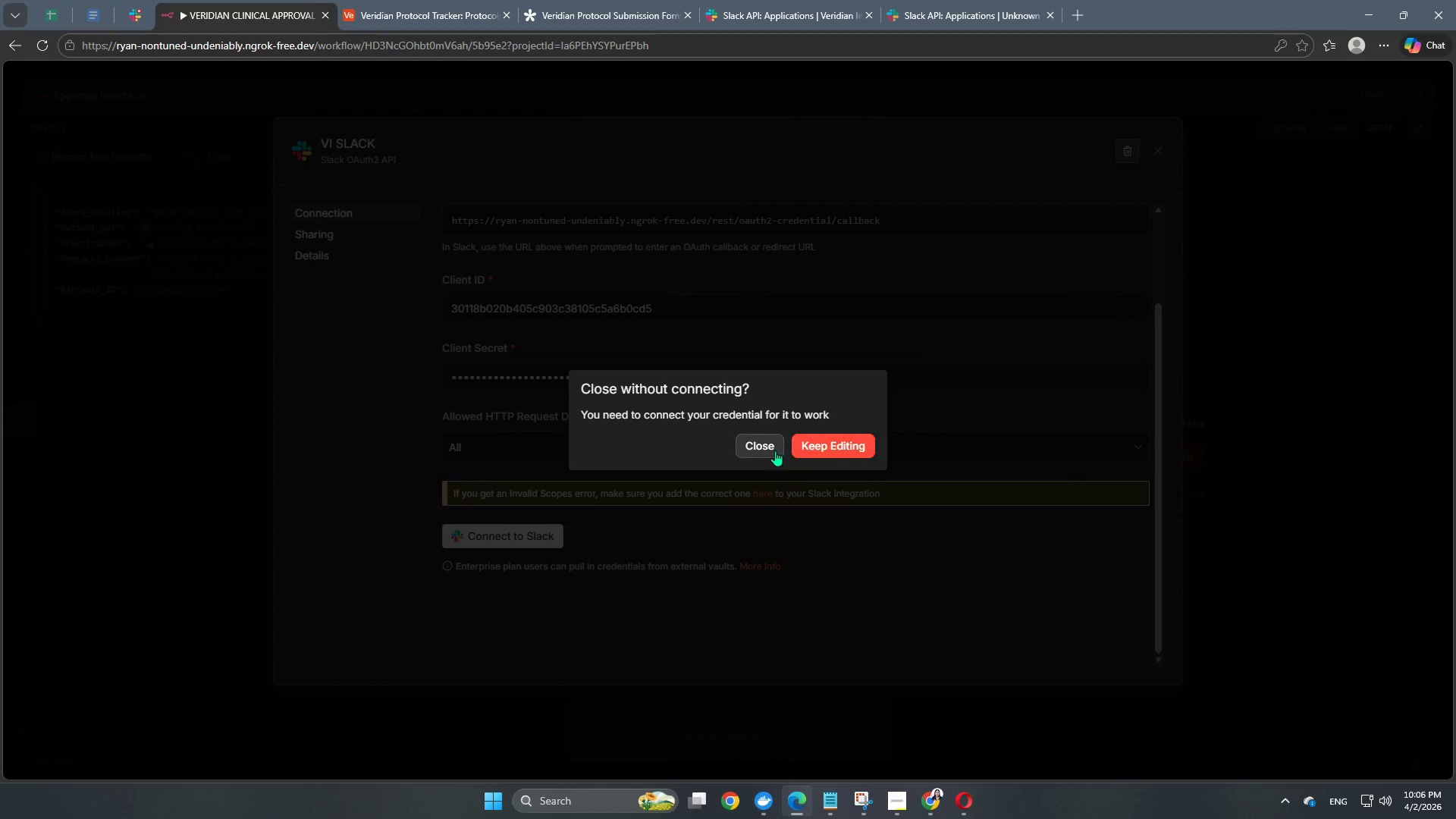 
left_click([1271, 251])
 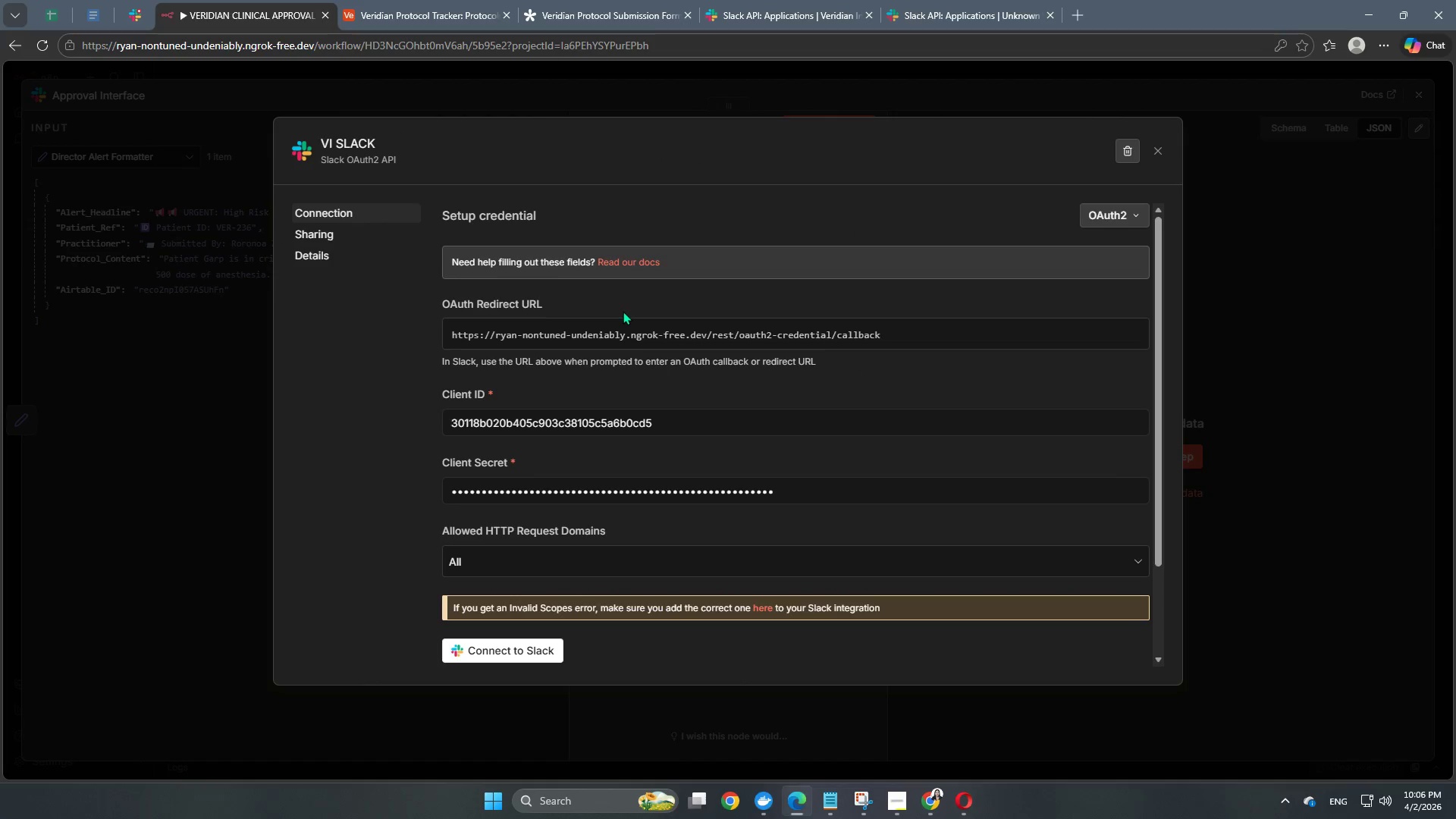 
scroll: coordinate [864, 388], scroll_direction: up, amount: 2.0
 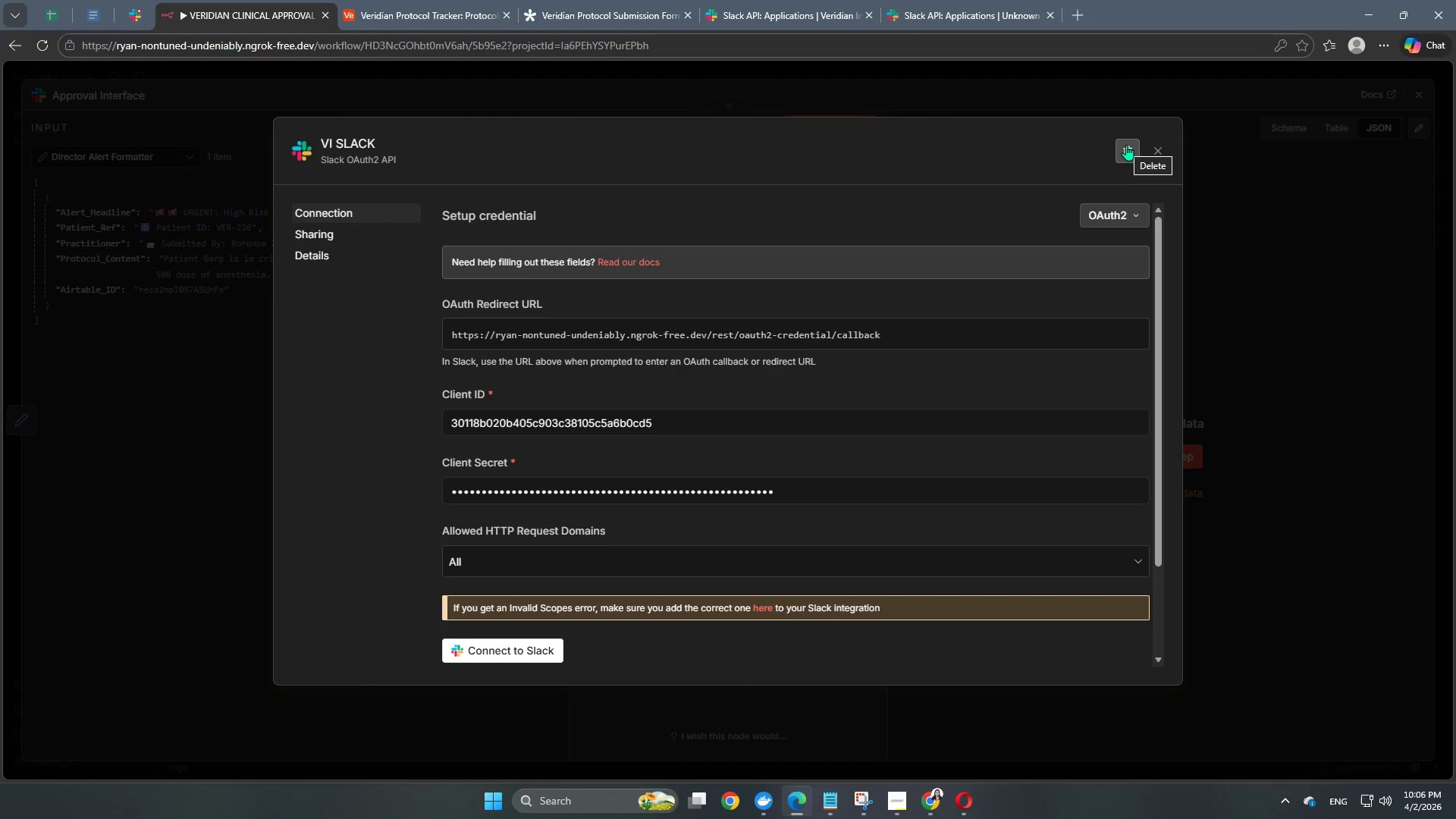 
left_click([1126, 145])
 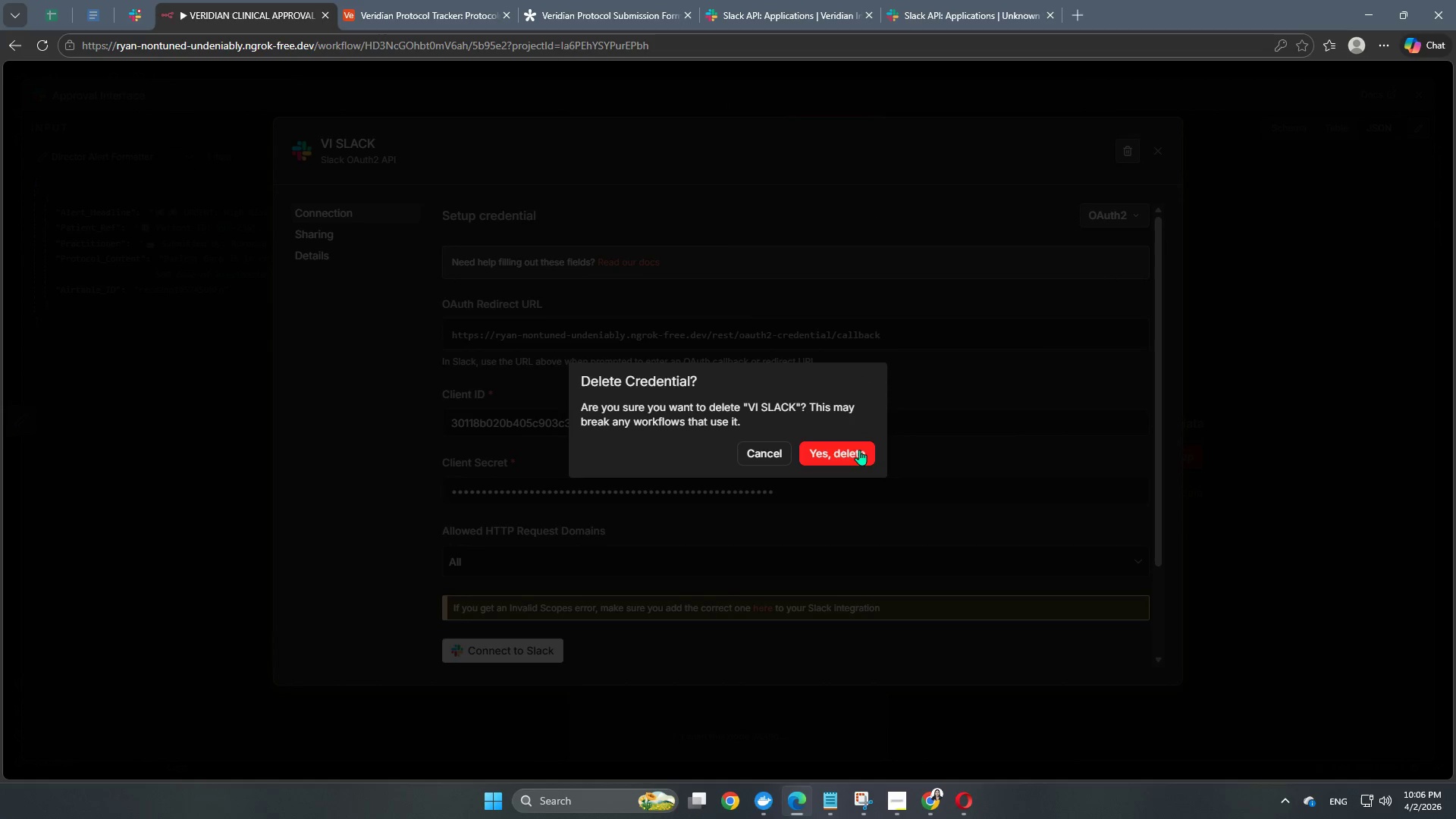 
left_click([859, 452])
 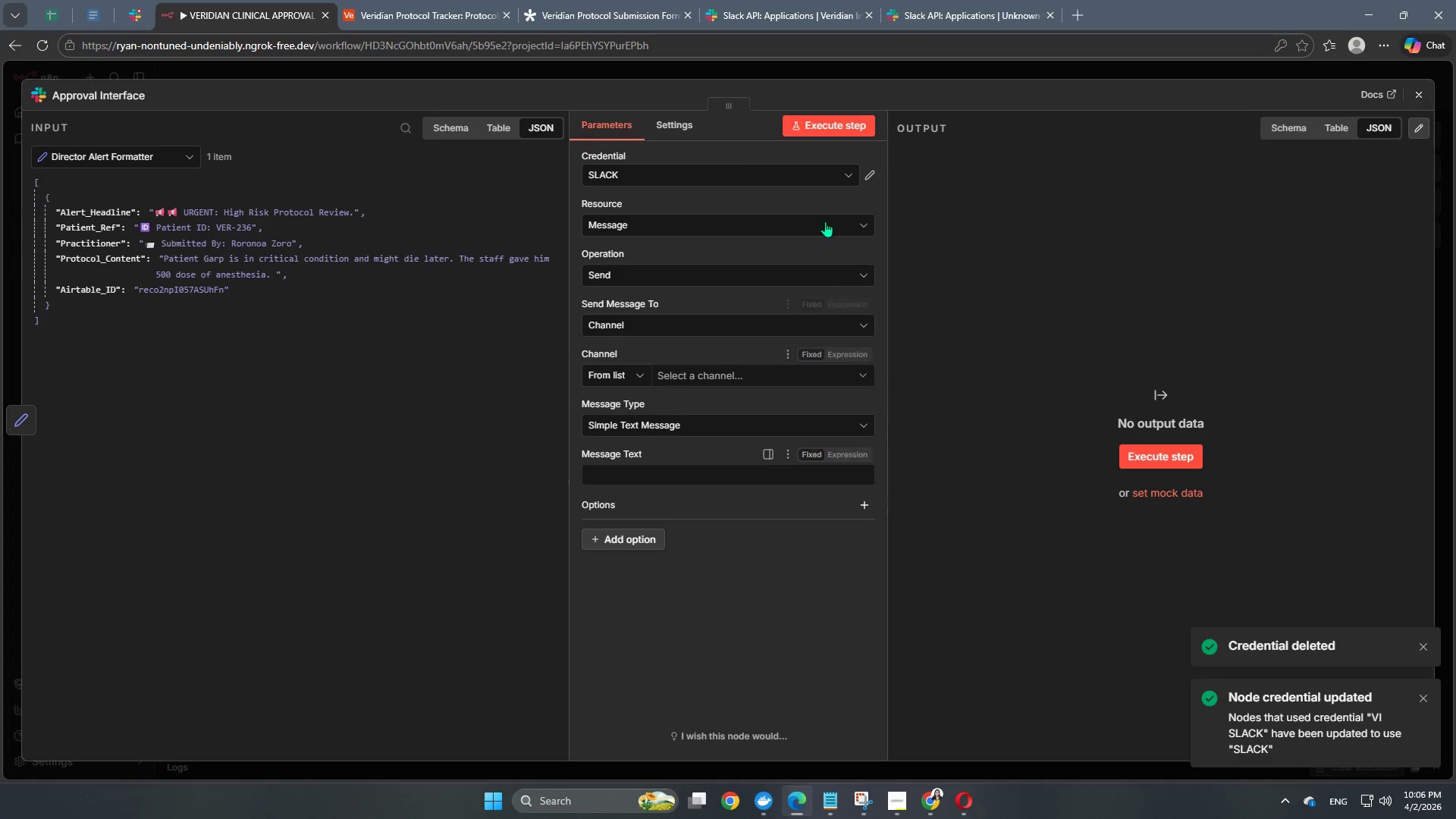 
left_click([831, 174])
 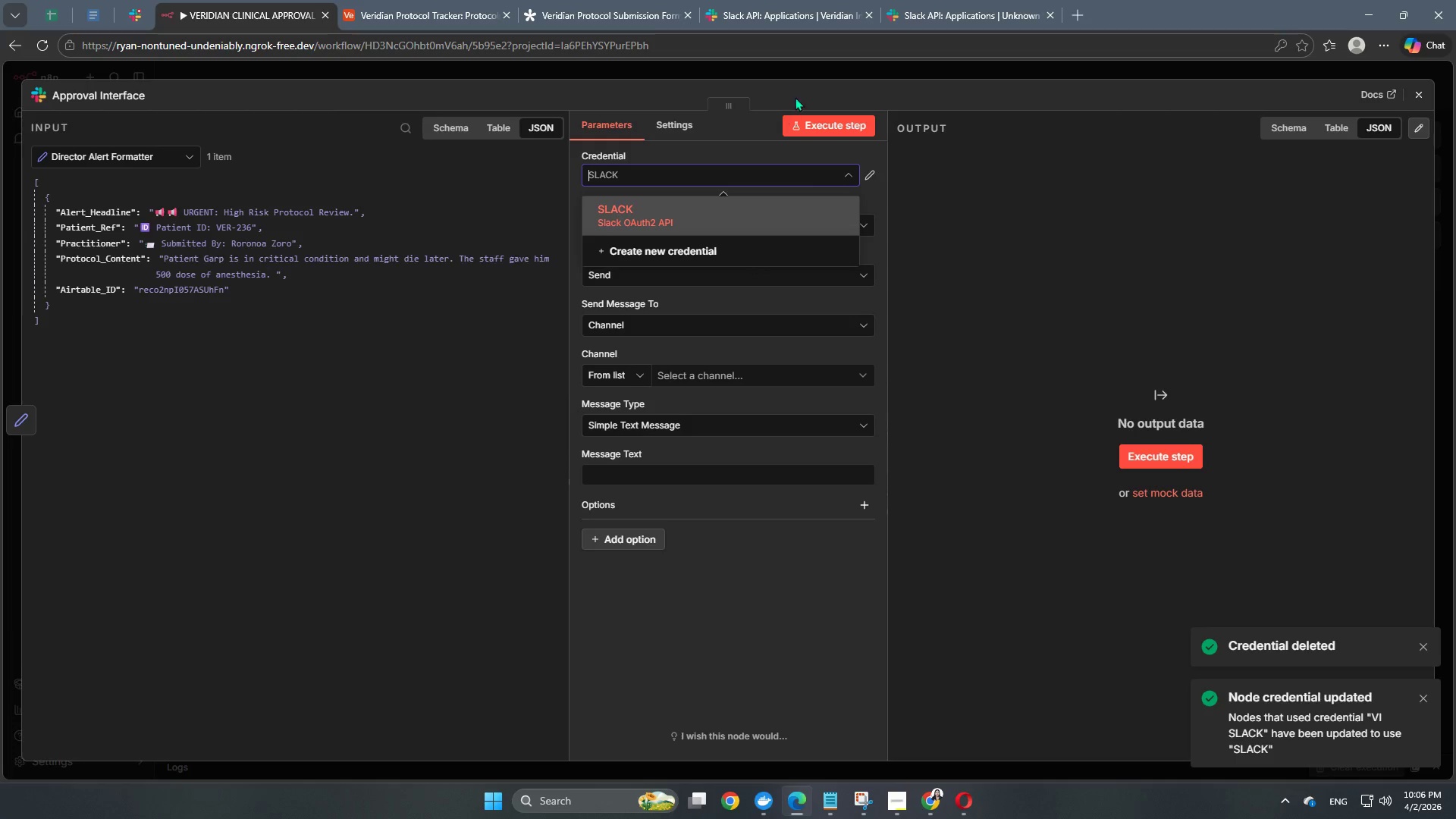 
left_click([812, 75])
 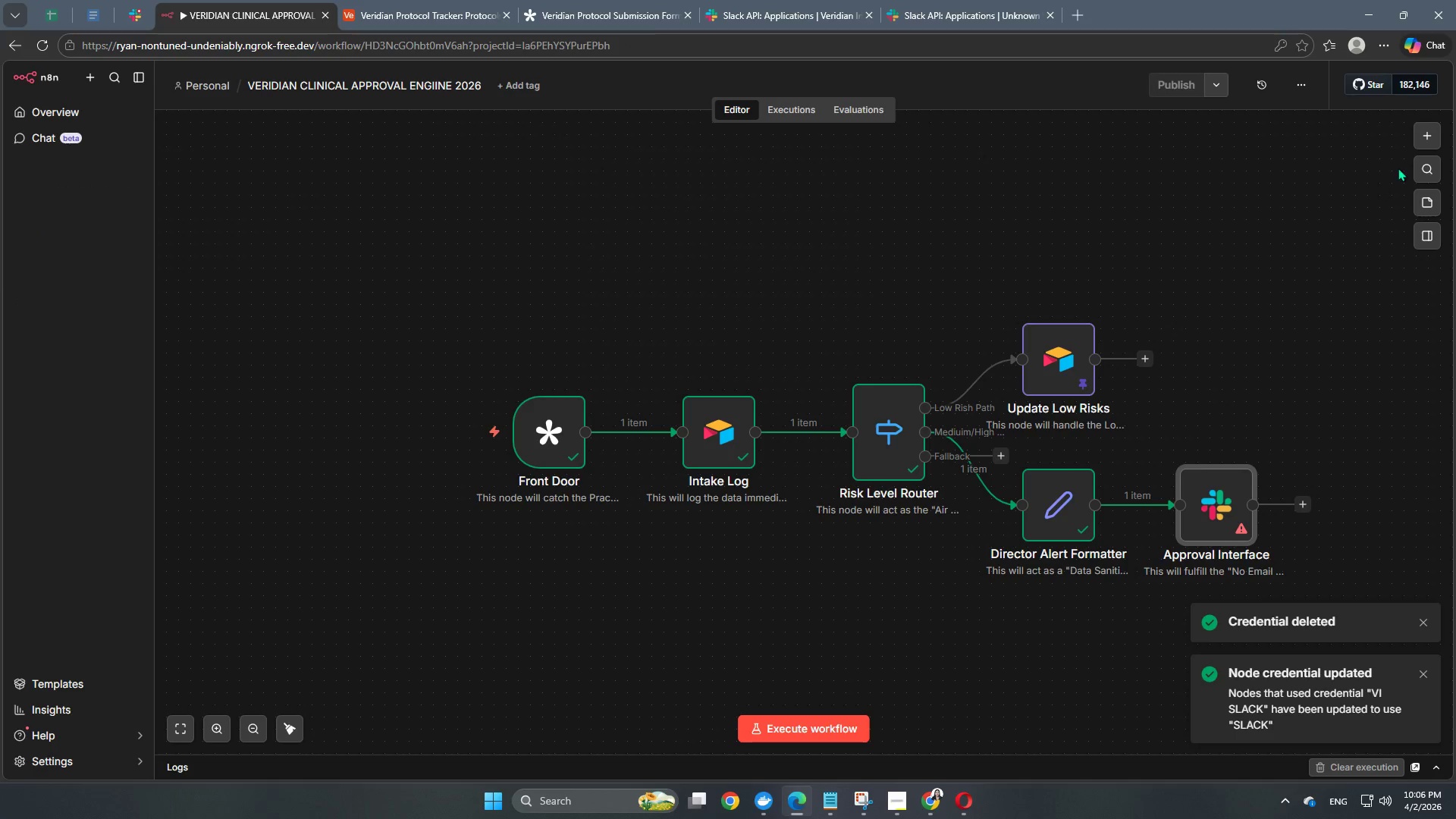 
left_click([1429, 146])
 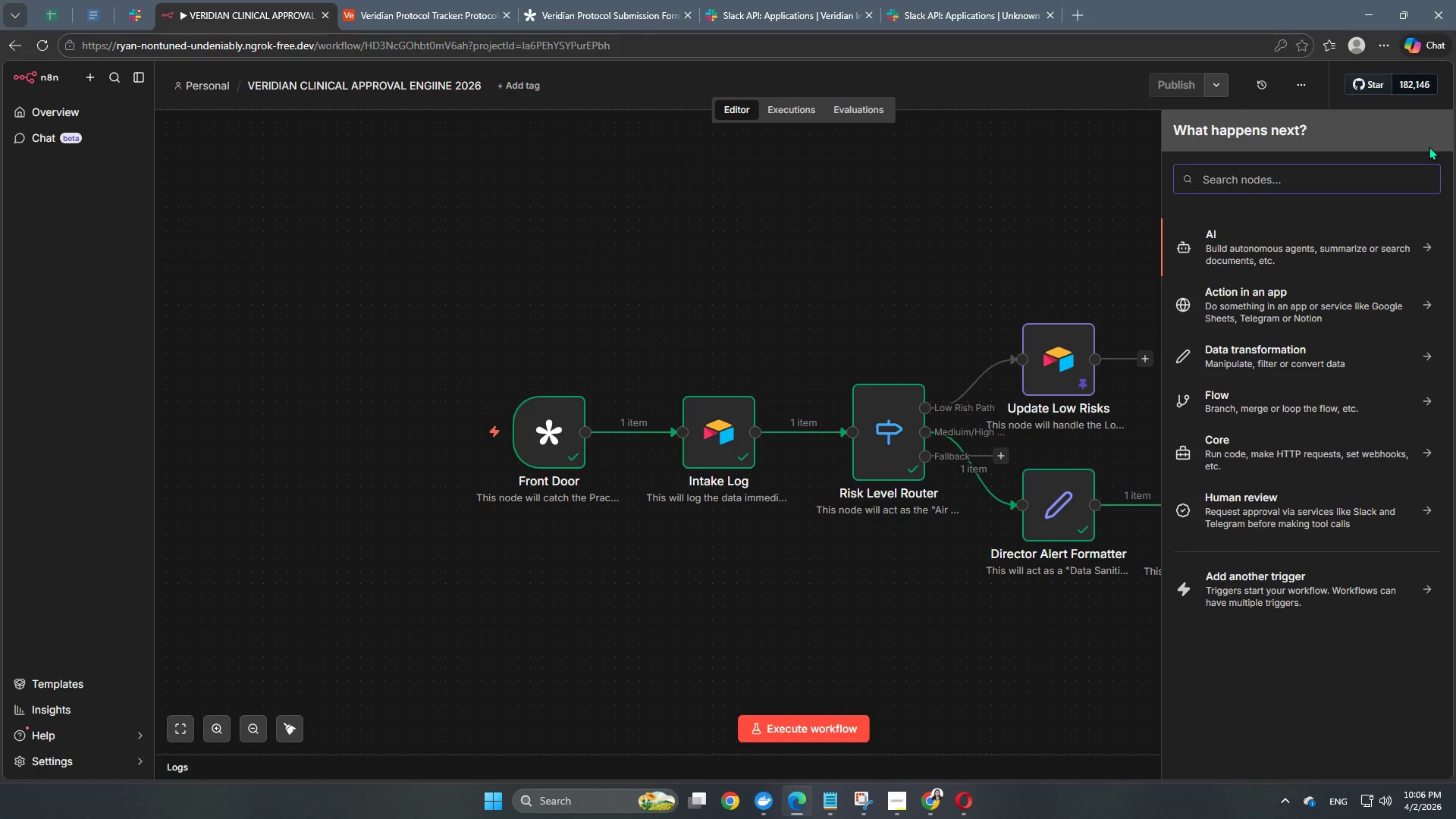 
type(slack)
 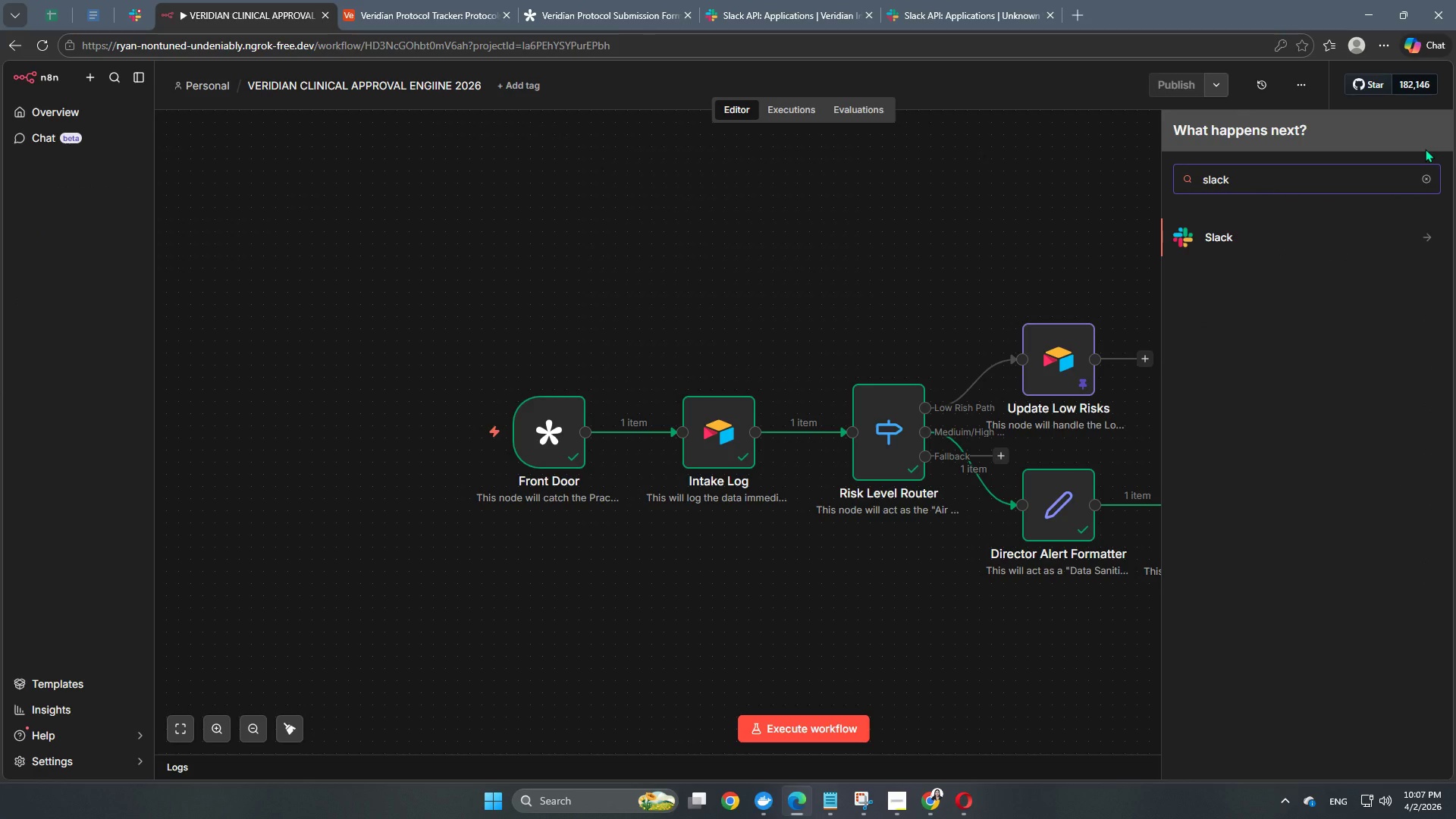 
wait(5.25)
 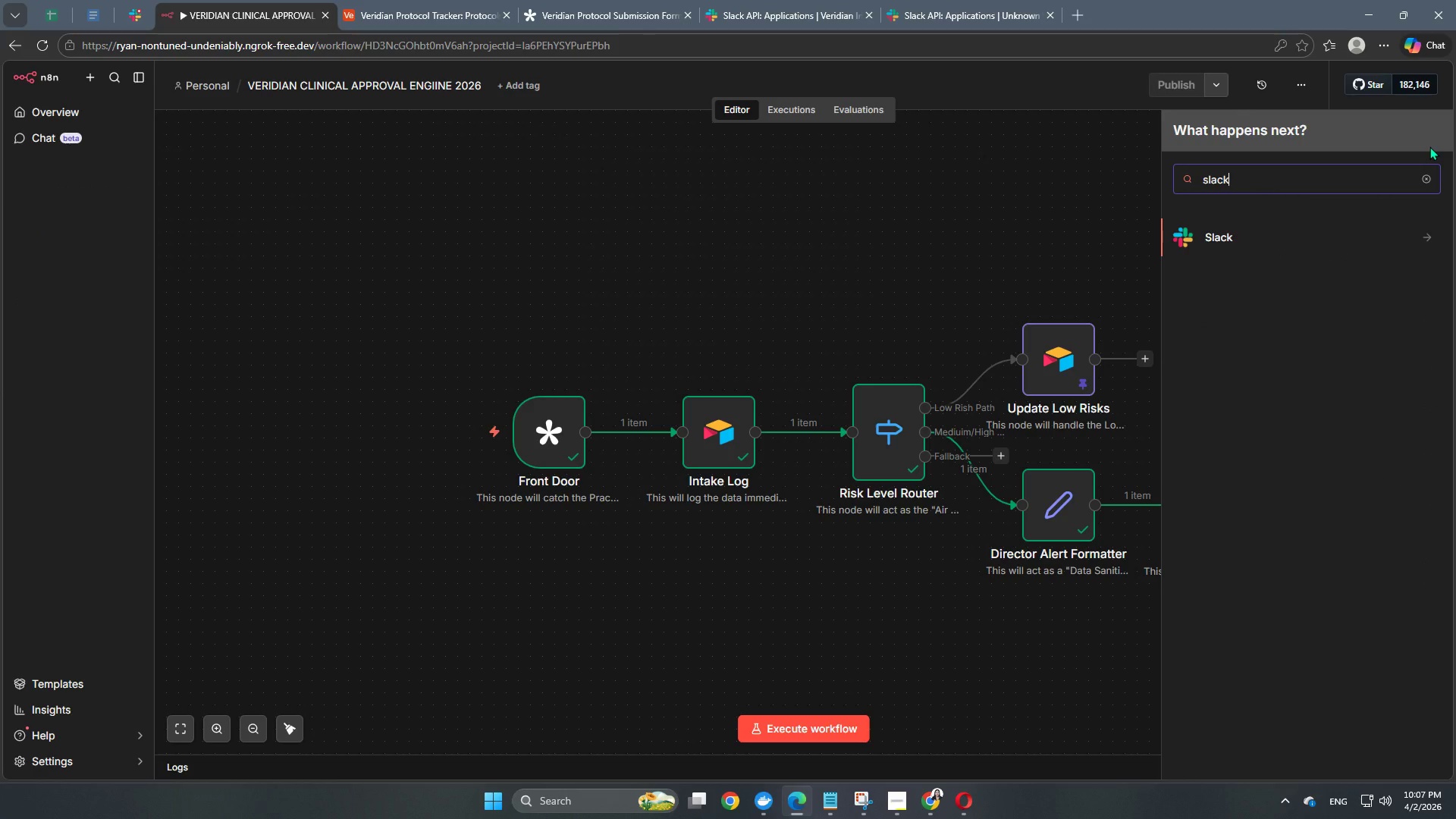 
left_click([1422, 239])
 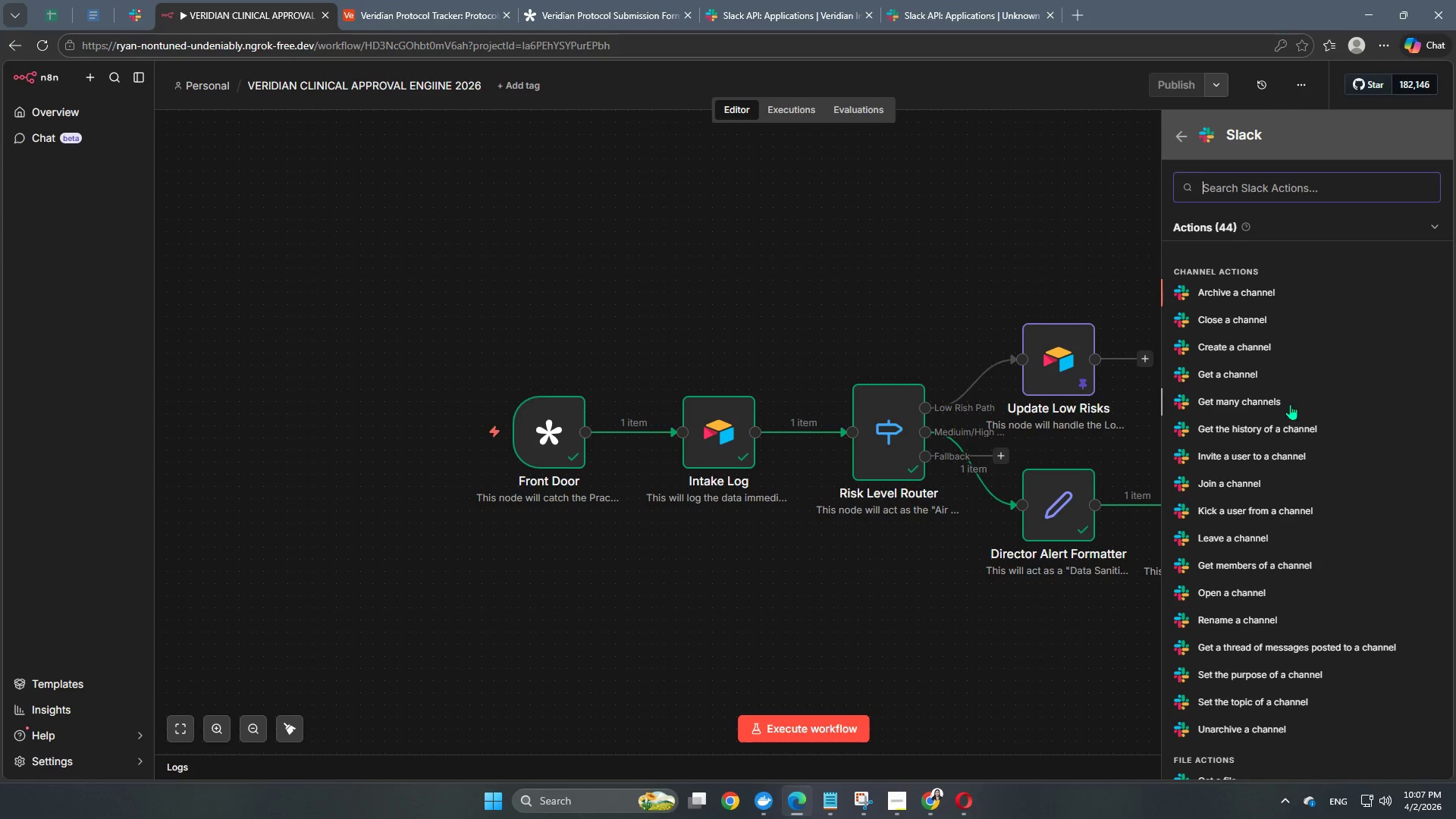 
scroll: coordinate [1238, 538], scroll_direction: down, amount: 16.0
 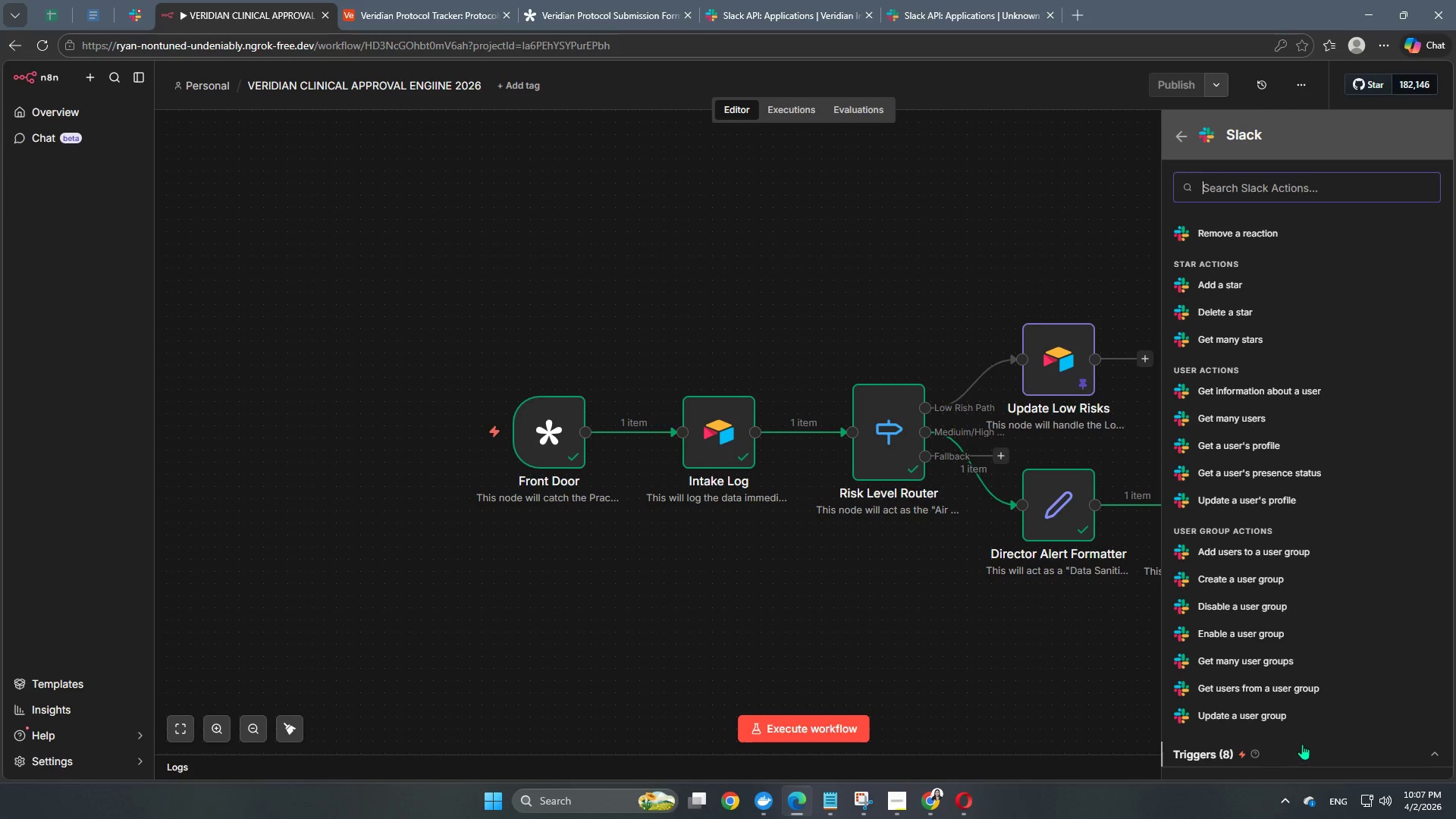 
left_click([1295, 748])
 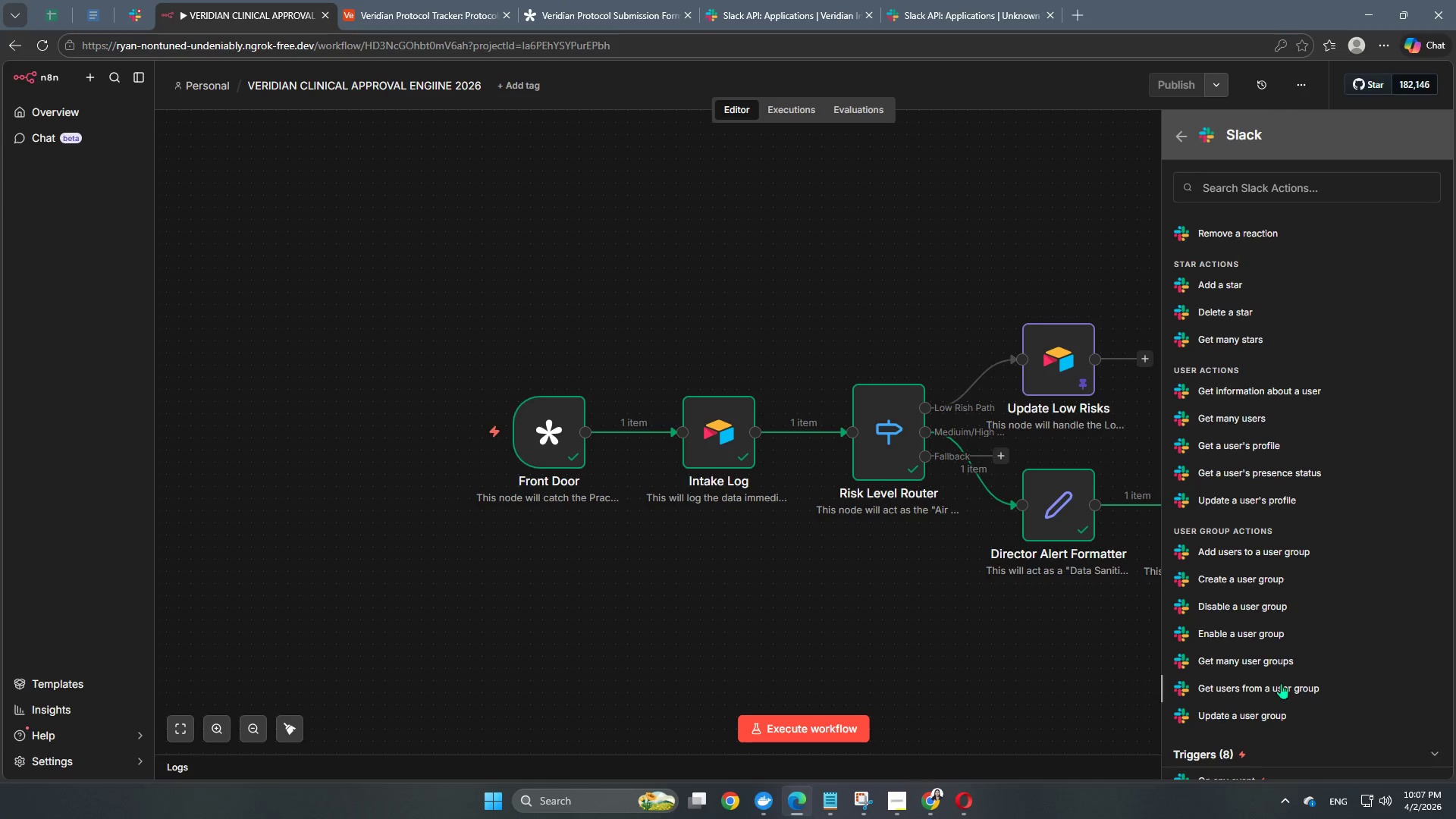 
scroll: coordinate [1281, 681], scroll_direction: down, amount: 5.0
 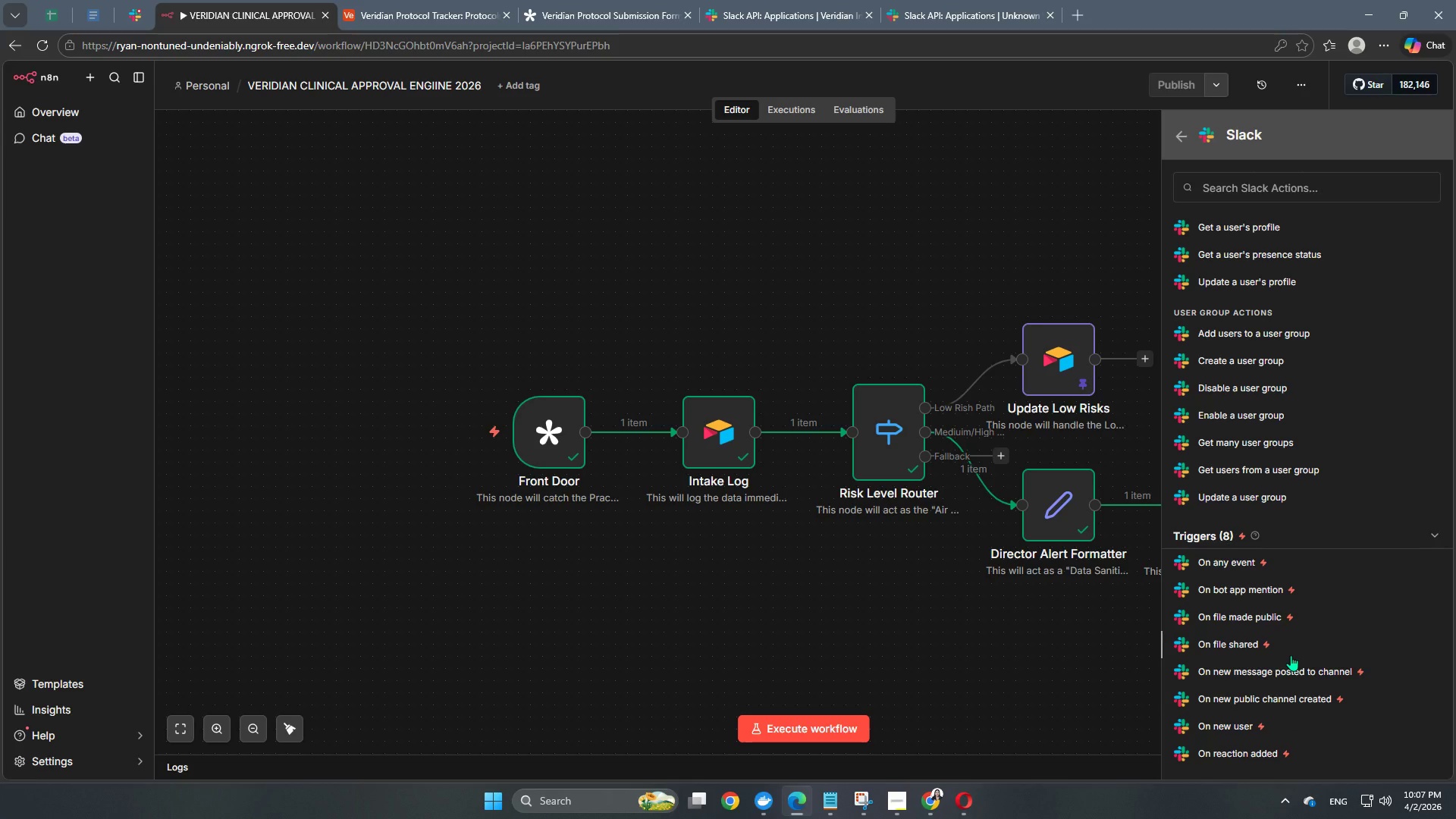 
wait(19.74)
 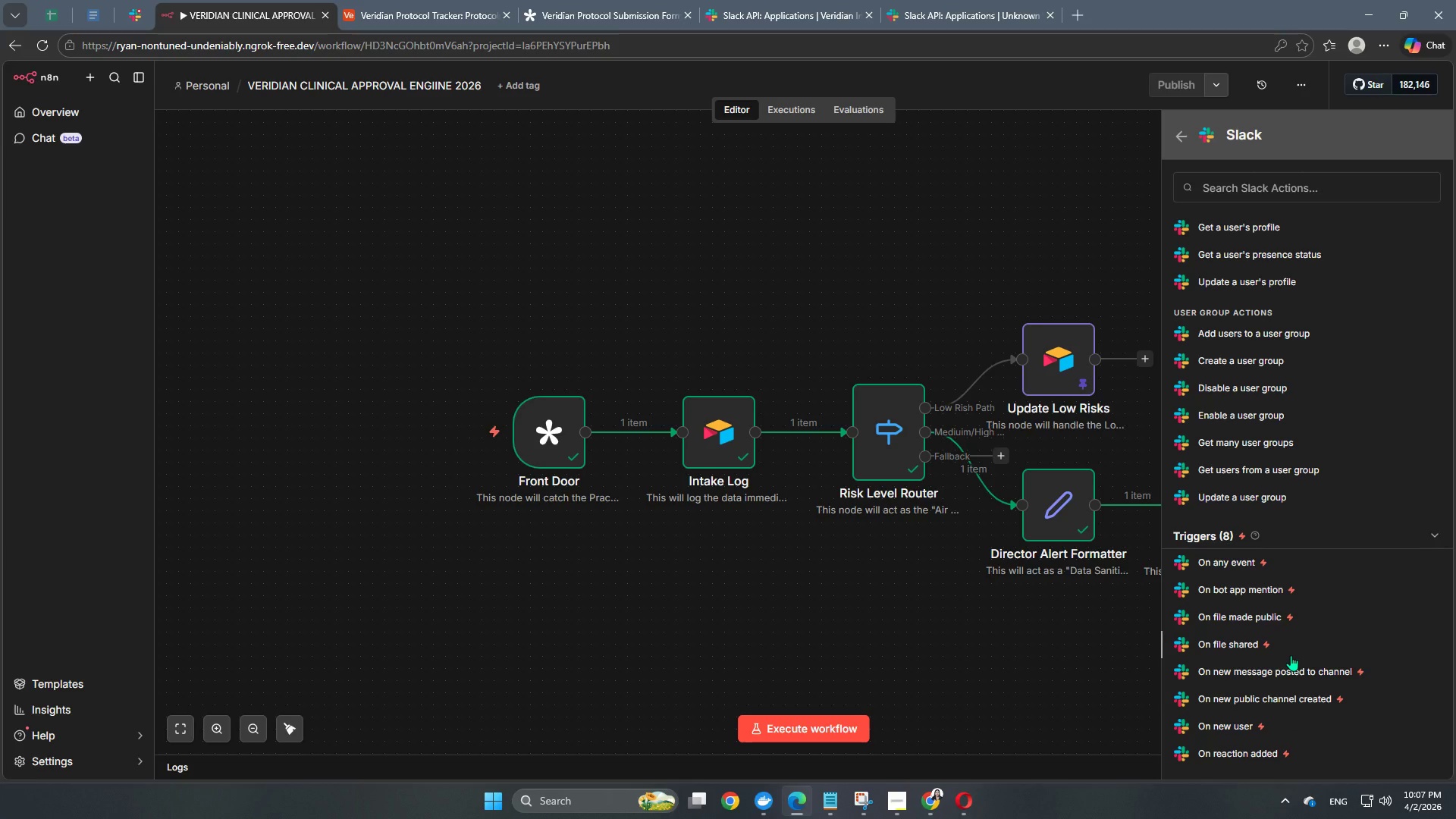 
left_click([780, 238])
 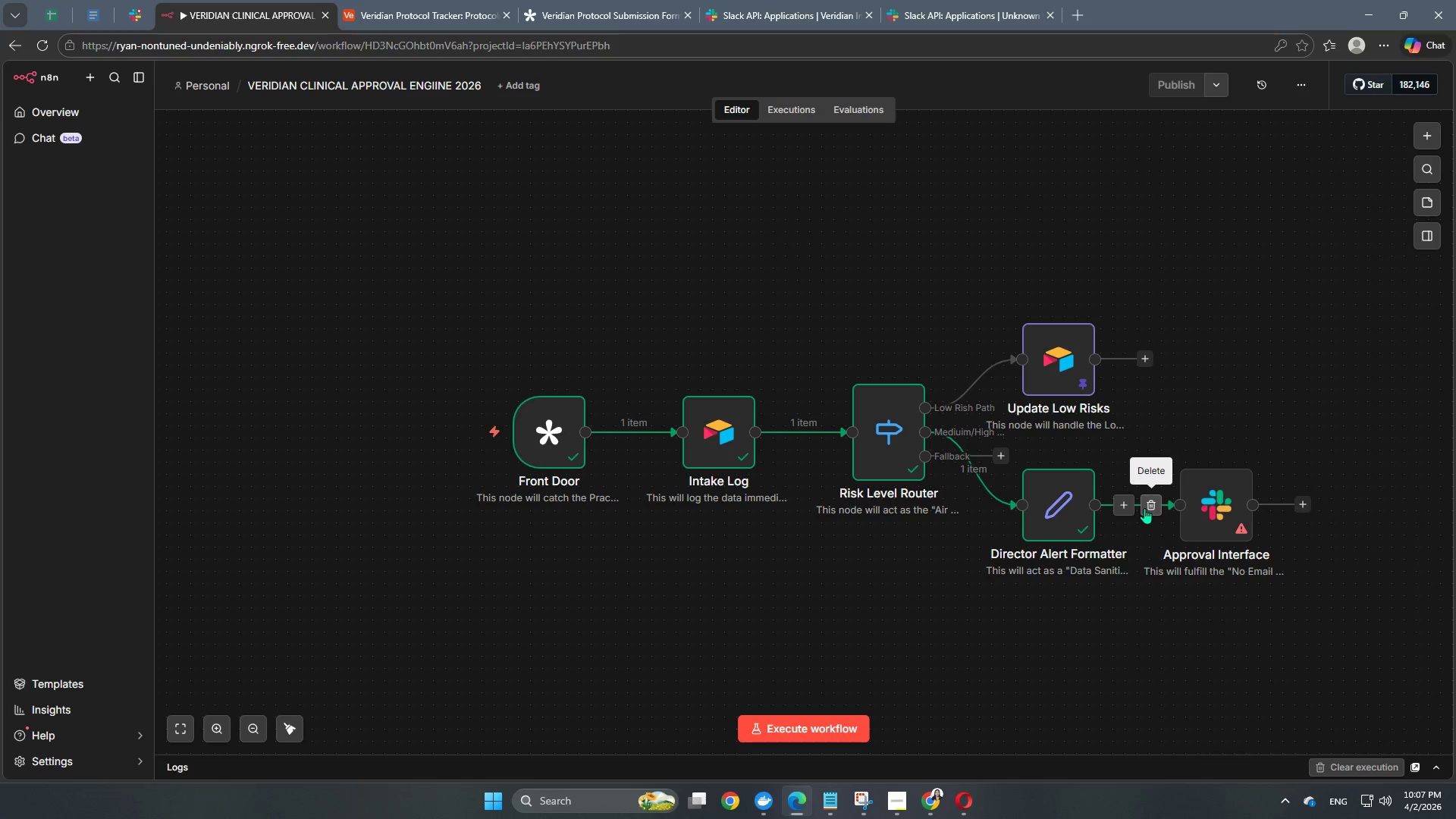 
left_click([1144, 509])
 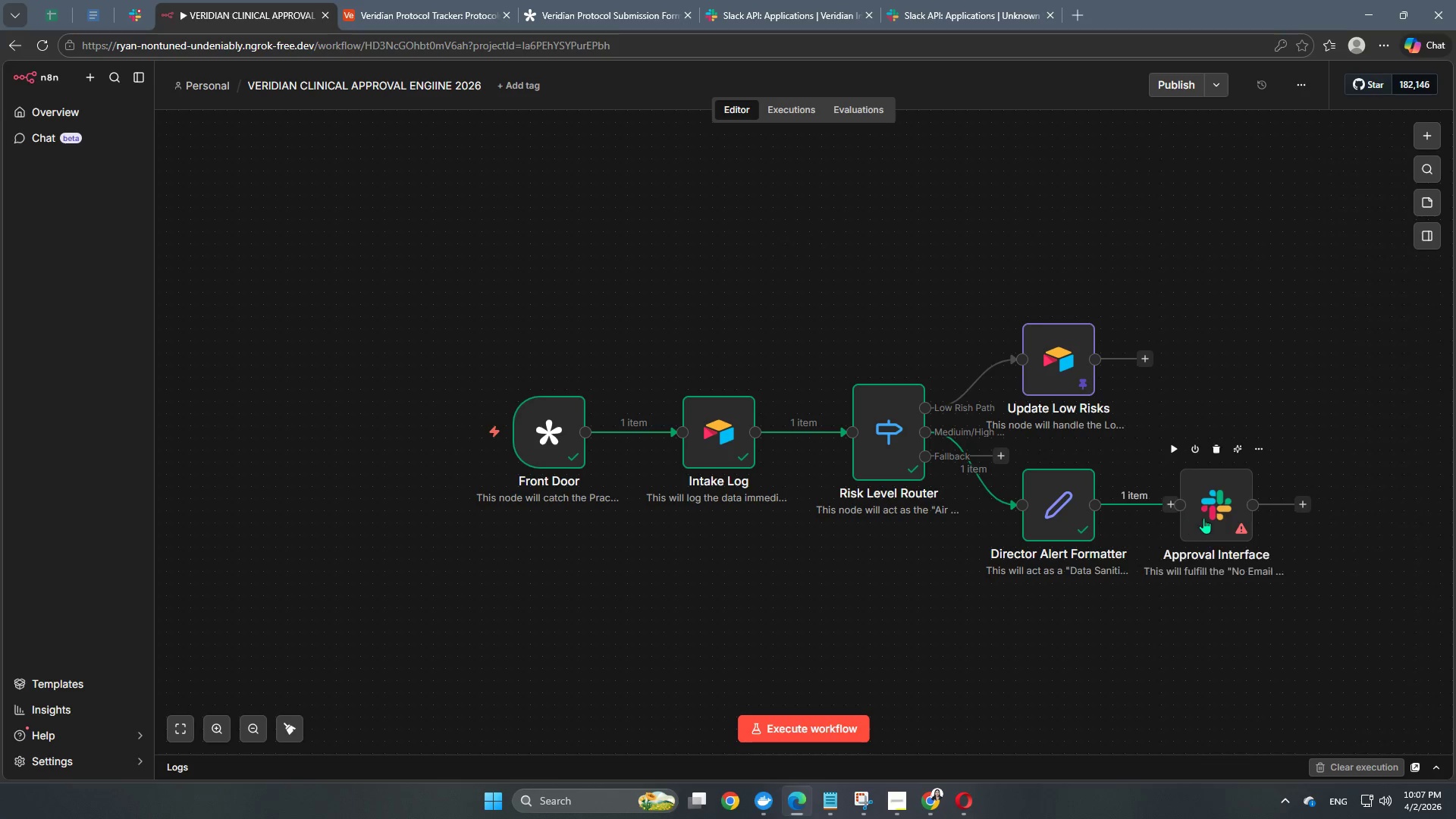 
left_click_drag(start_coordinate=[1215, 517], to_coordinate=[566, 224])
 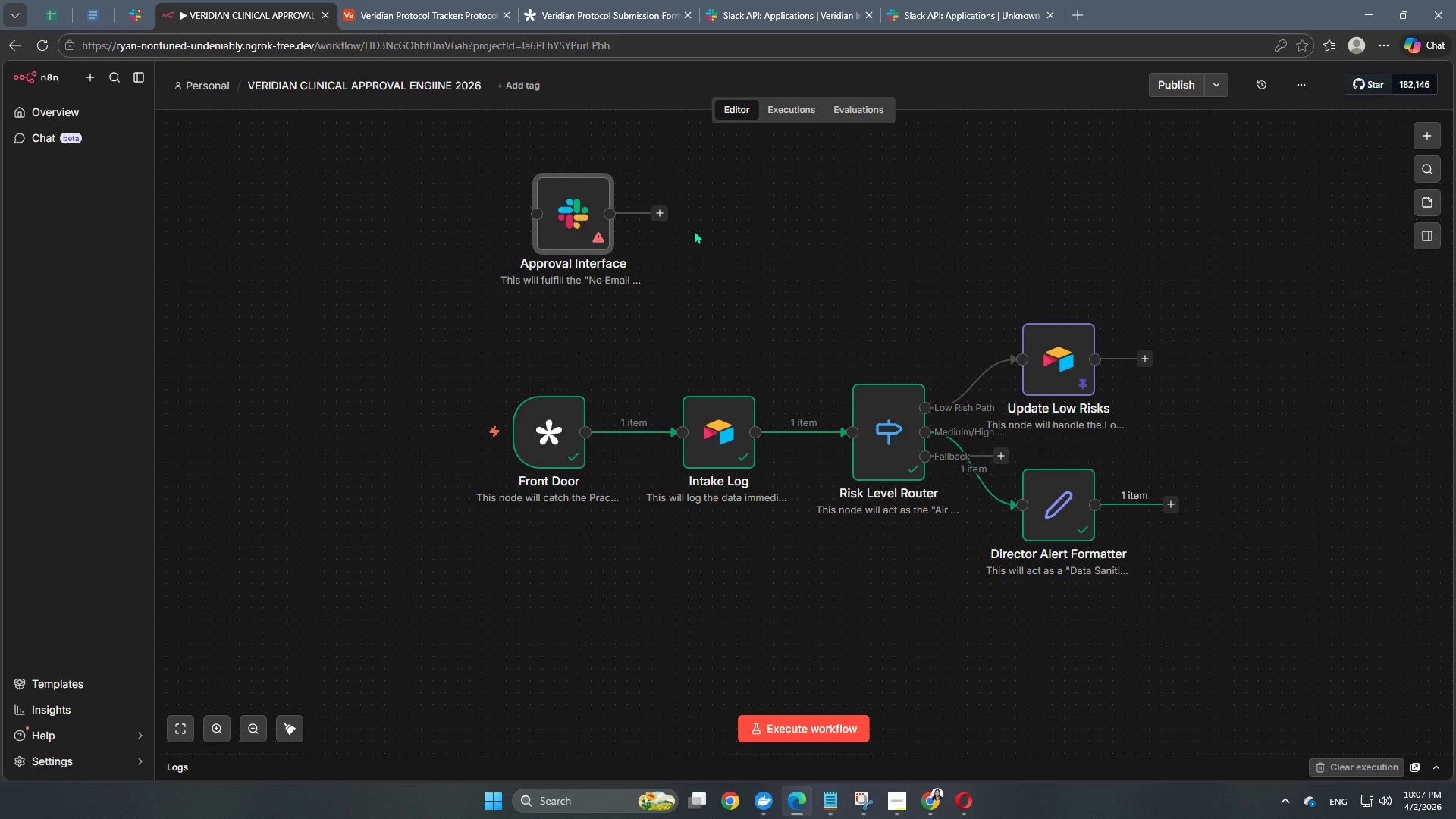 
wait(5.67)
 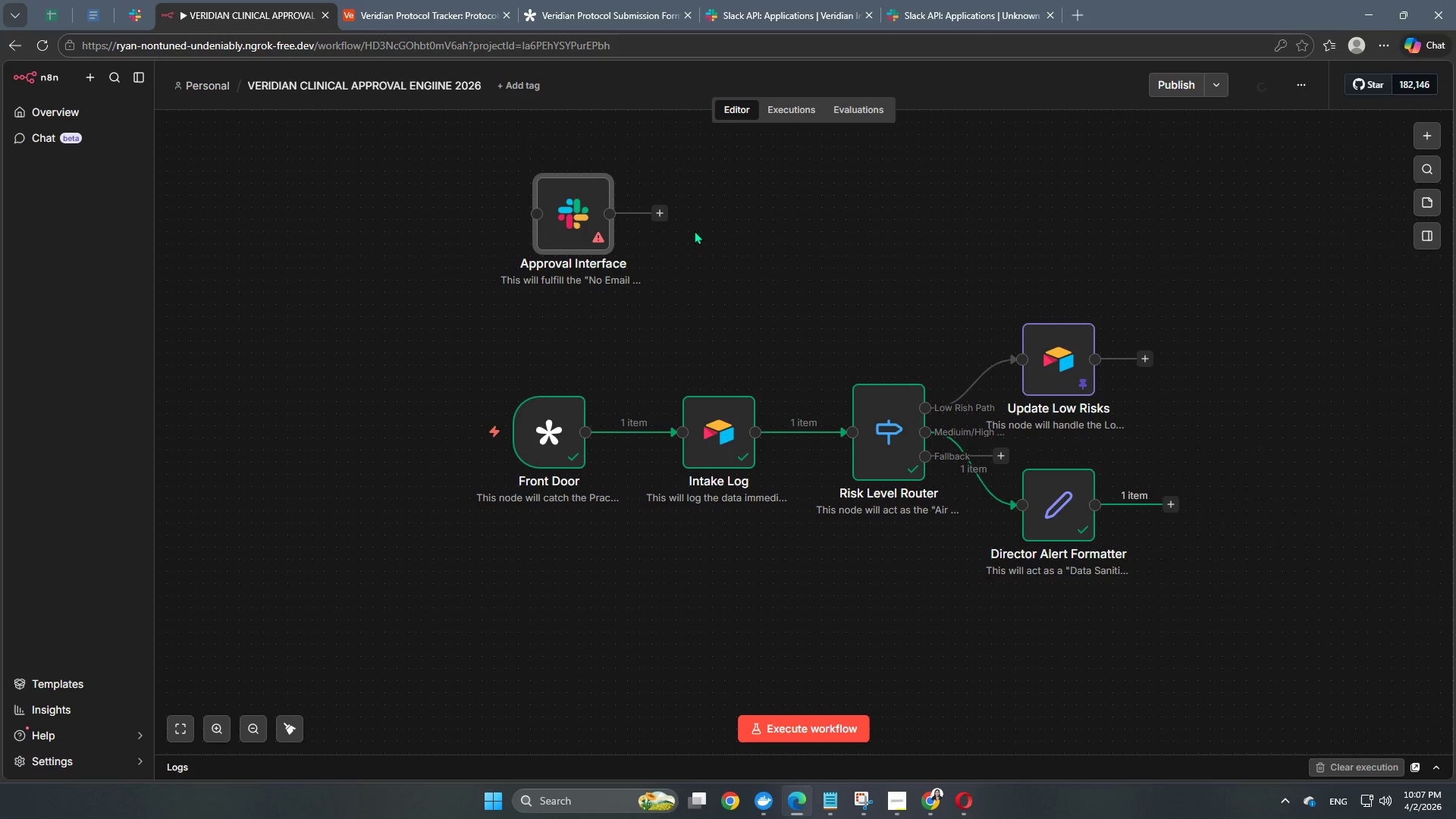 
mouse_move([582, 221])
 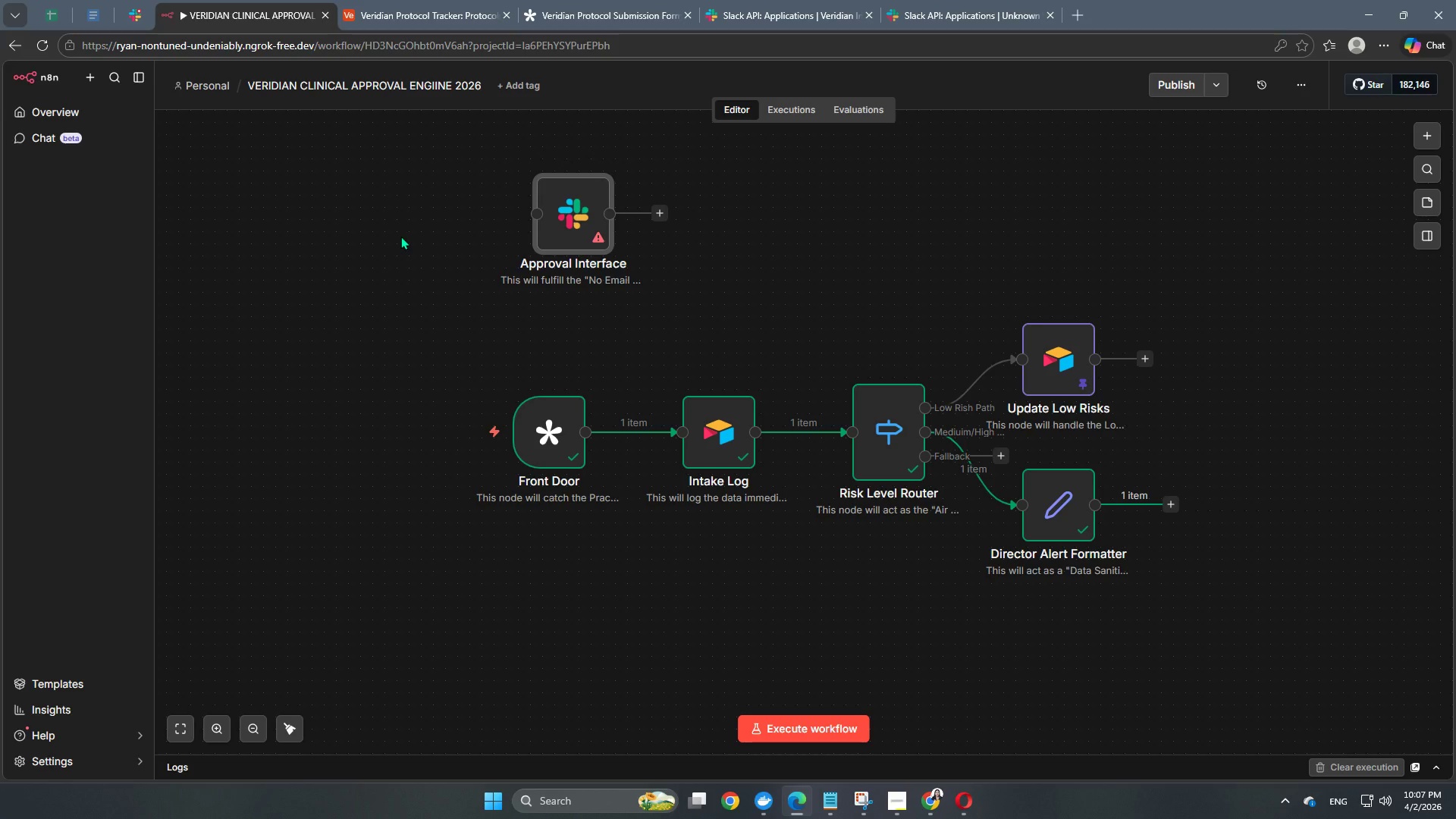 
mouse_move([812, 423])
 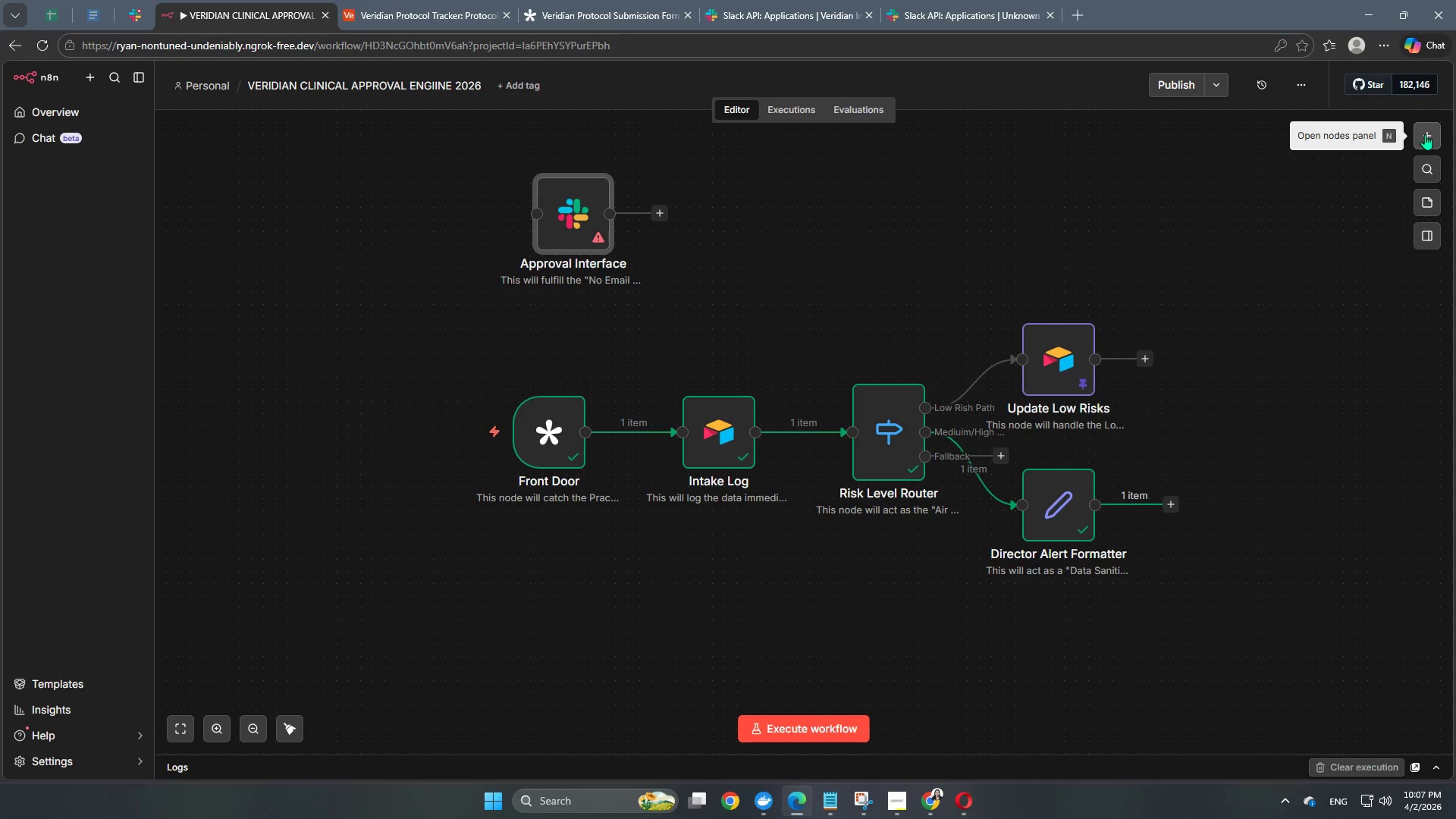 
left_click([1425, 134])
 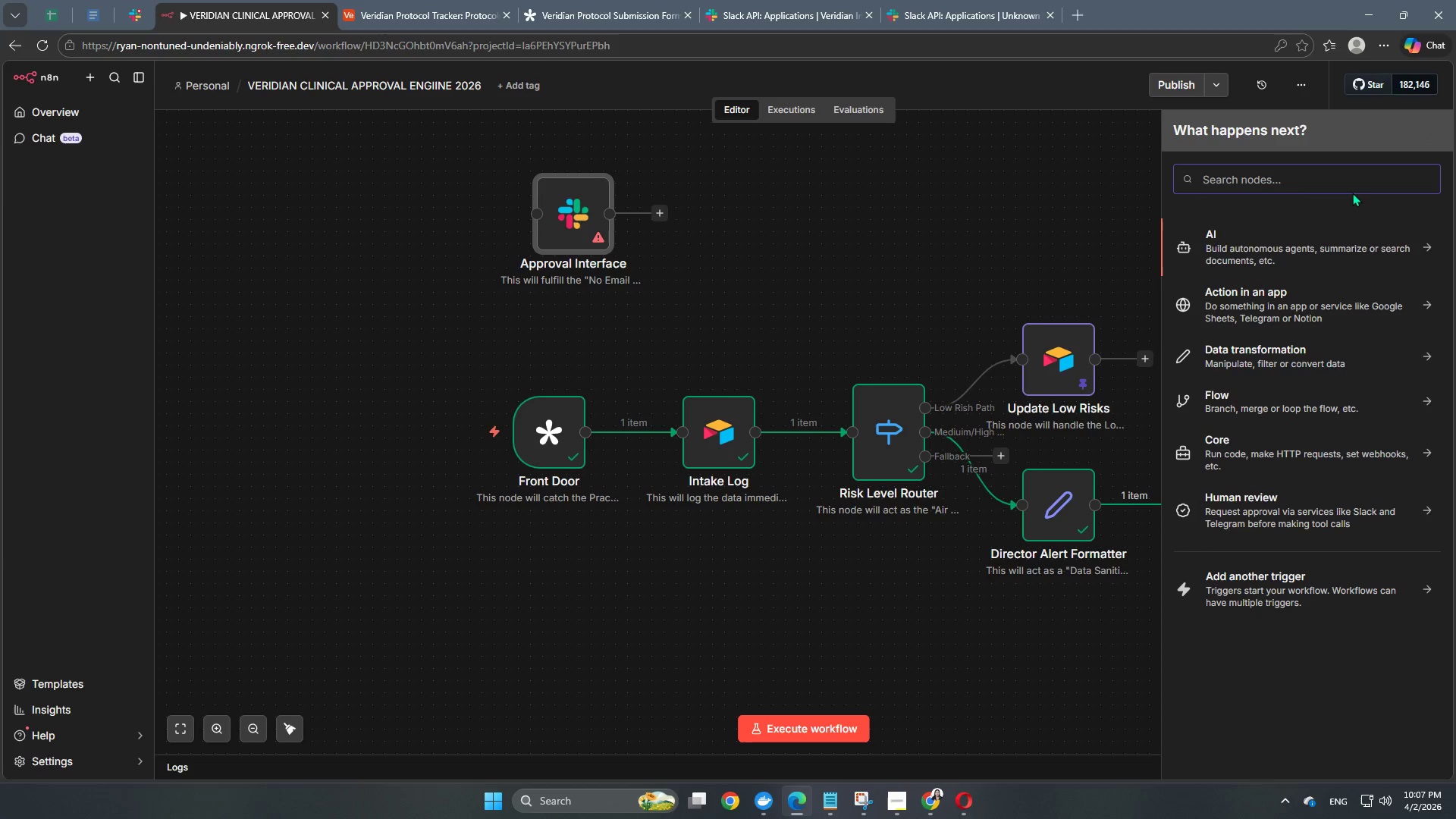 
type(webh)
 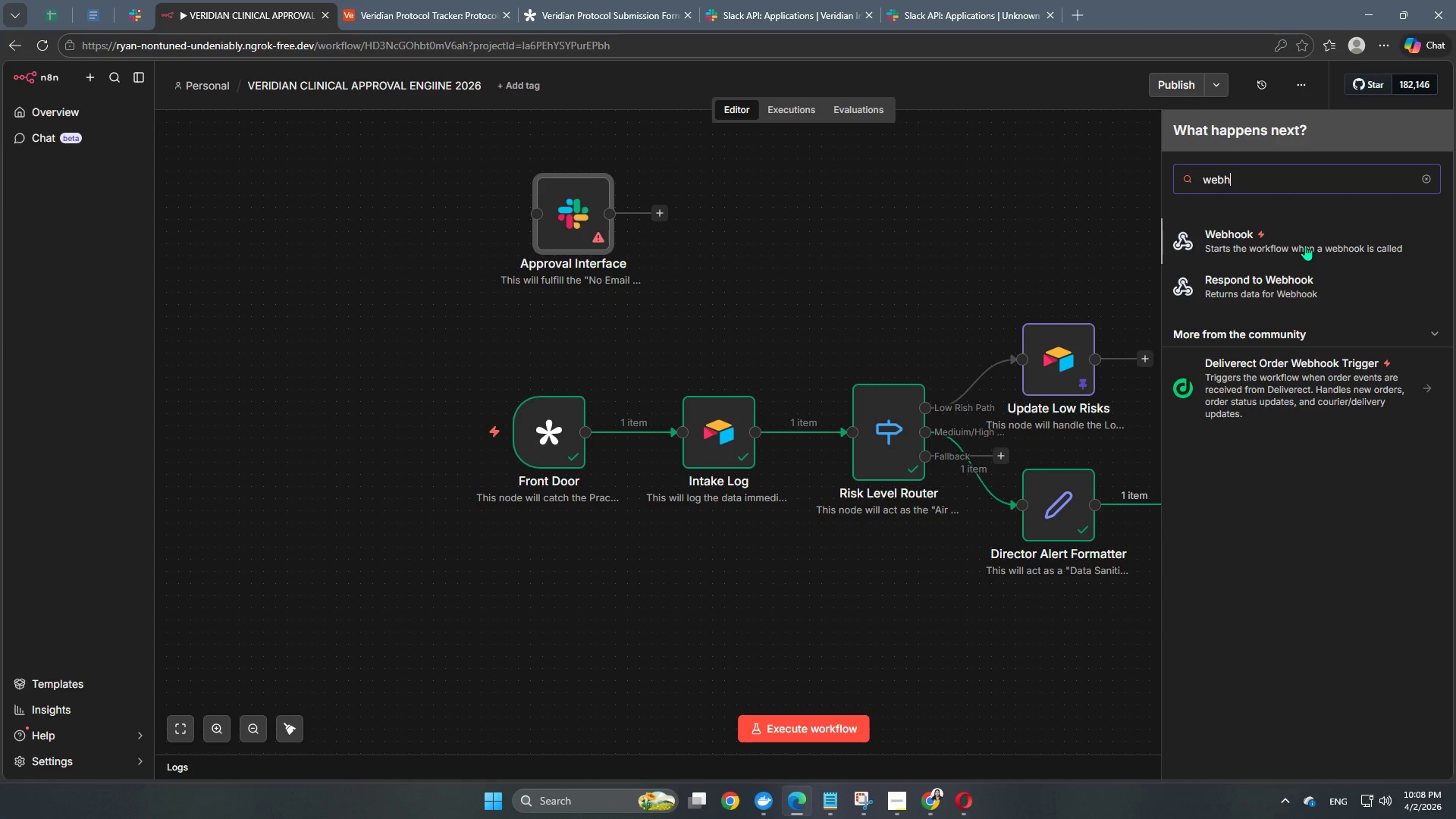 
left_click([1305, 245])
 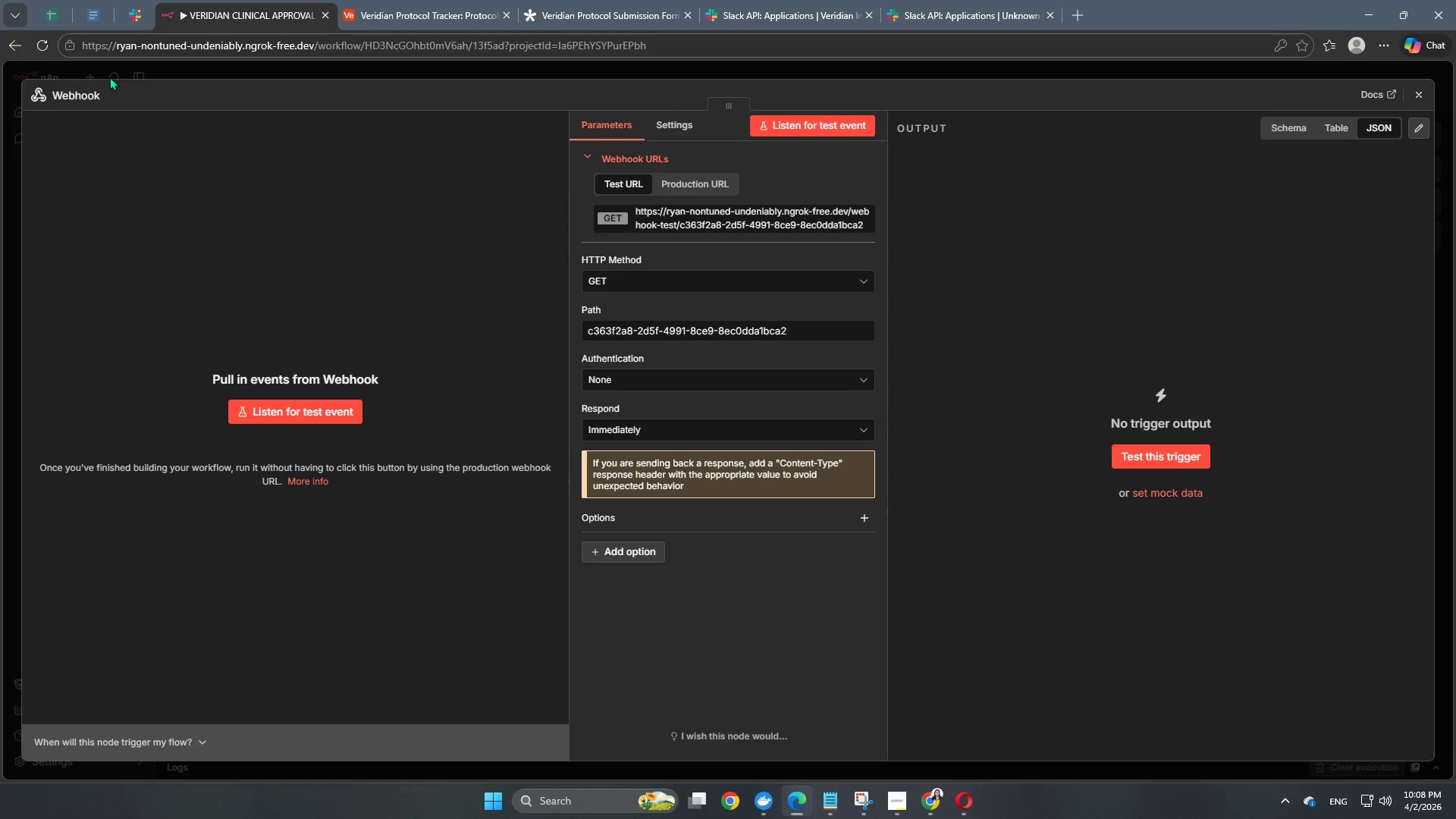 
left_click([86, 96])
 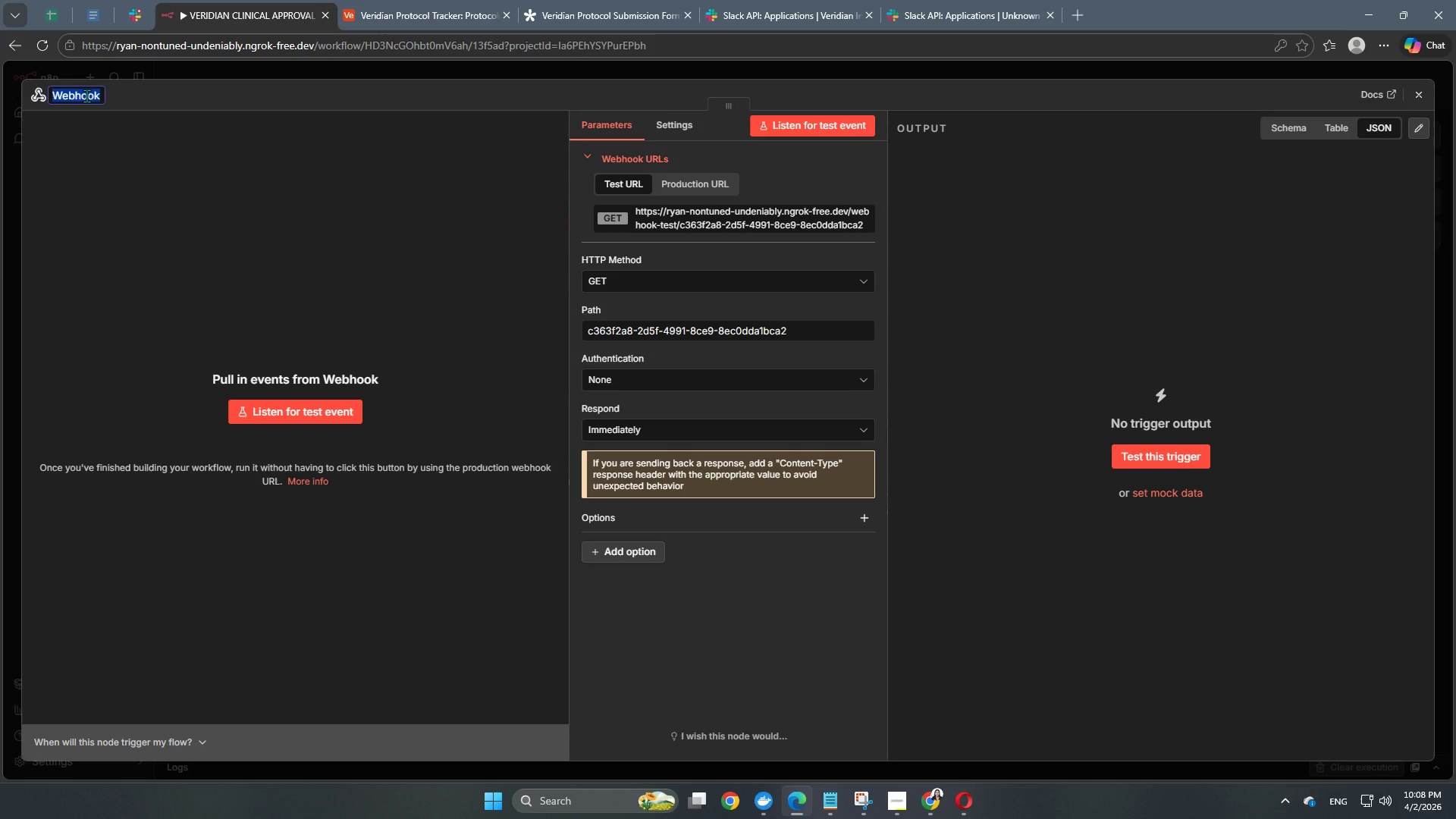 
type(Interactivity Reci)
key(Backspace)
type(eiver)
 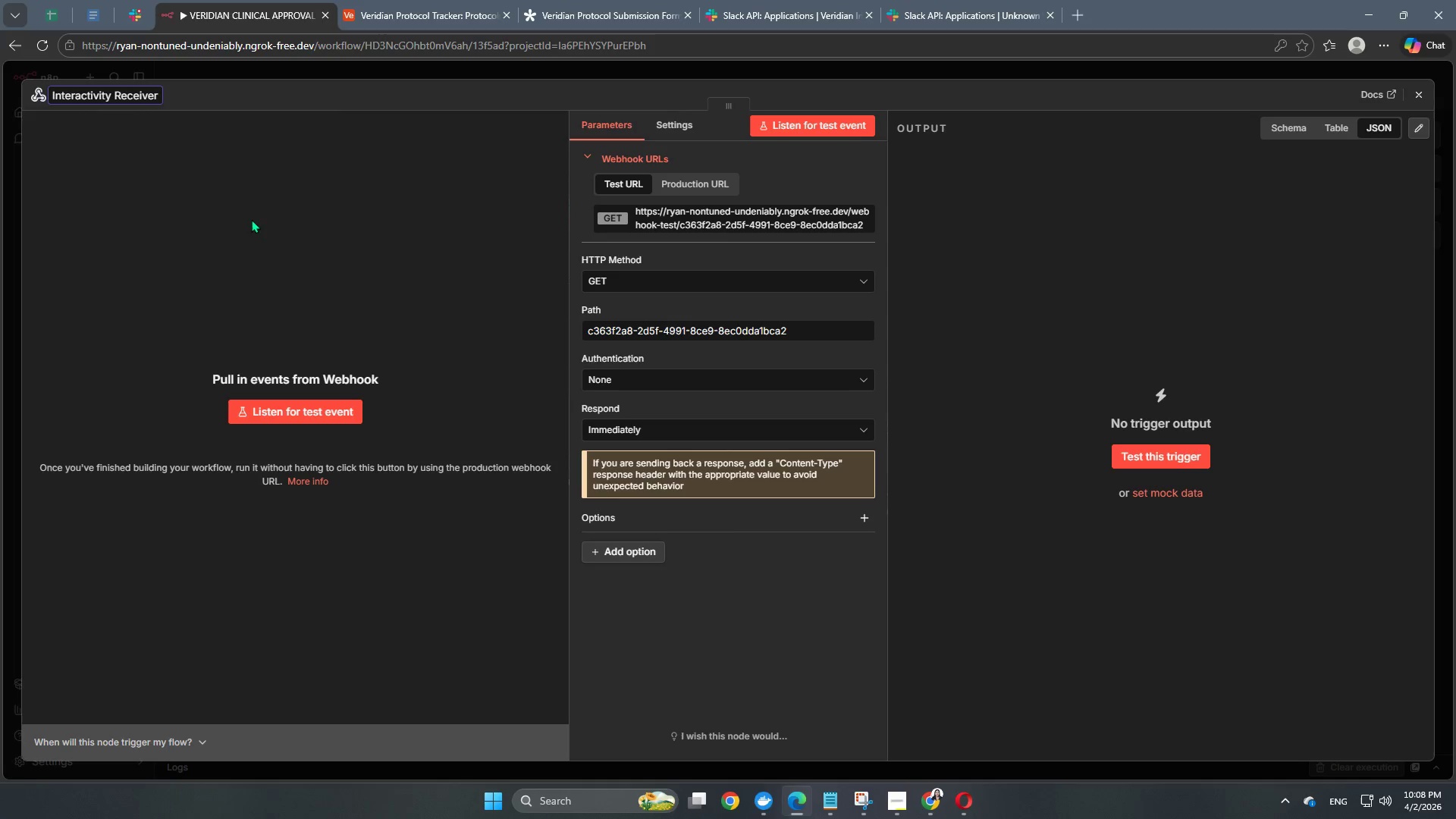 
left_click([291, 226])
 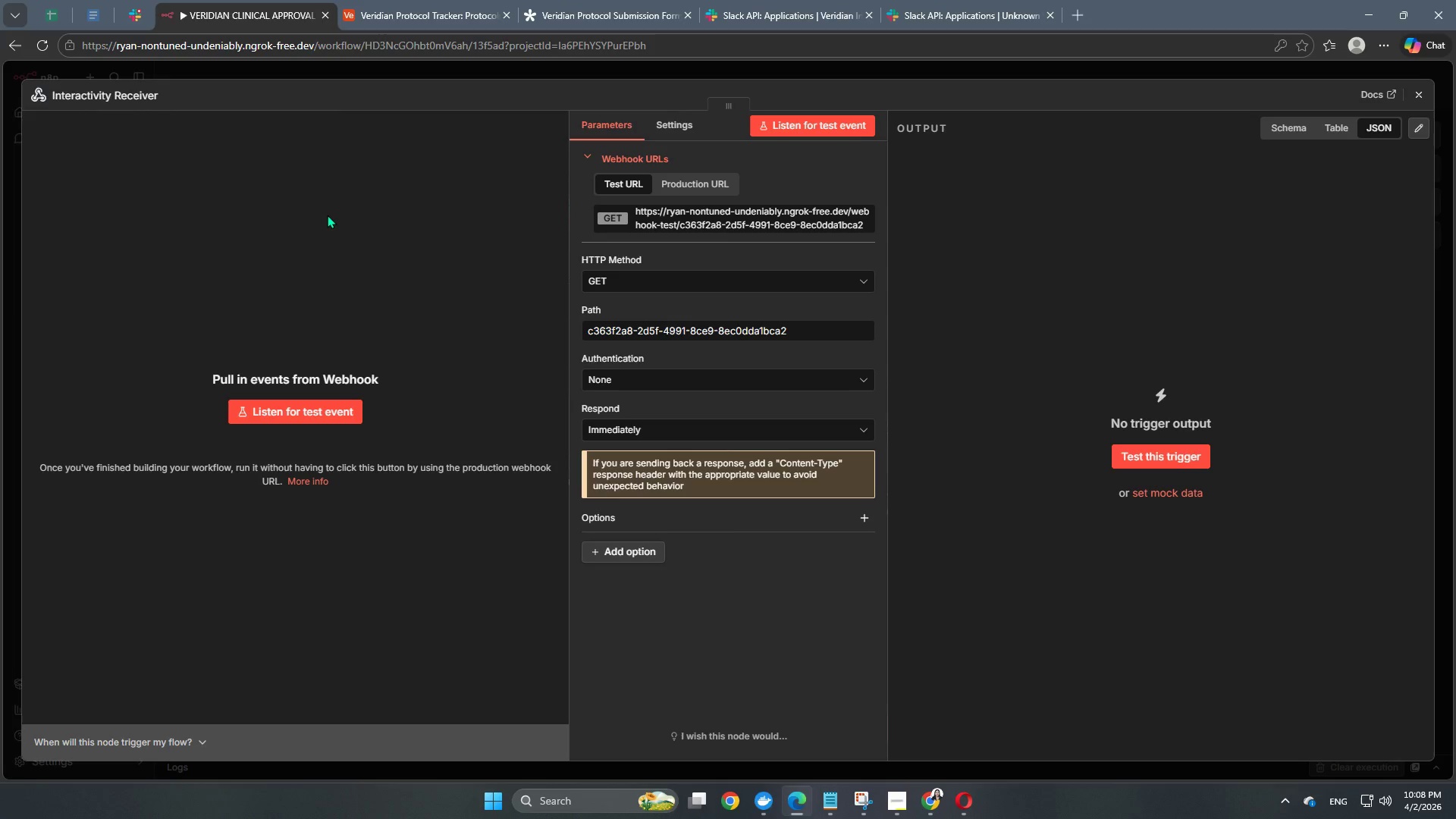 
left_click([648, 285])
 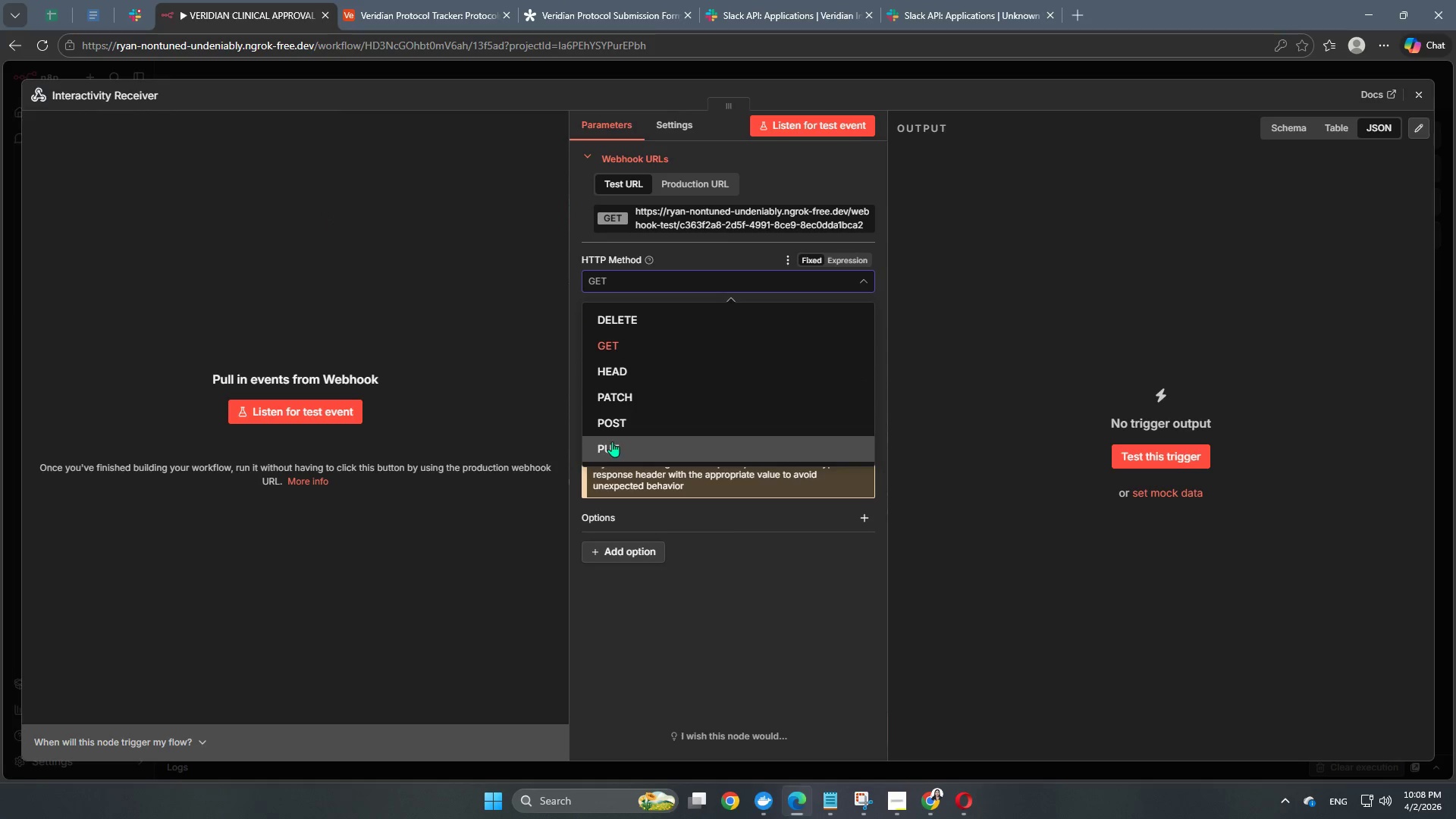 
left_click([621, 427])
 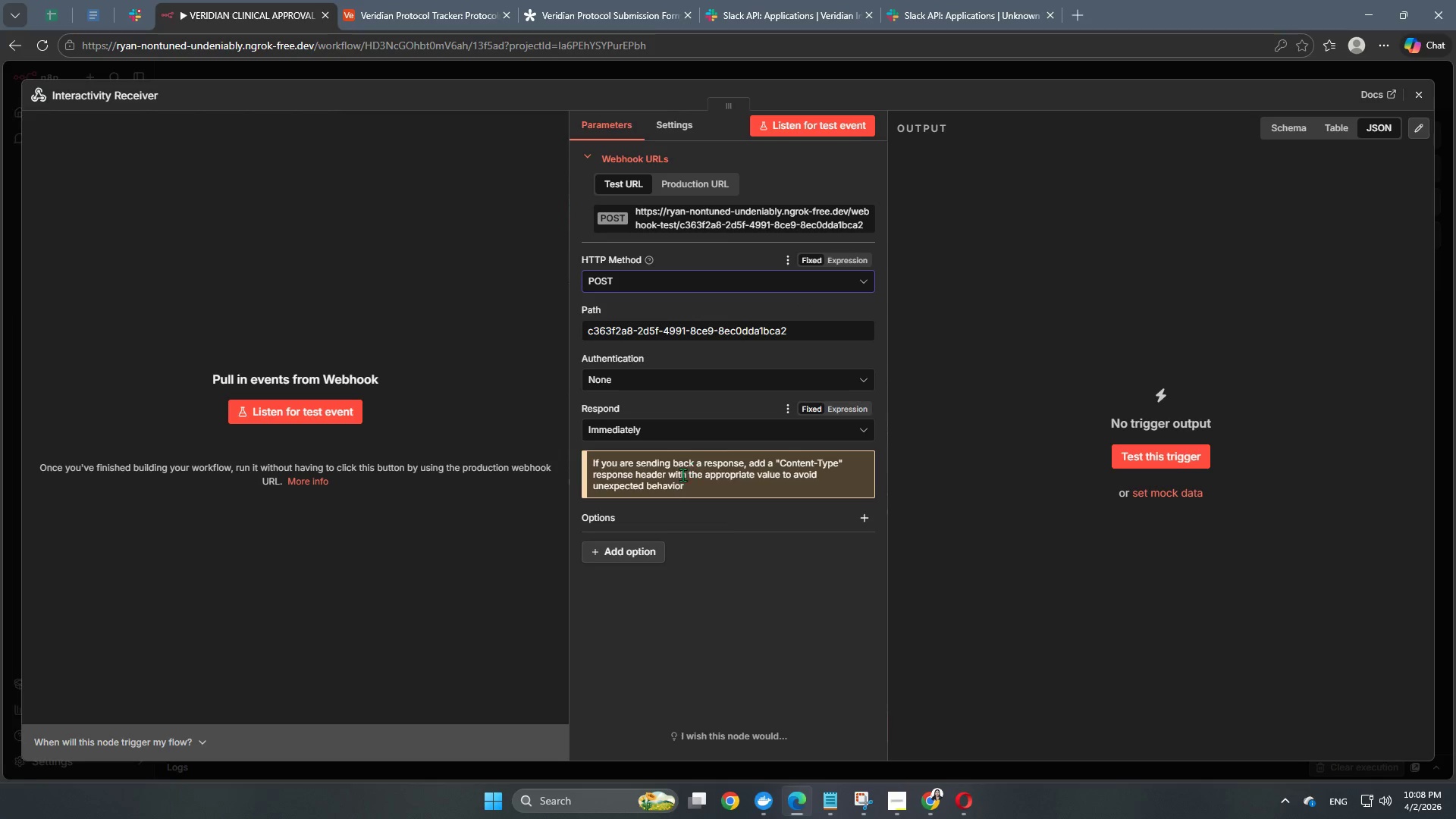 
left_click([620, 551])
 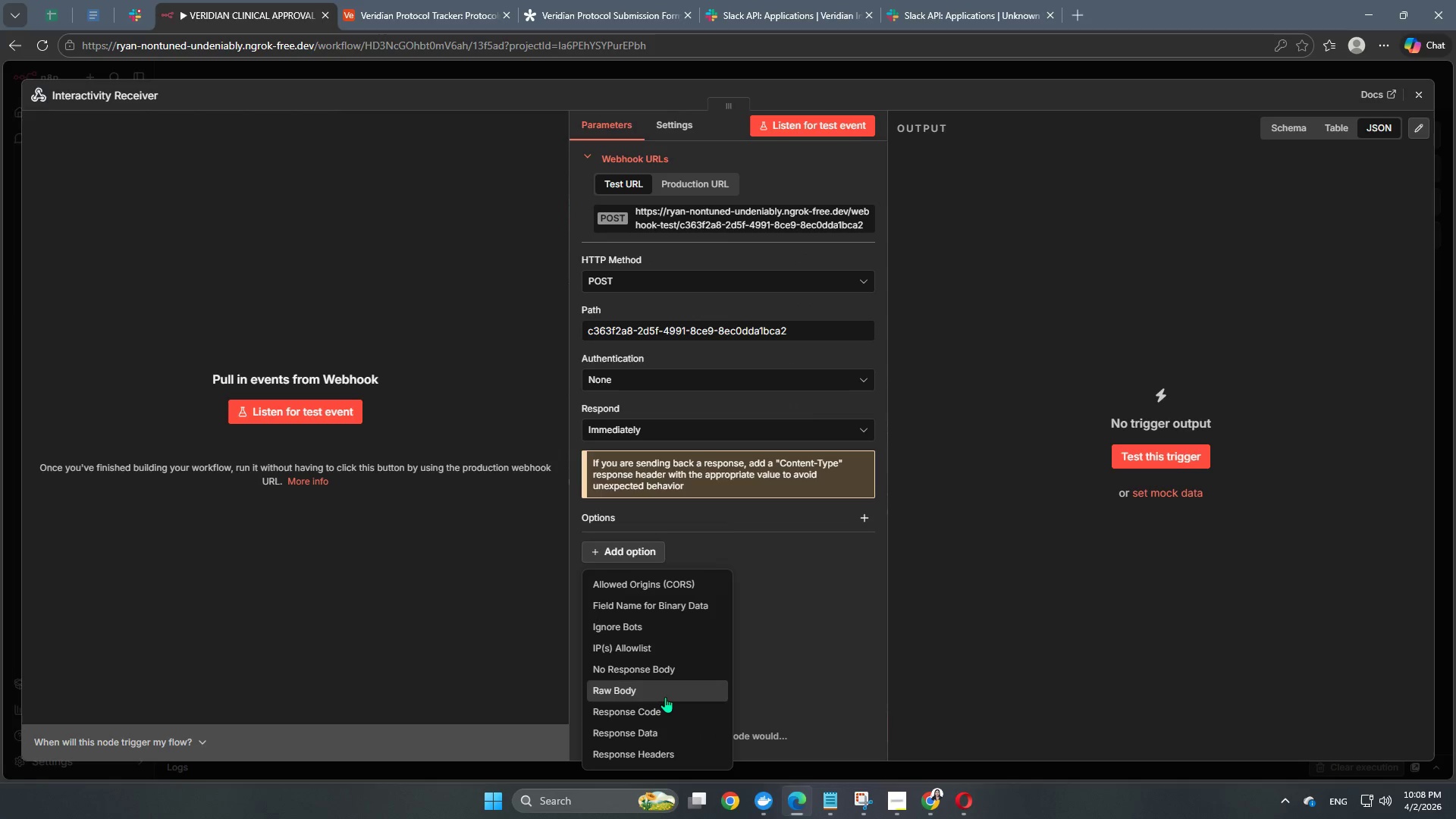 
left_click([665, 703])
 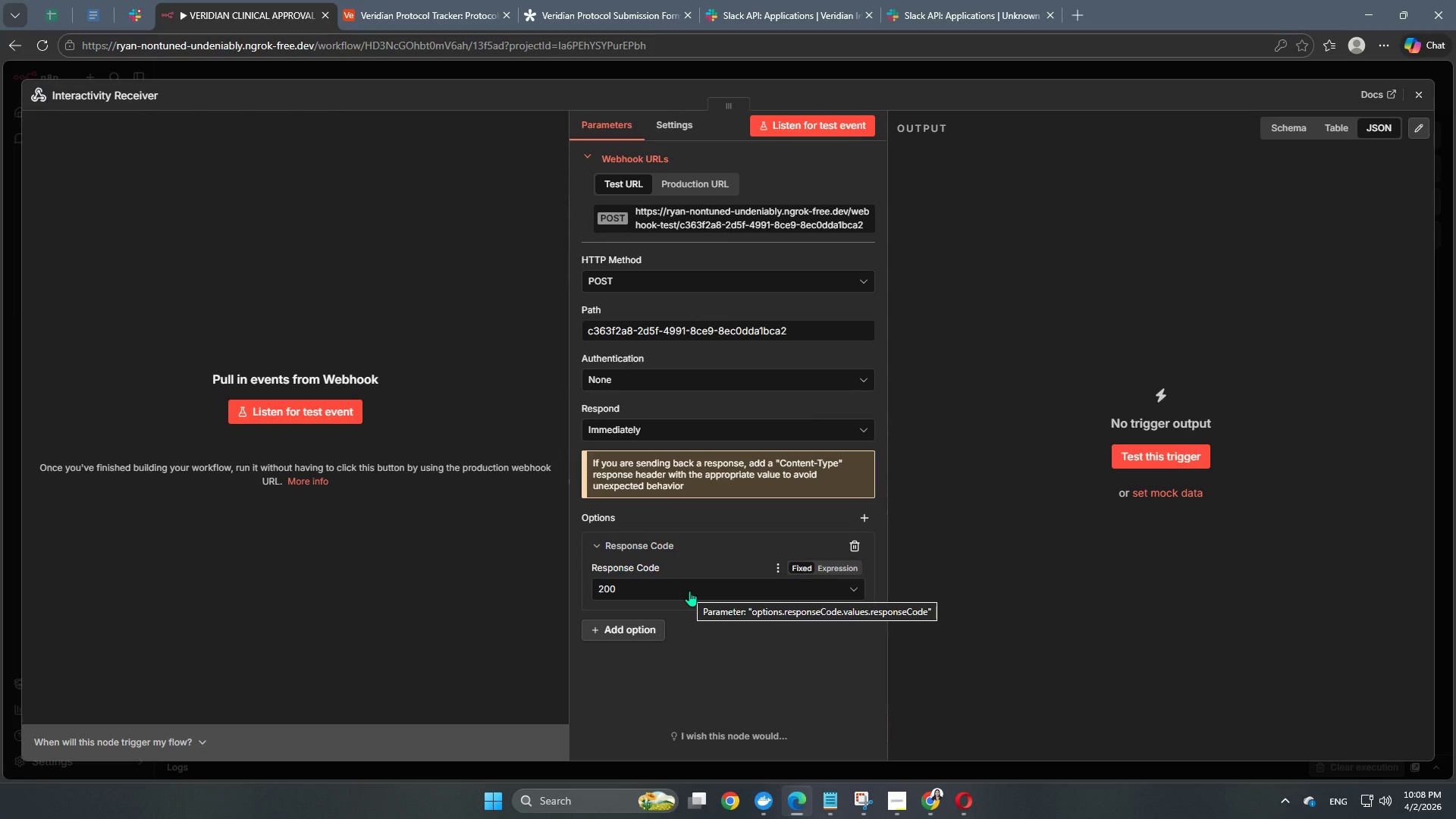 
left_click([689, 437])
 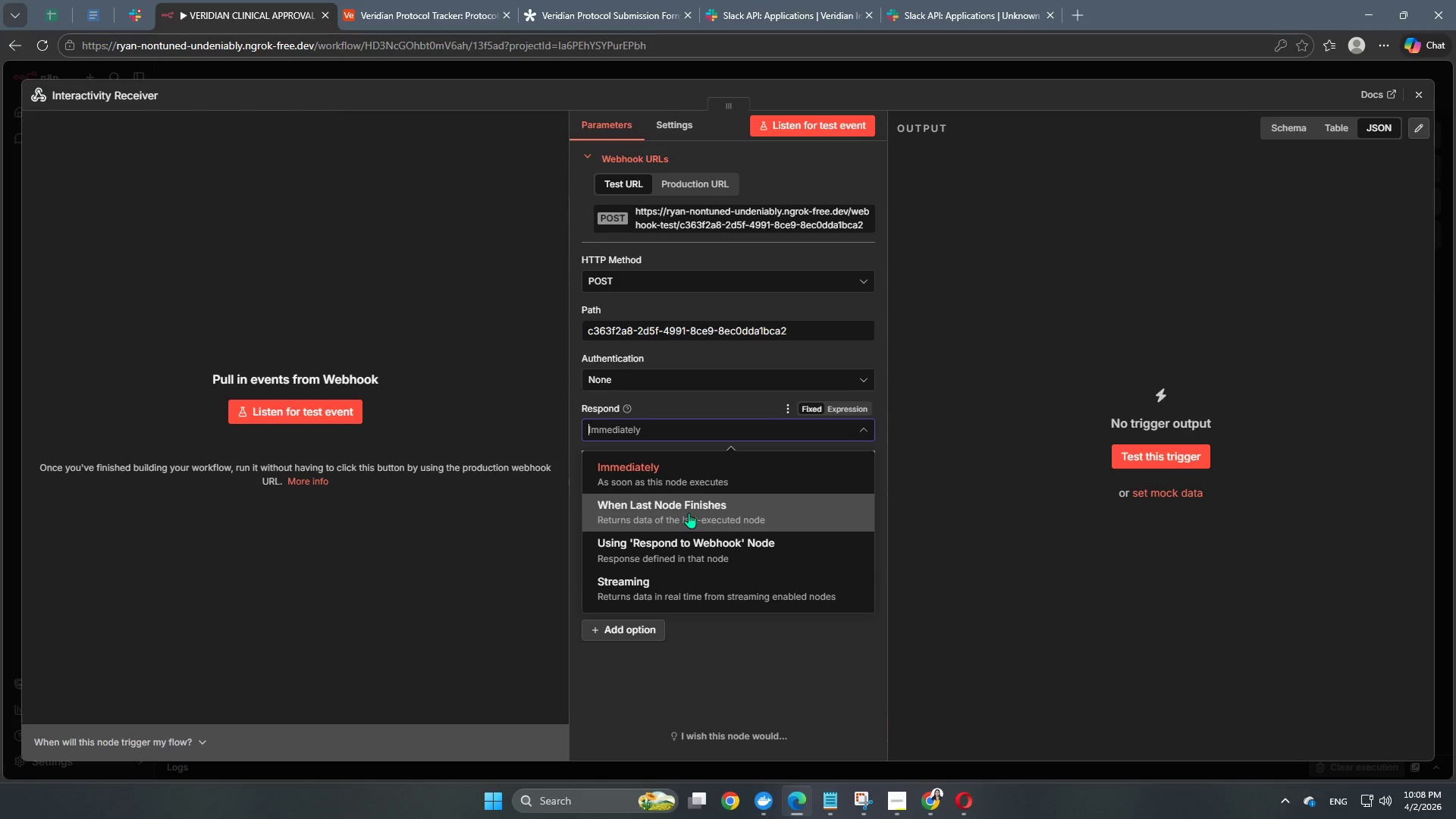 
left_click([692, 507])
 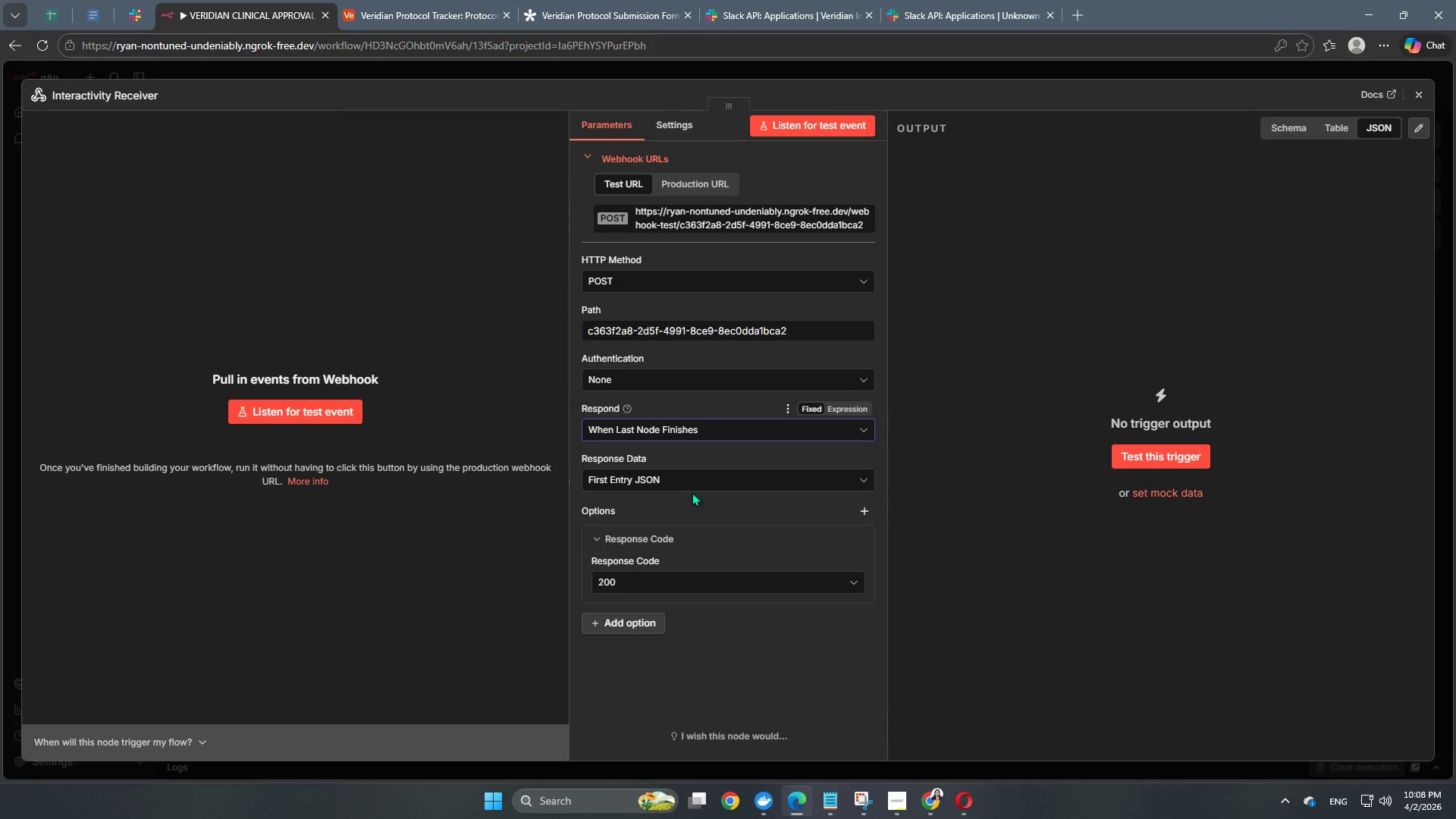 
scroll: coordinate [692, 489], scroll_direction: down, amount: 1.0
 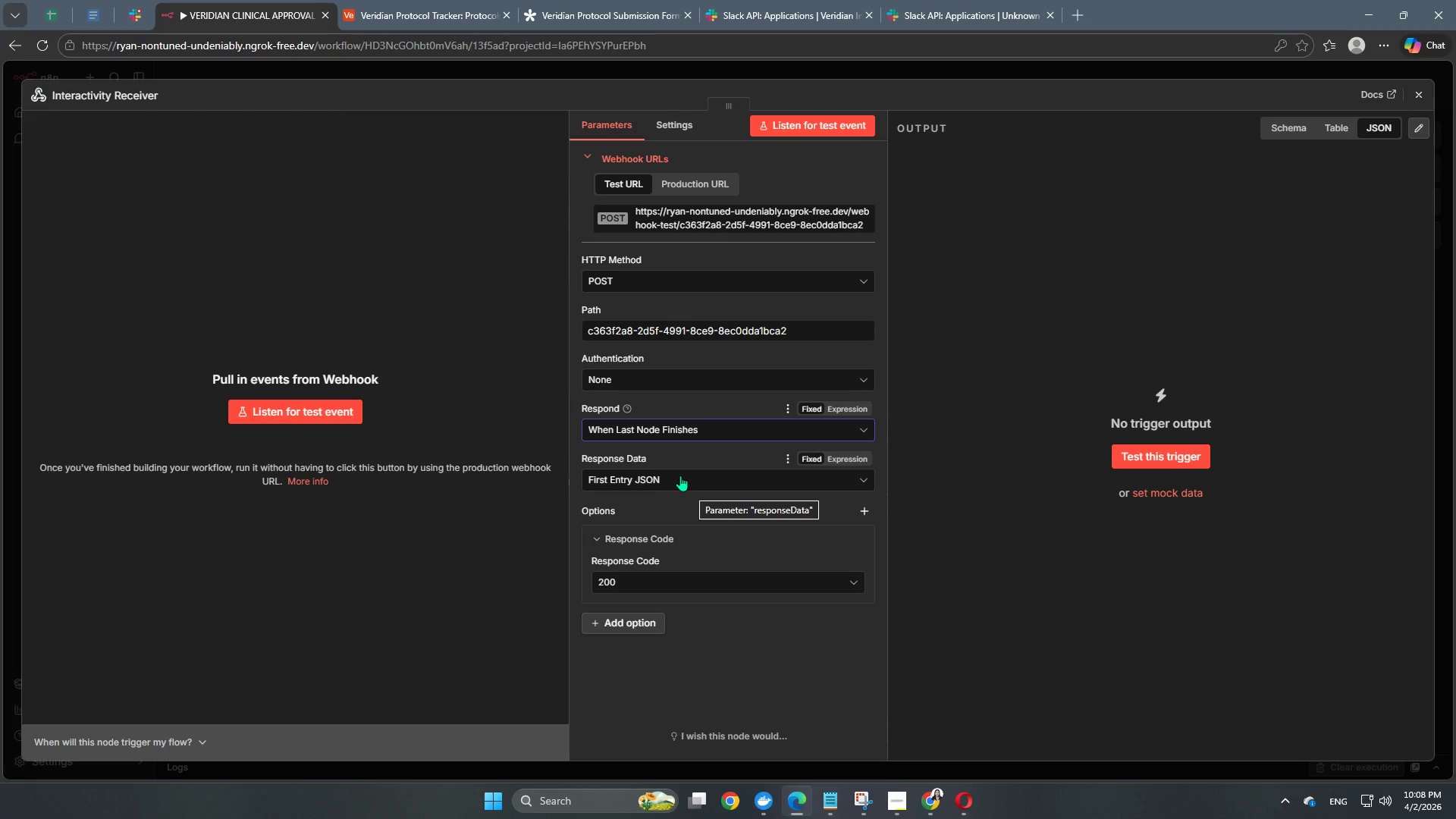 
left_click([679, 475])
 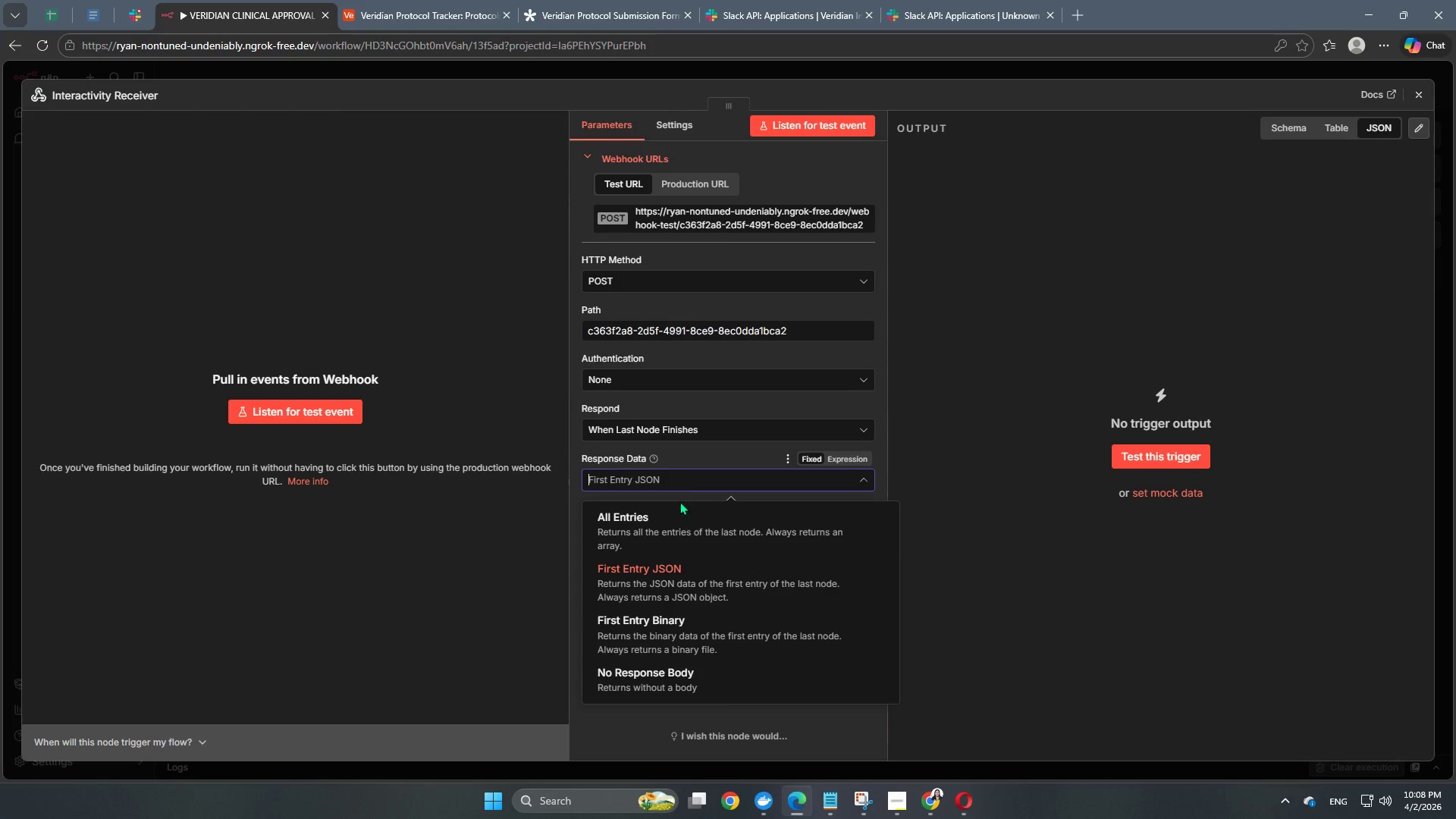 
scroll: coordinate [713, 573], scroll_direction: down, amount: 2.0
 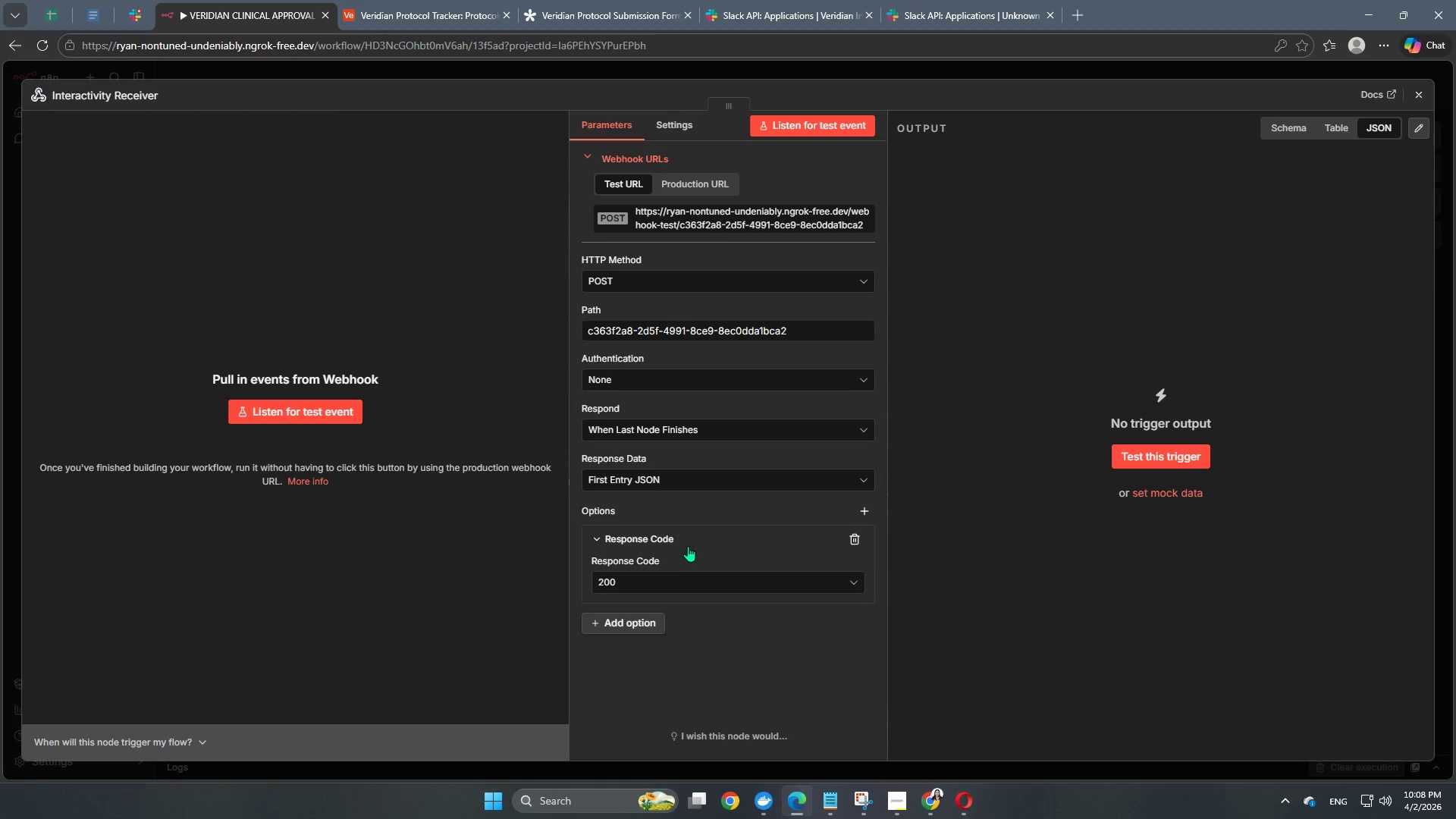 
wait(8.25)
 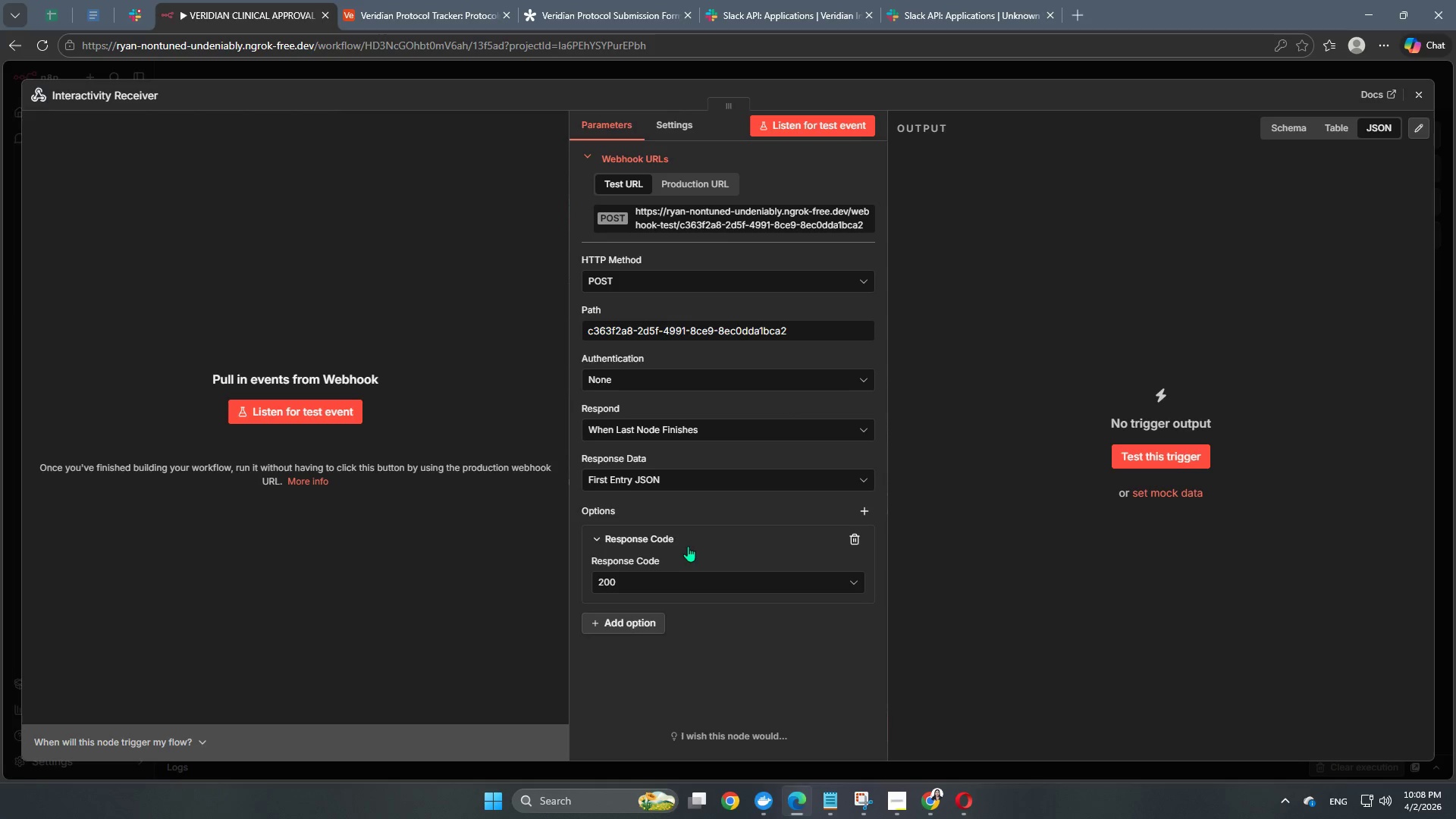 
left_click_drag(start_coordinate=[800, 331], to_coordinate=[469, 338])
 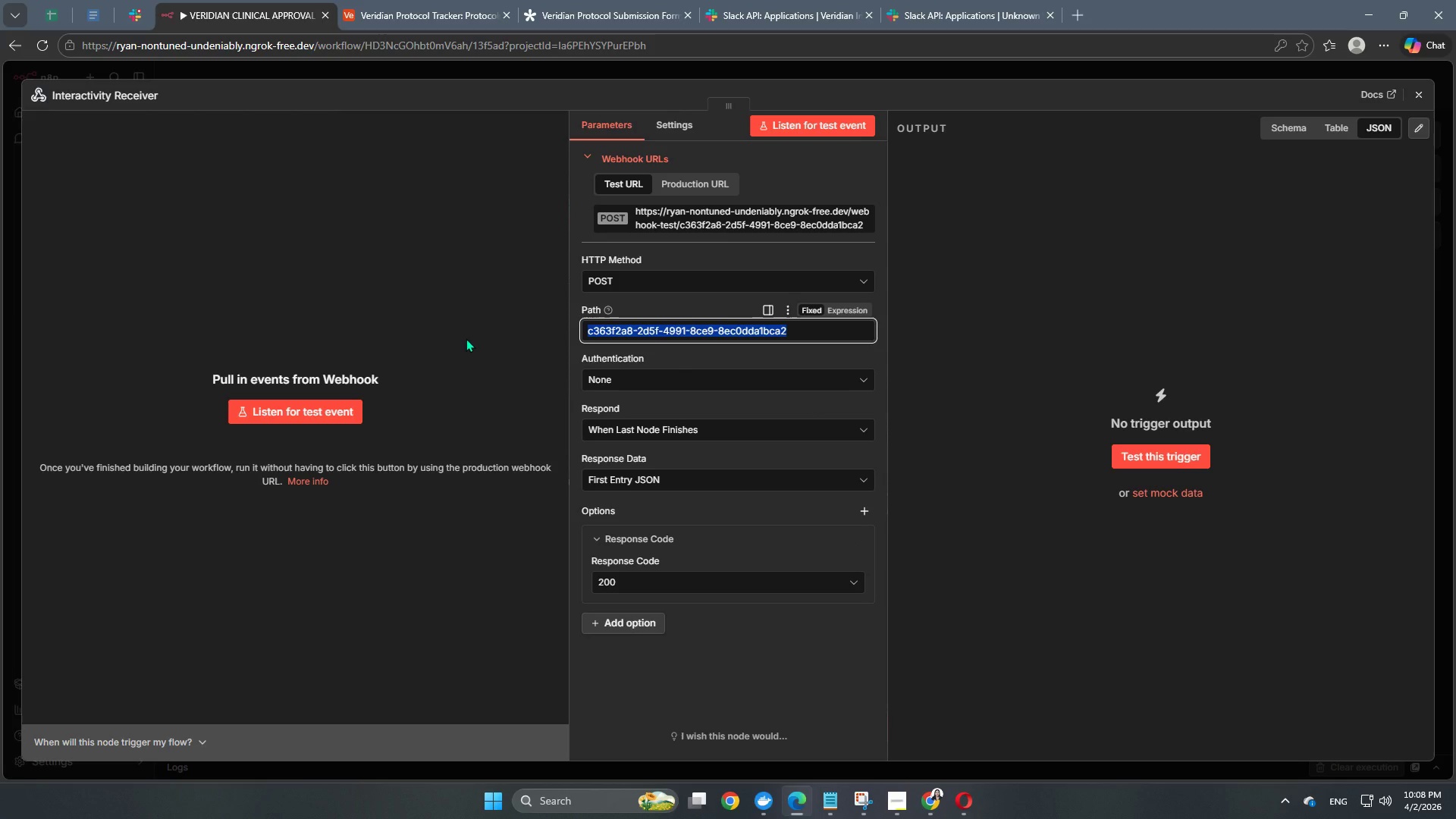 
type(slack-interactivity-alert)
key(Backspace)
key(Backspace)
key(Backspace)
key(Backspace)
key(Backspace)
type(receiver)
 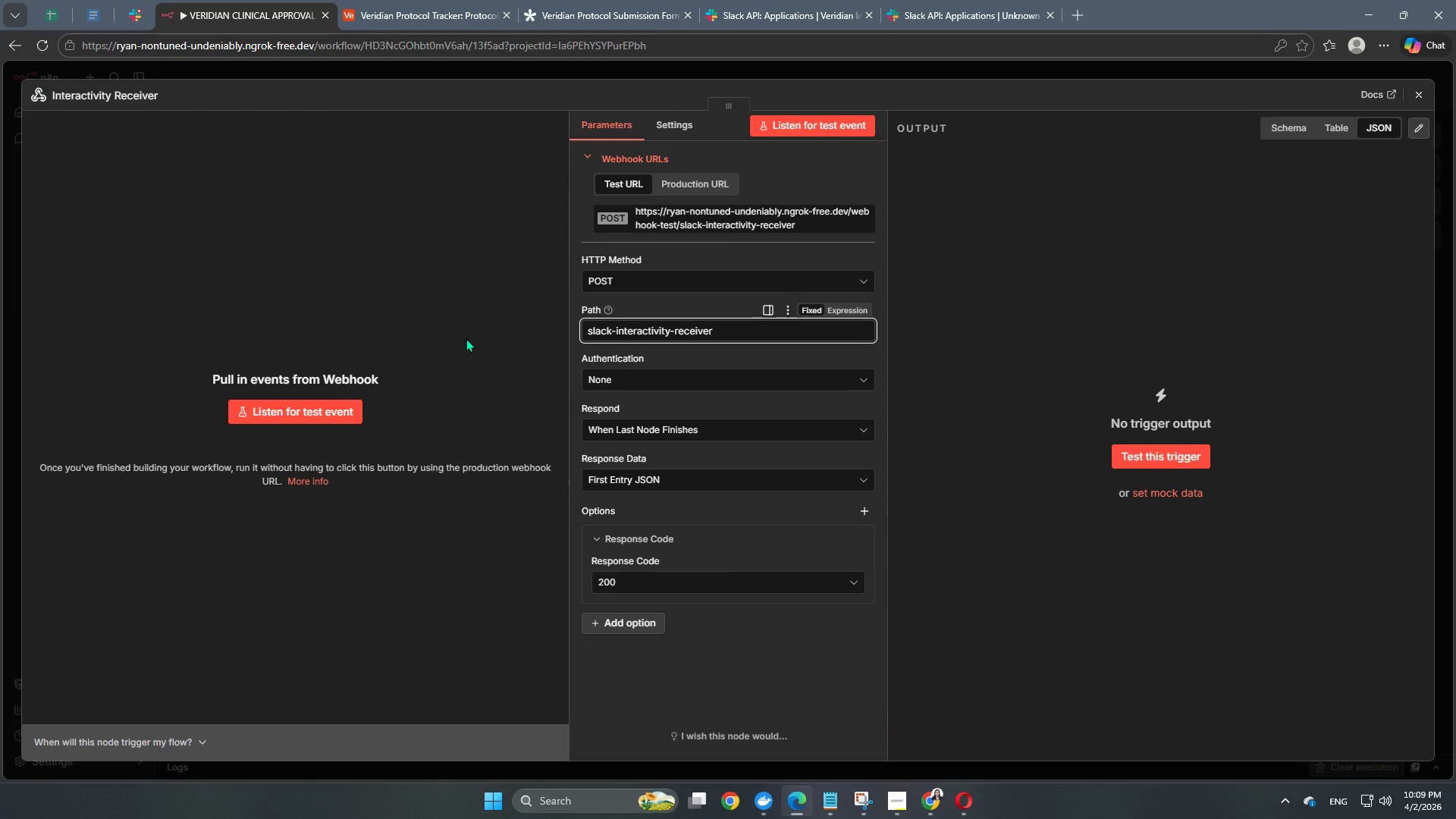 
wait(10.92)
 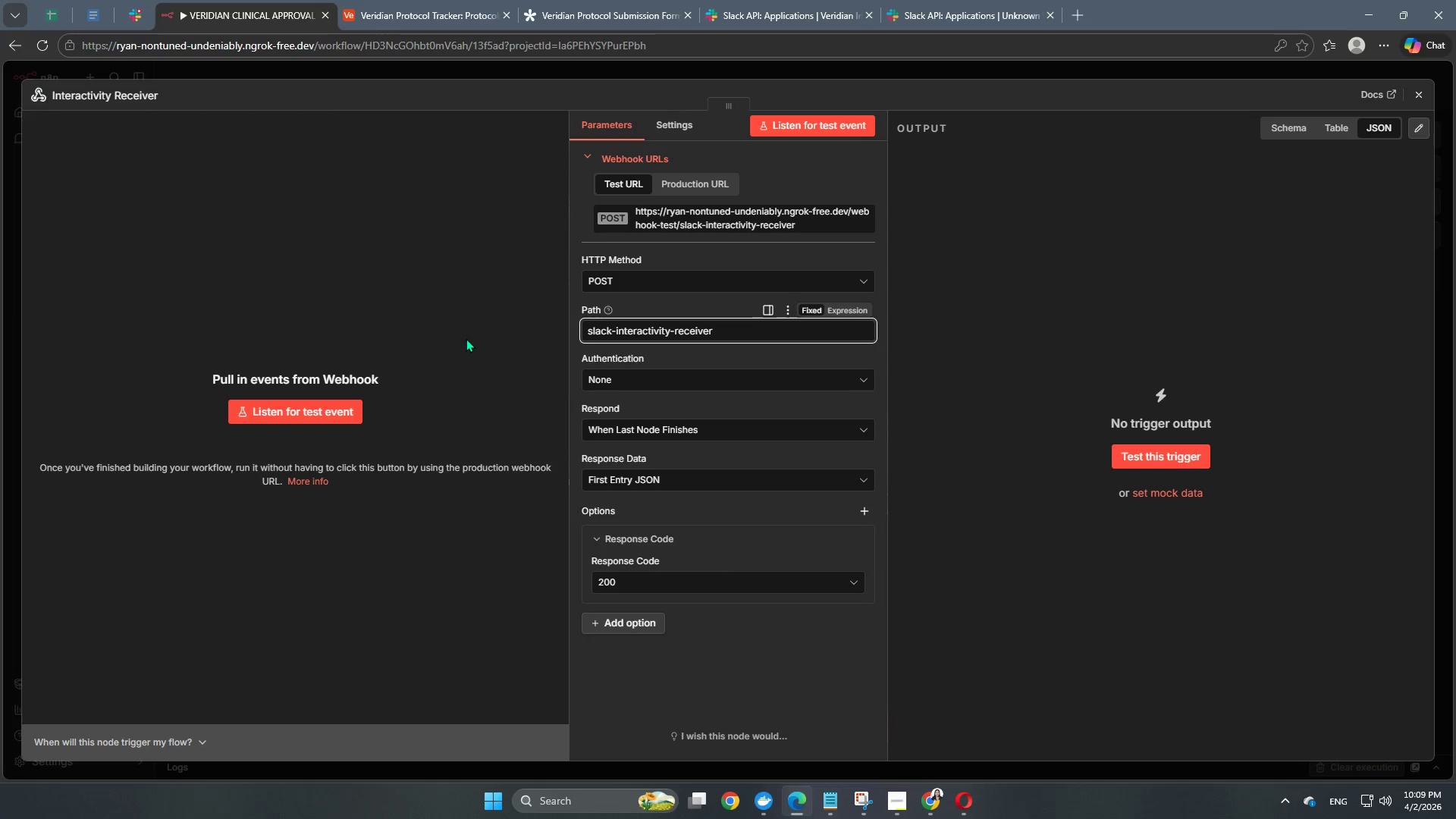 
scroll: coordinate [727, 425], scroll_direction: none, amount: 0.0
 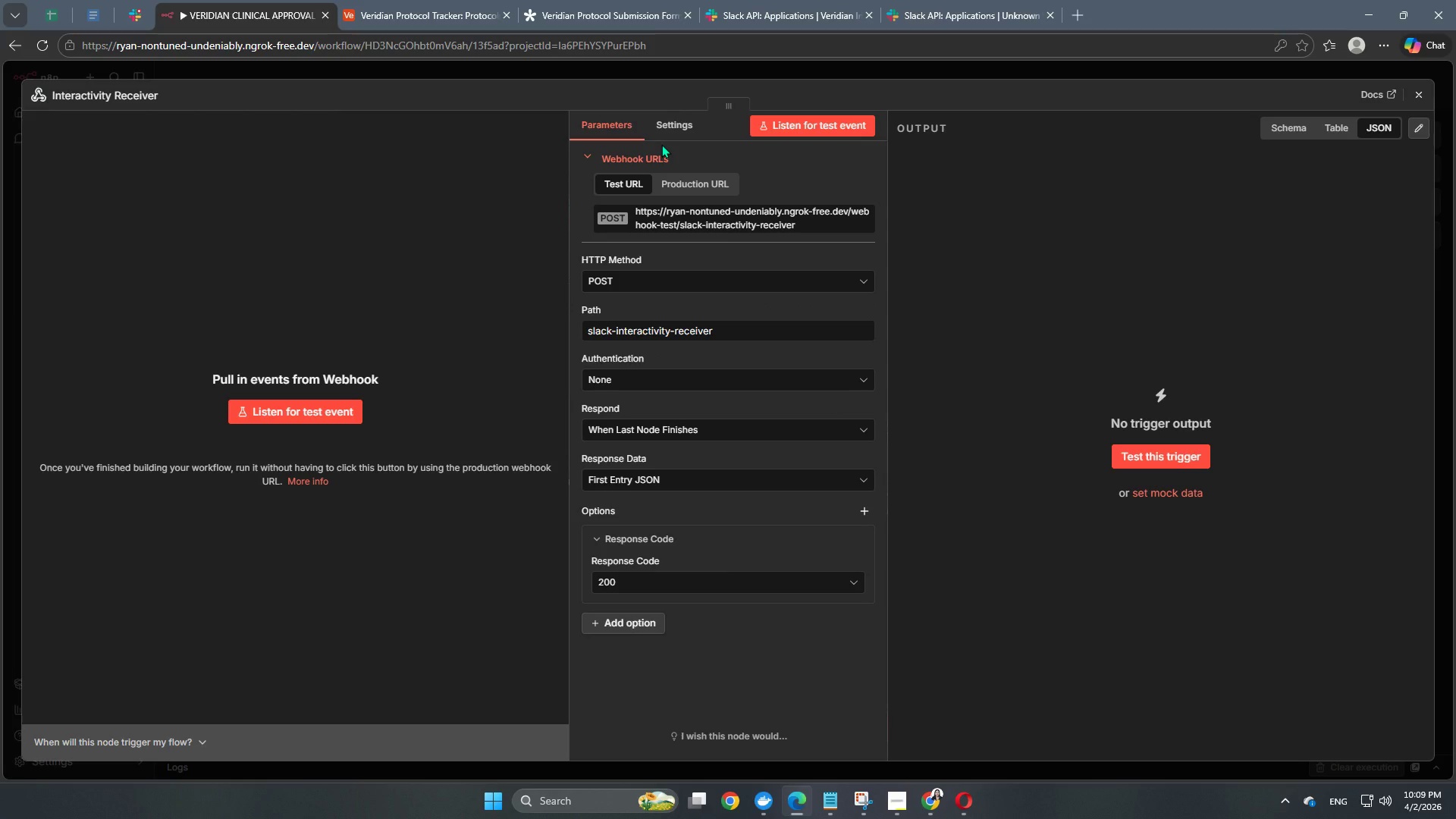 
wait(5.06)
 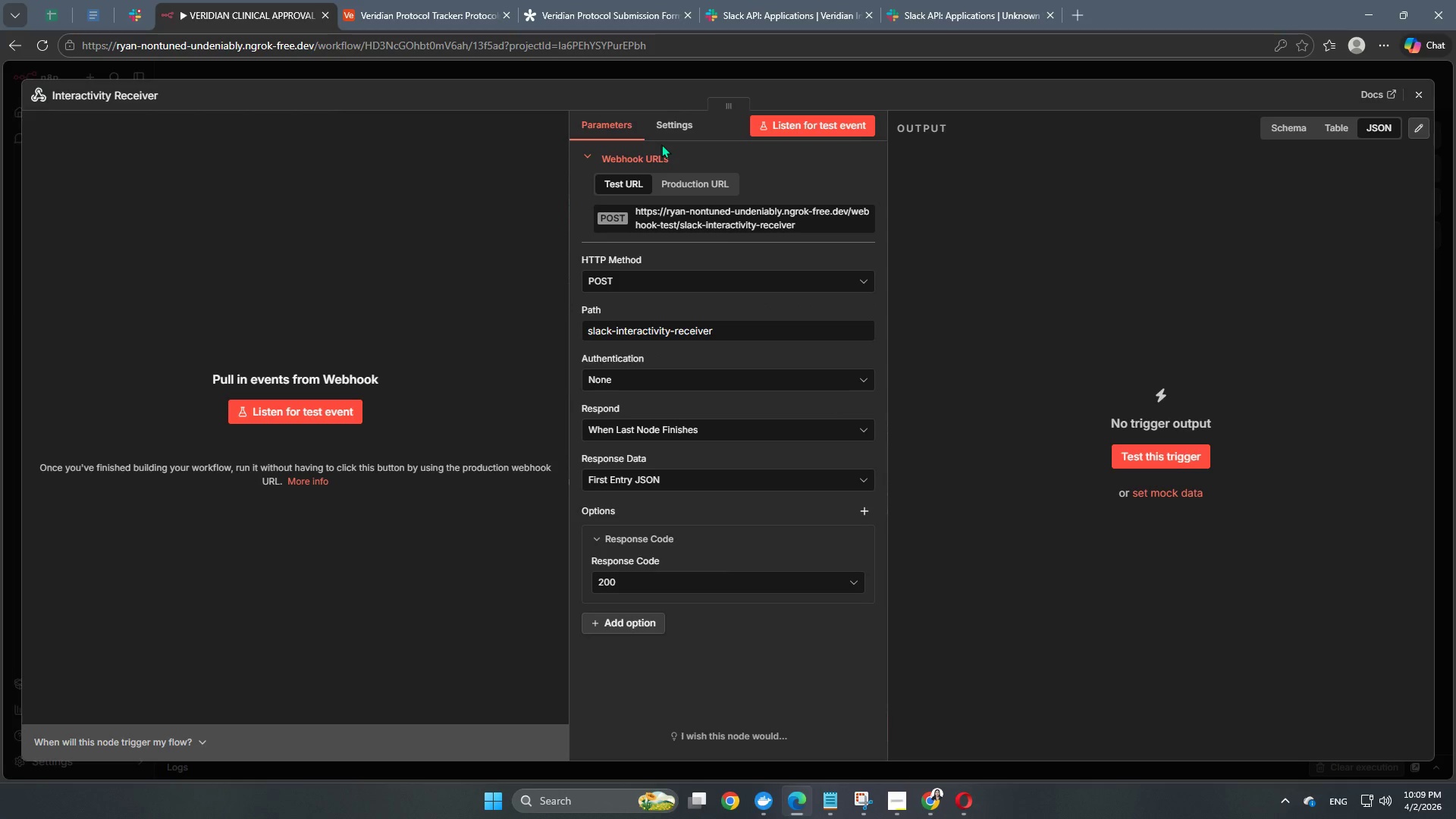 
left_click([763, 0])
 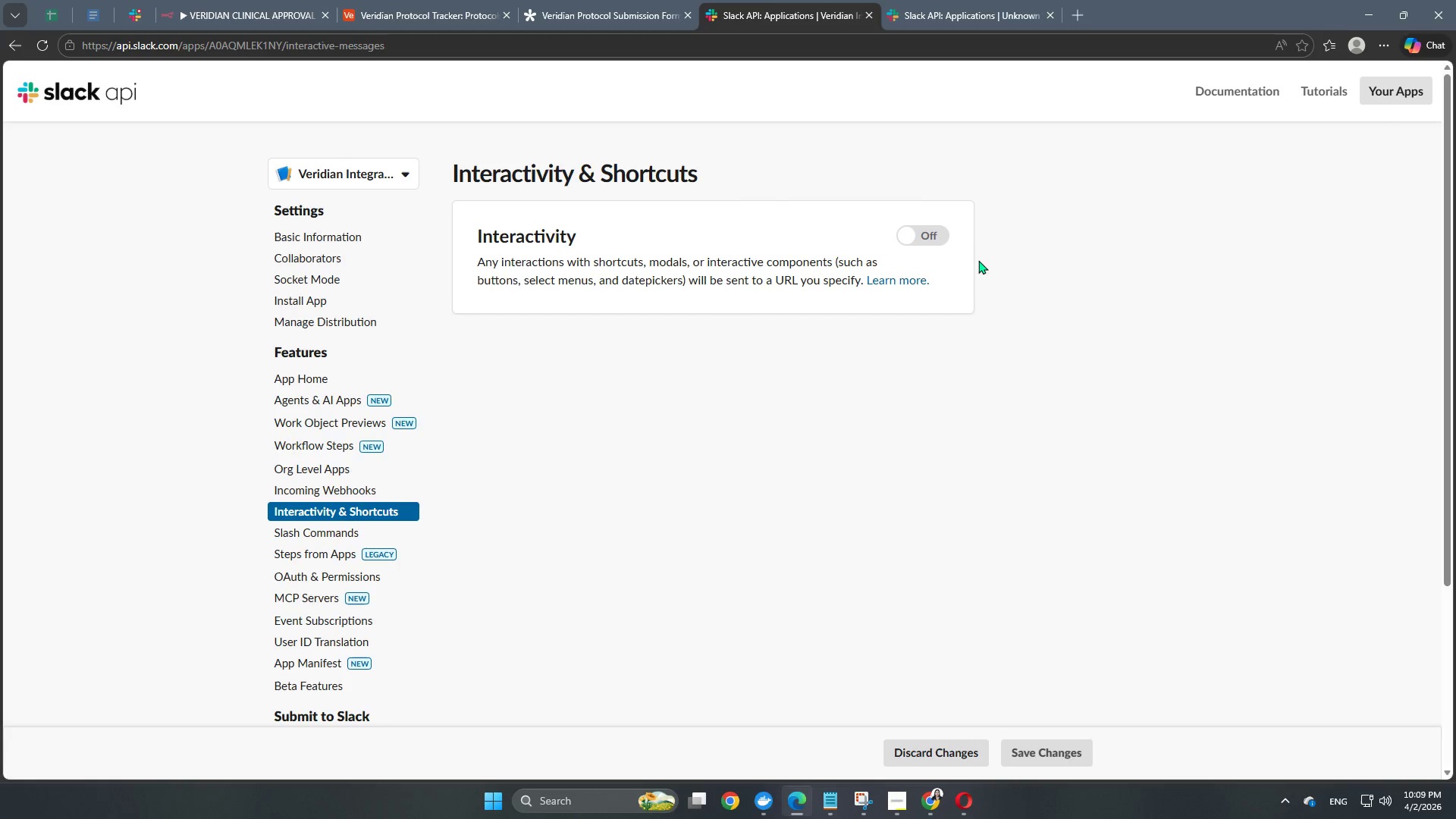 
left_click([927, 237])
 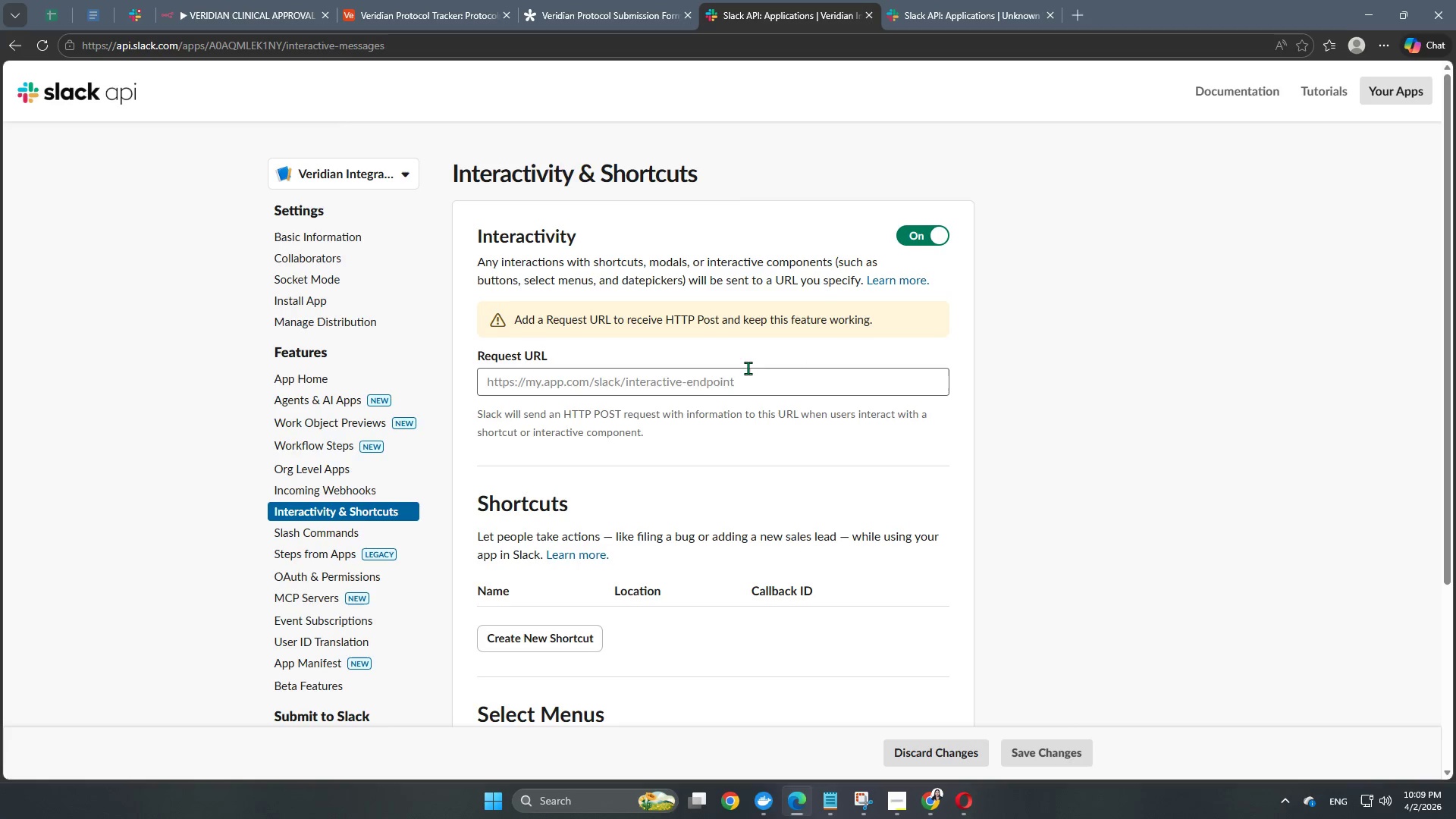 
left_click([701, 394])
 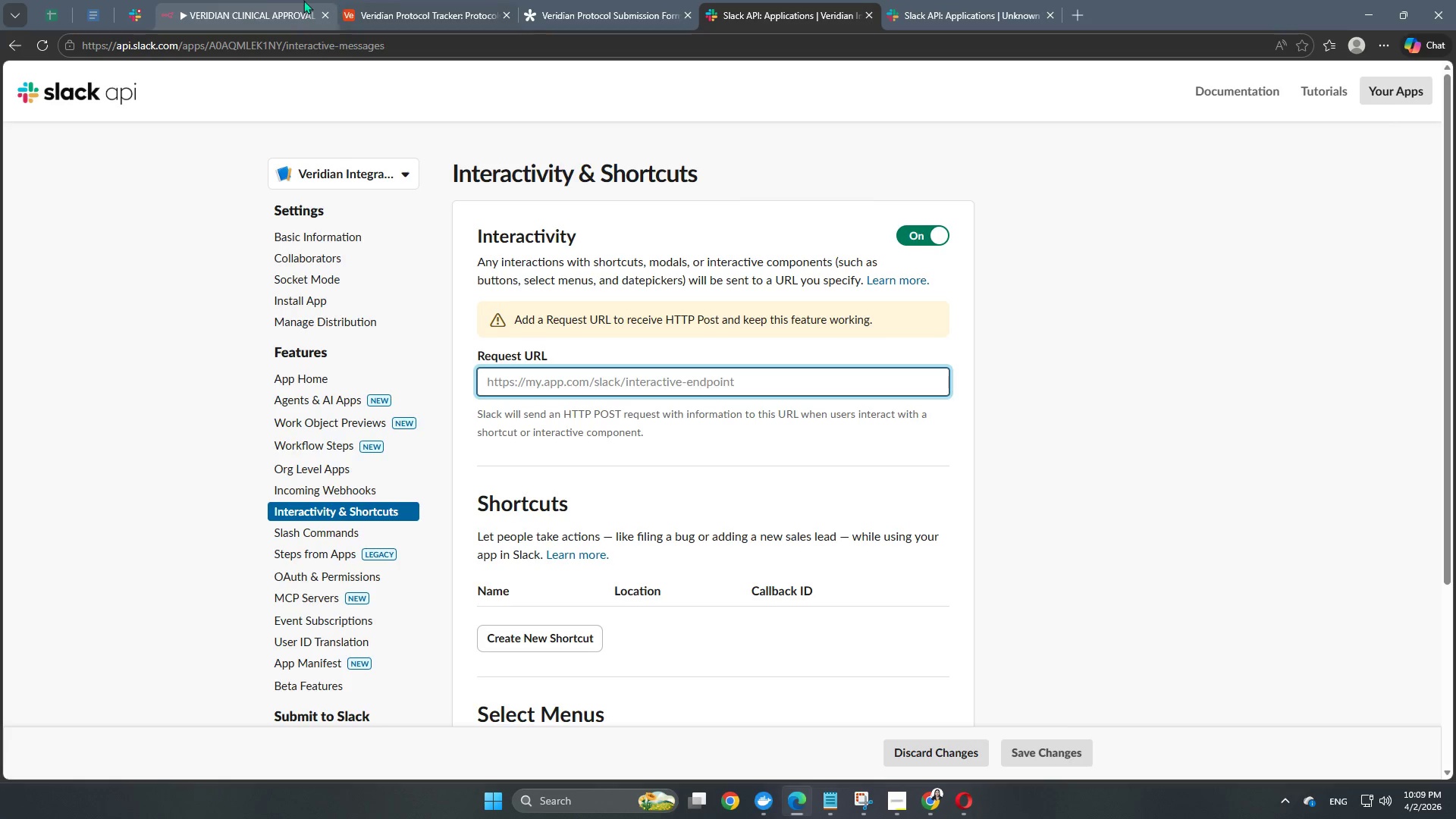 
left_click([194, 0])
 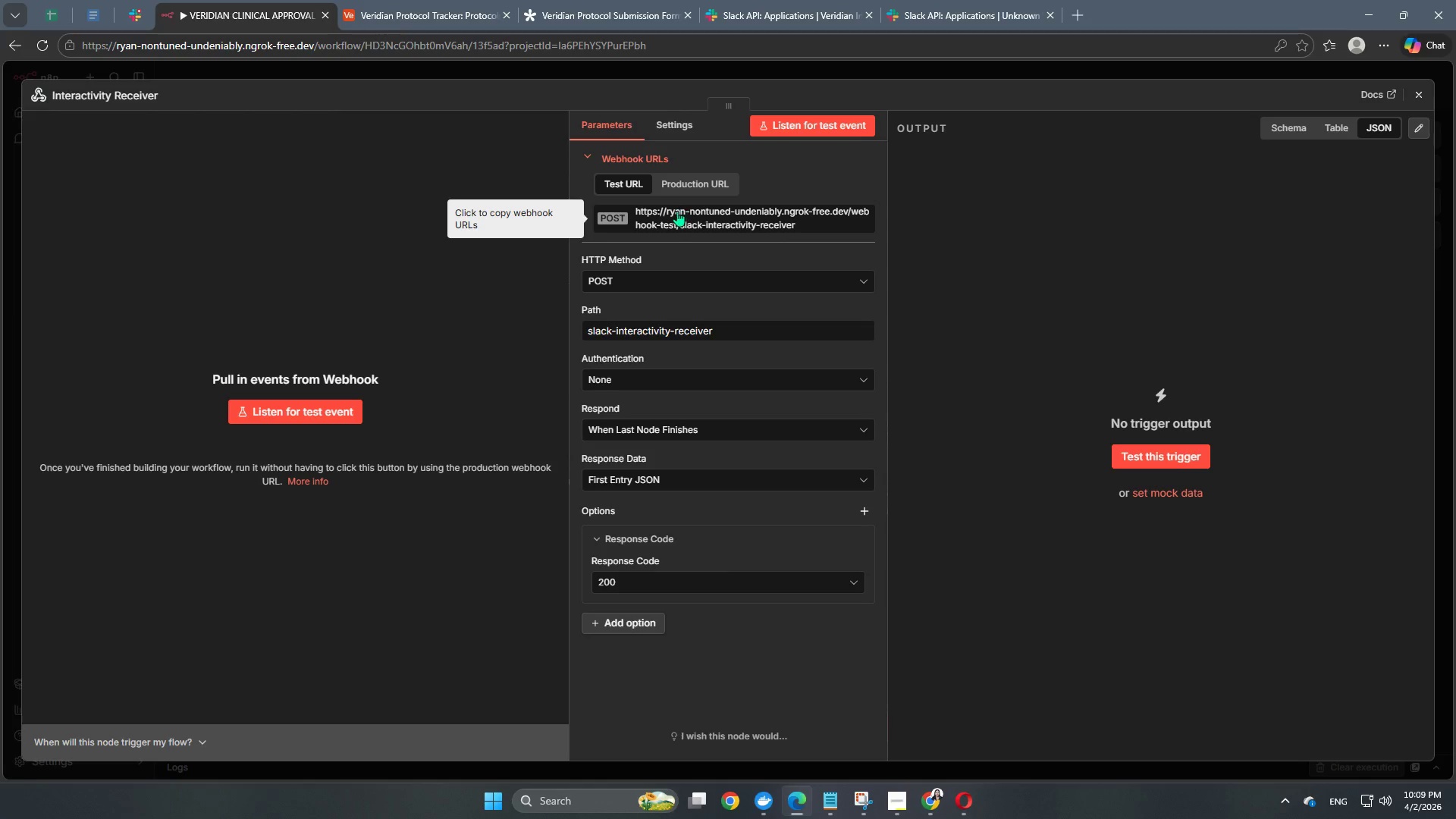 
left_click([676, 215])
 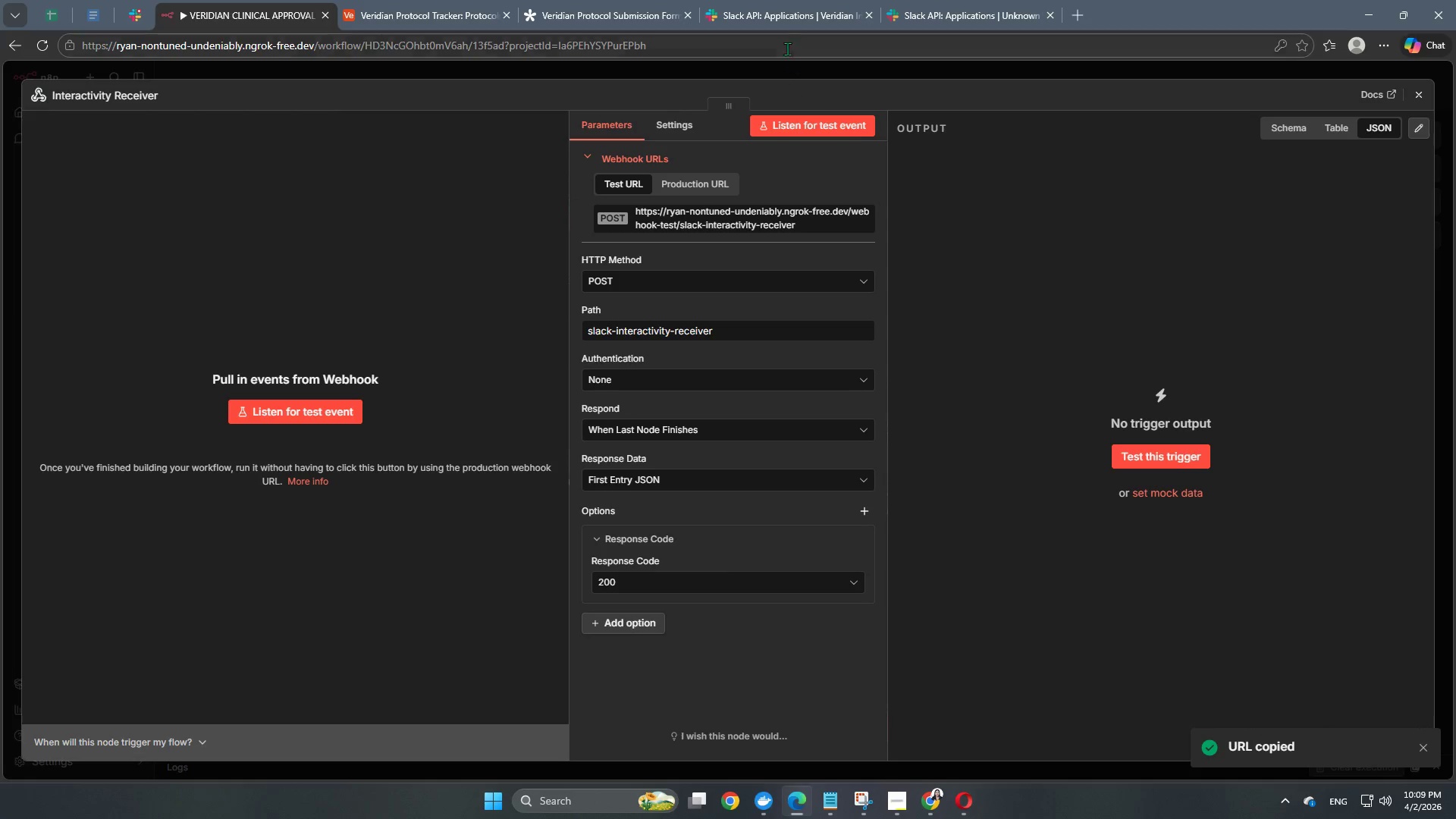 
left_click([784, 24])
 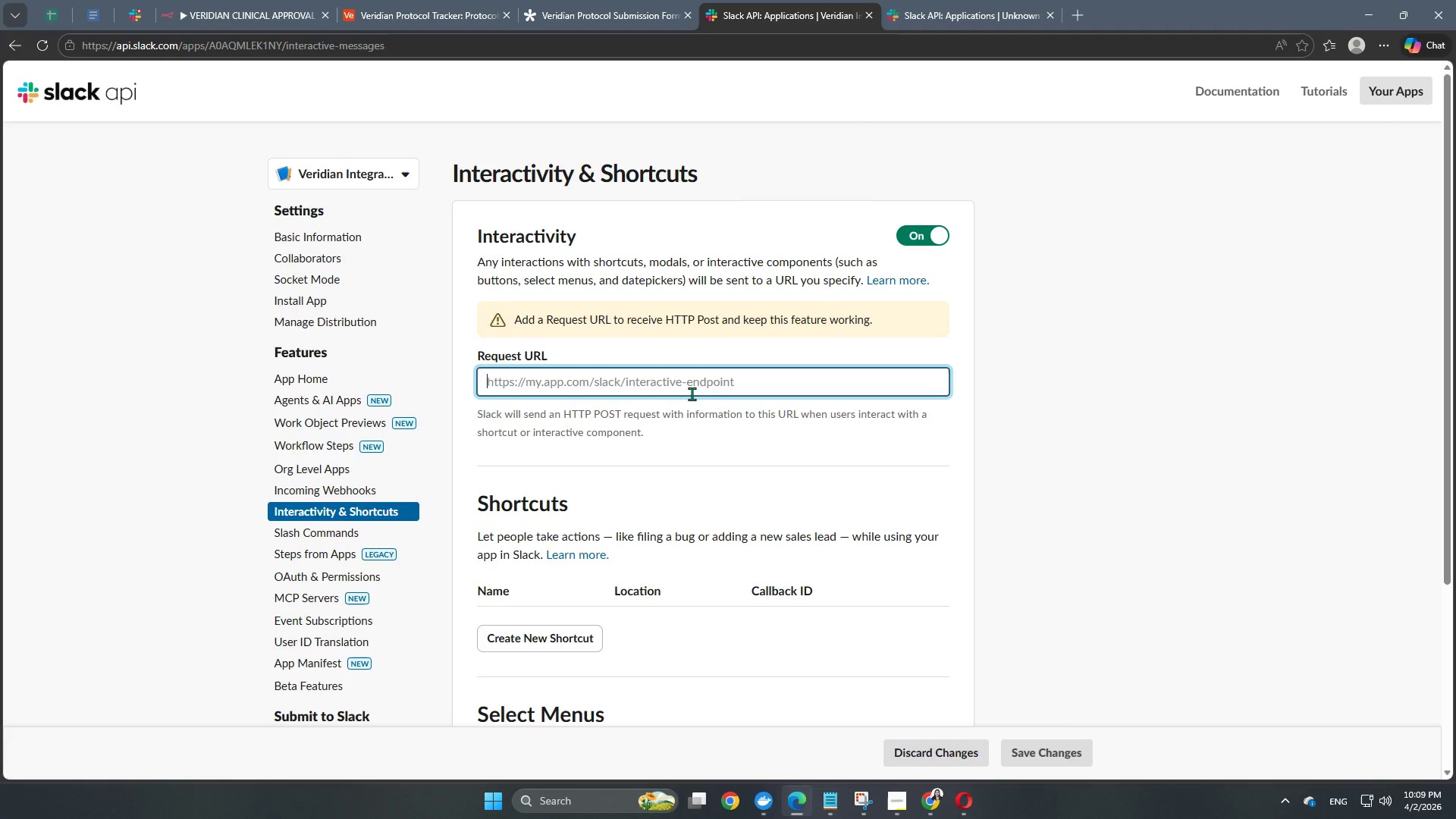 
key(Control+V)
 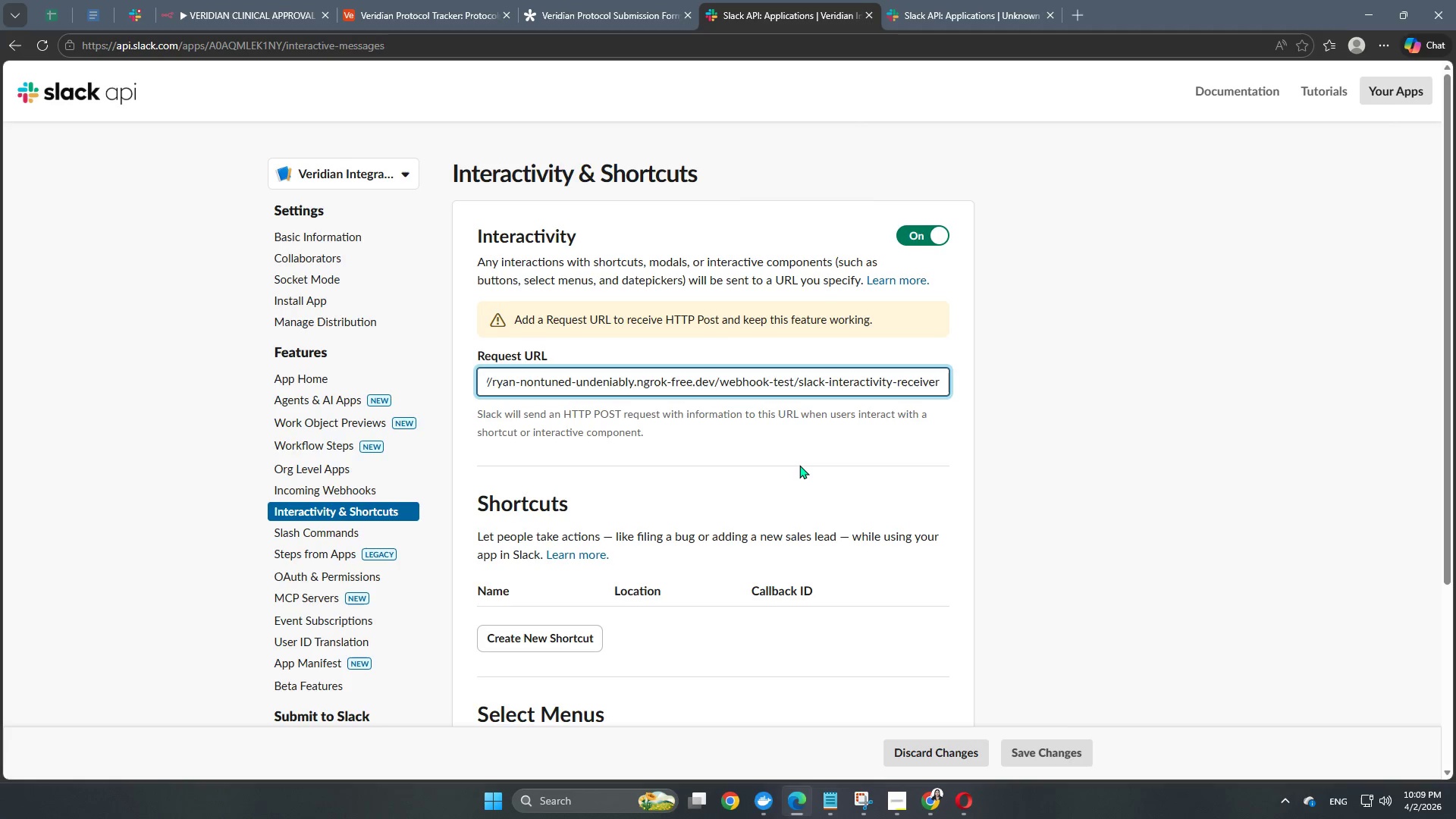 
left_click([801, 465])
 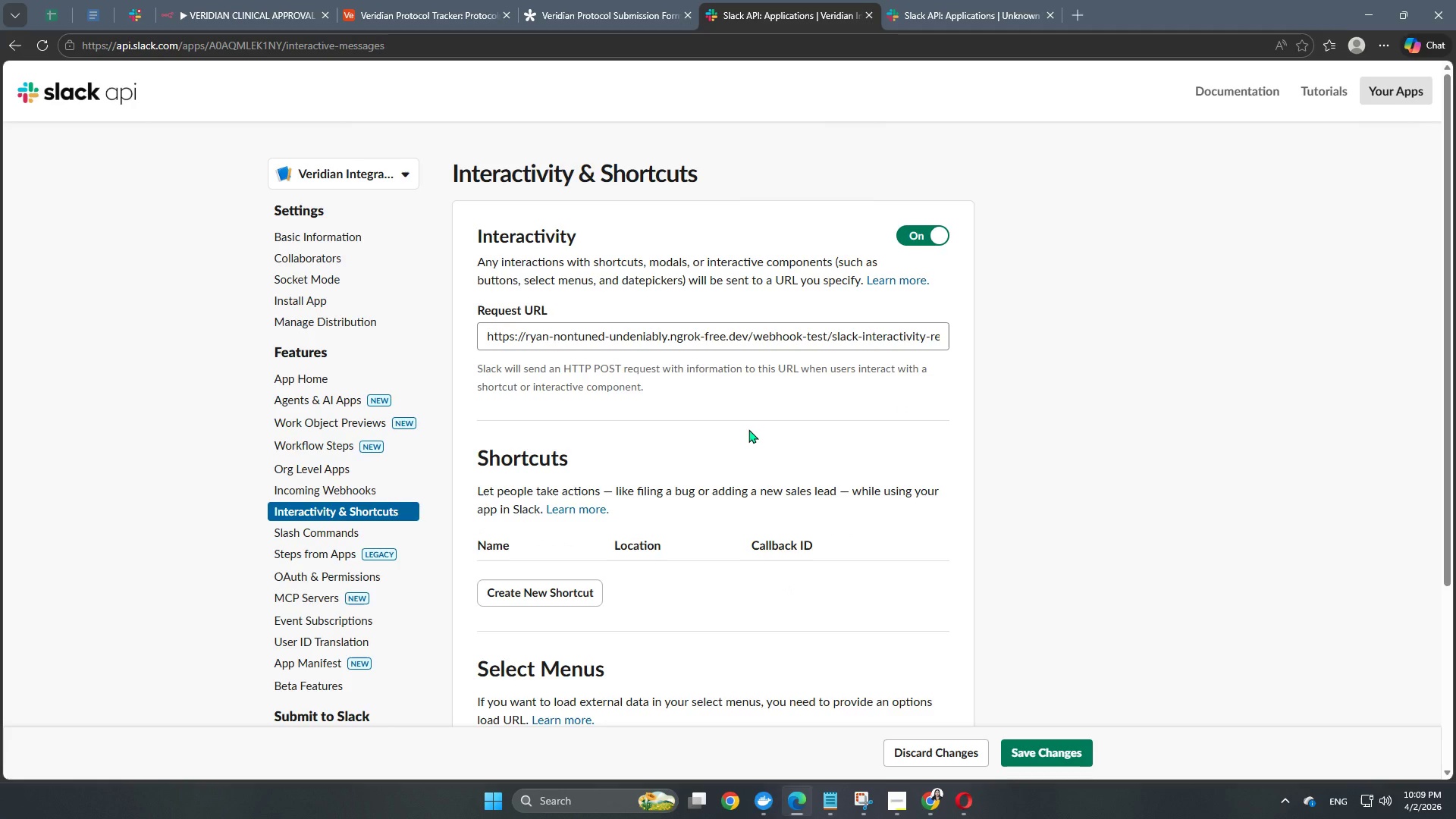 
scroll: coordinate [748, 429], scroll_direction: down, amount: 2.0
 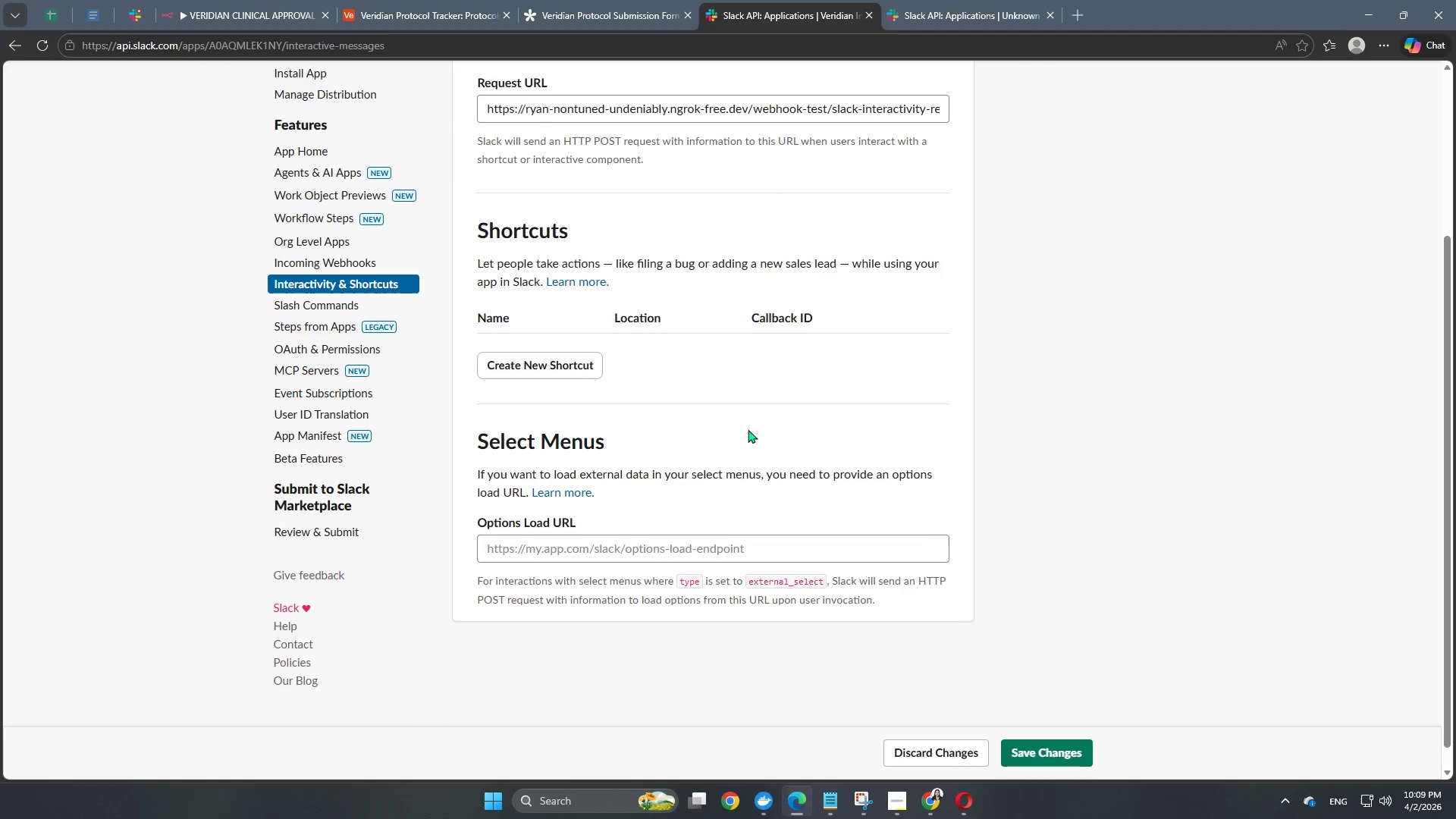 
scroll: coordinate [698, 433], scroll_direction: up, amount: 2.0
 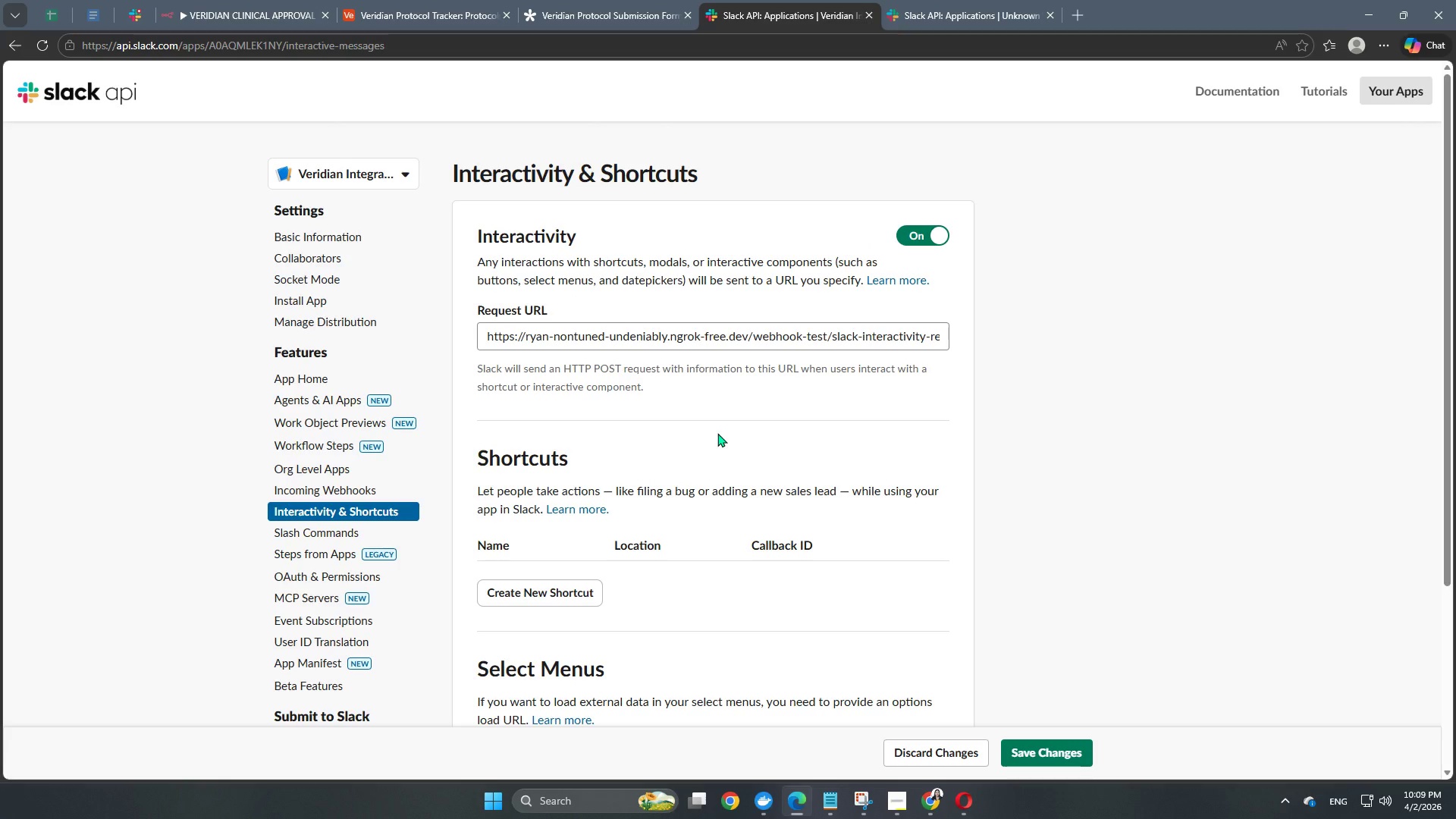 
wait(6.19)
 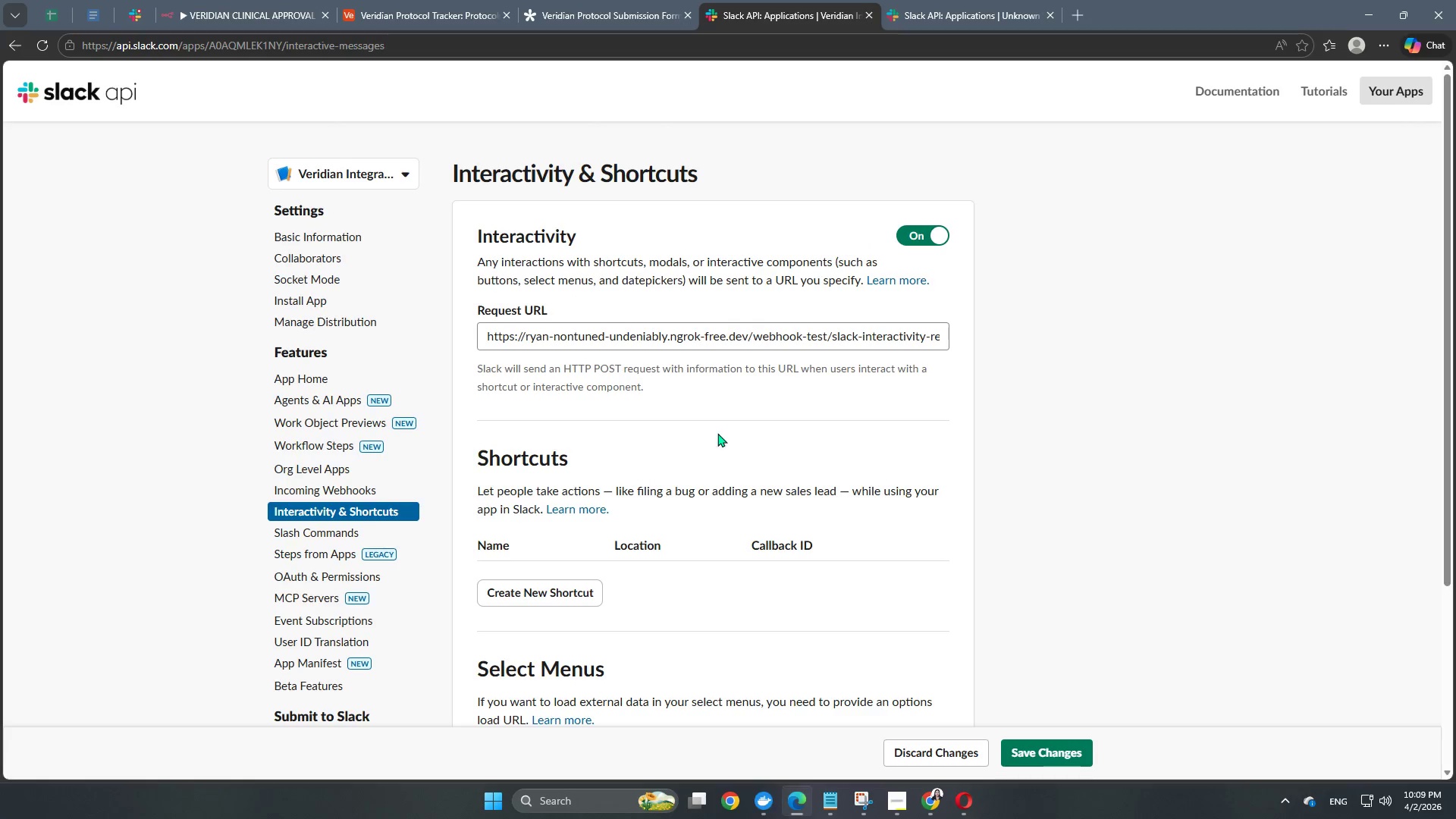 
left_click([1040, 761])
 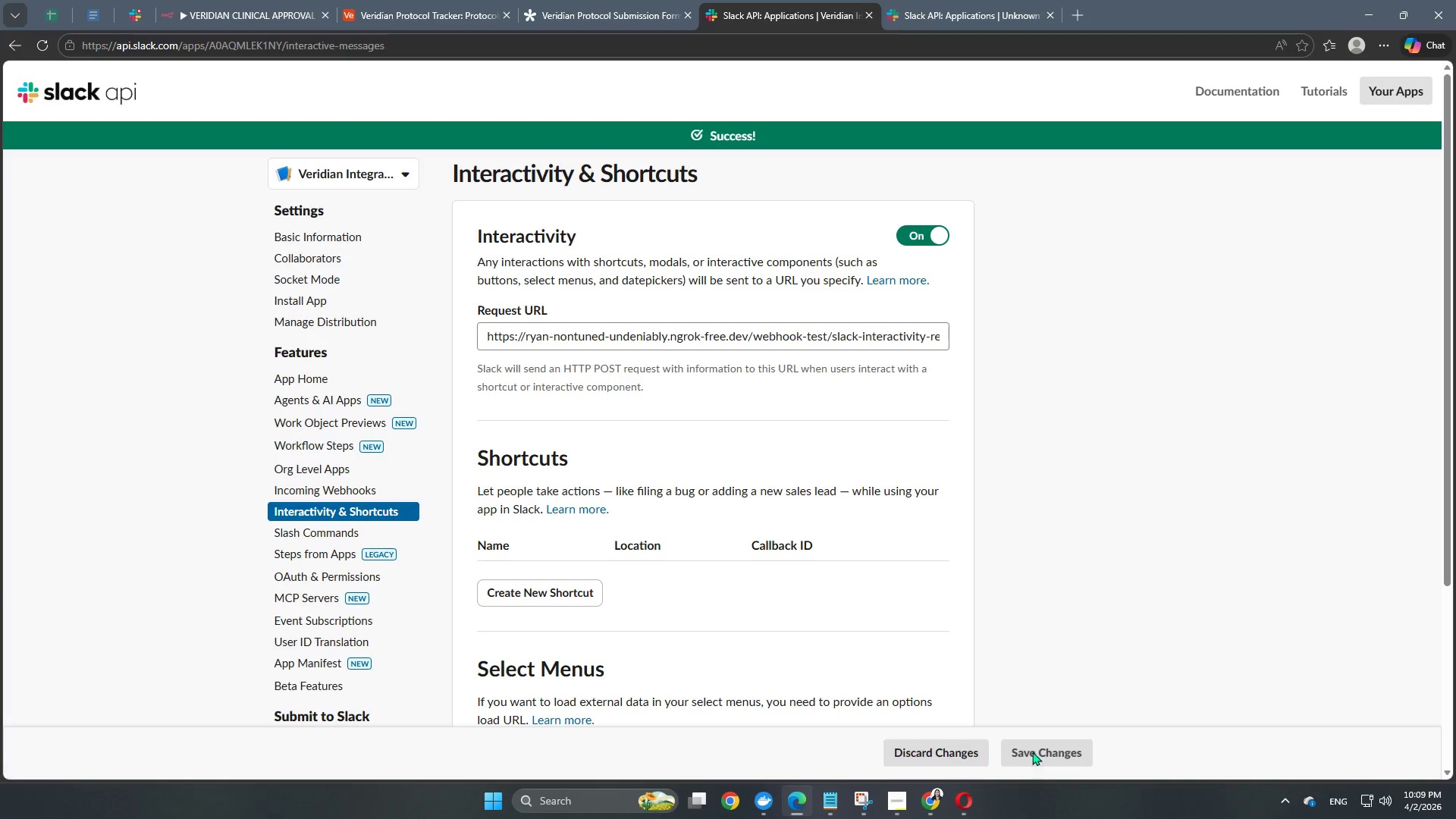 
scroll: coordinate [821, 610], scroll_direction: down, amount: 3.0
 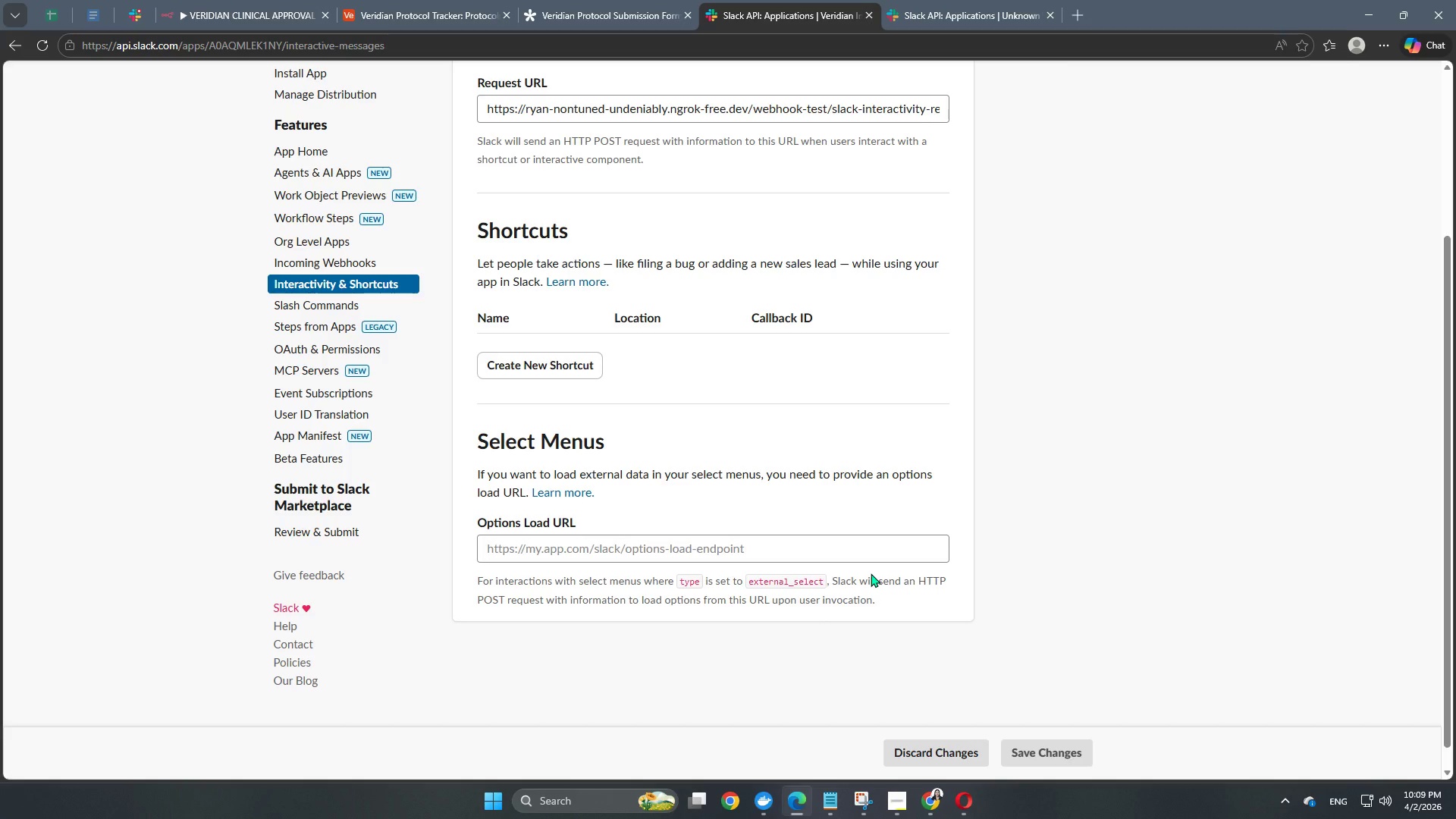 
wait(19.05)
 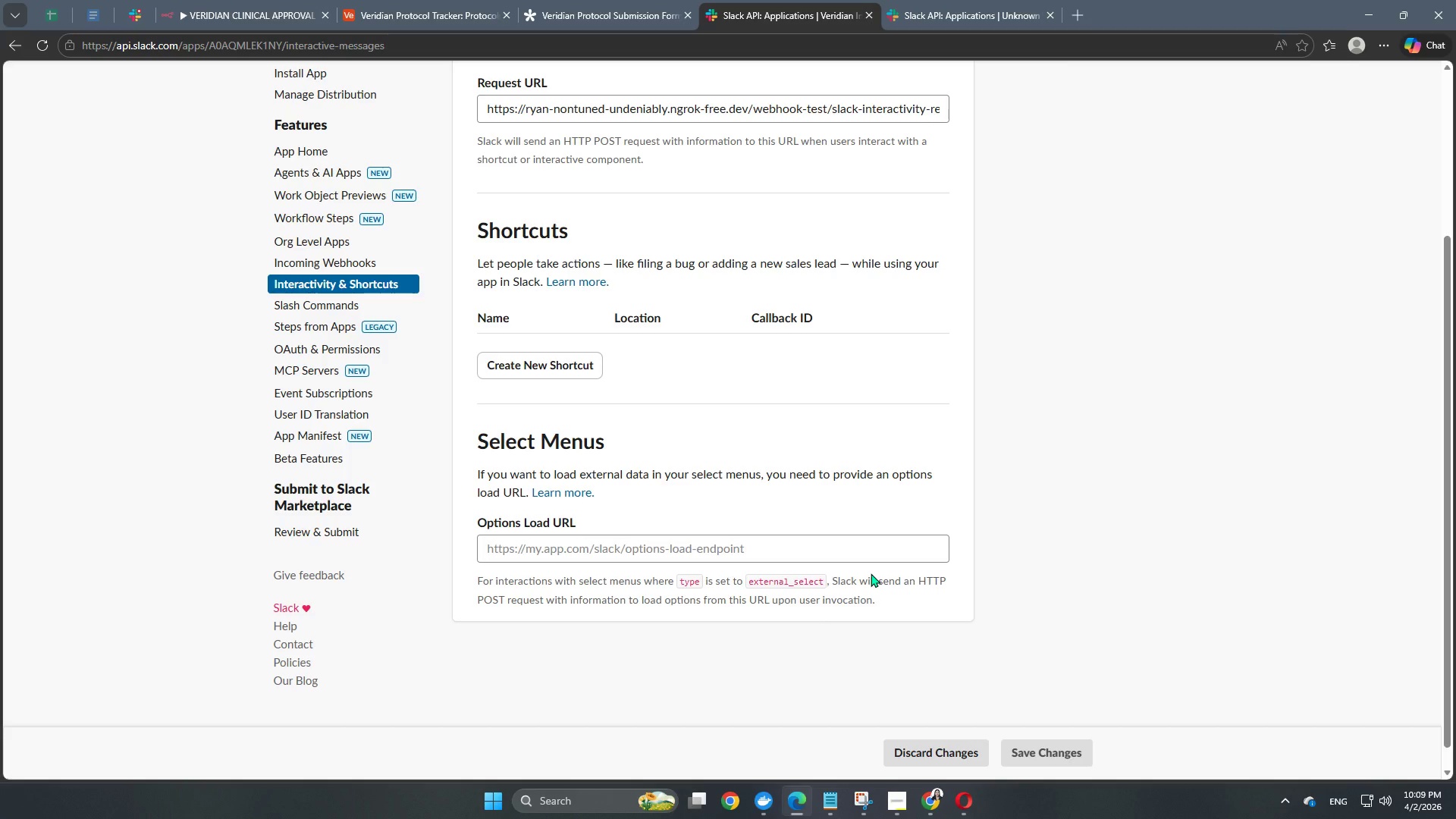 
left_click([234, 15])
 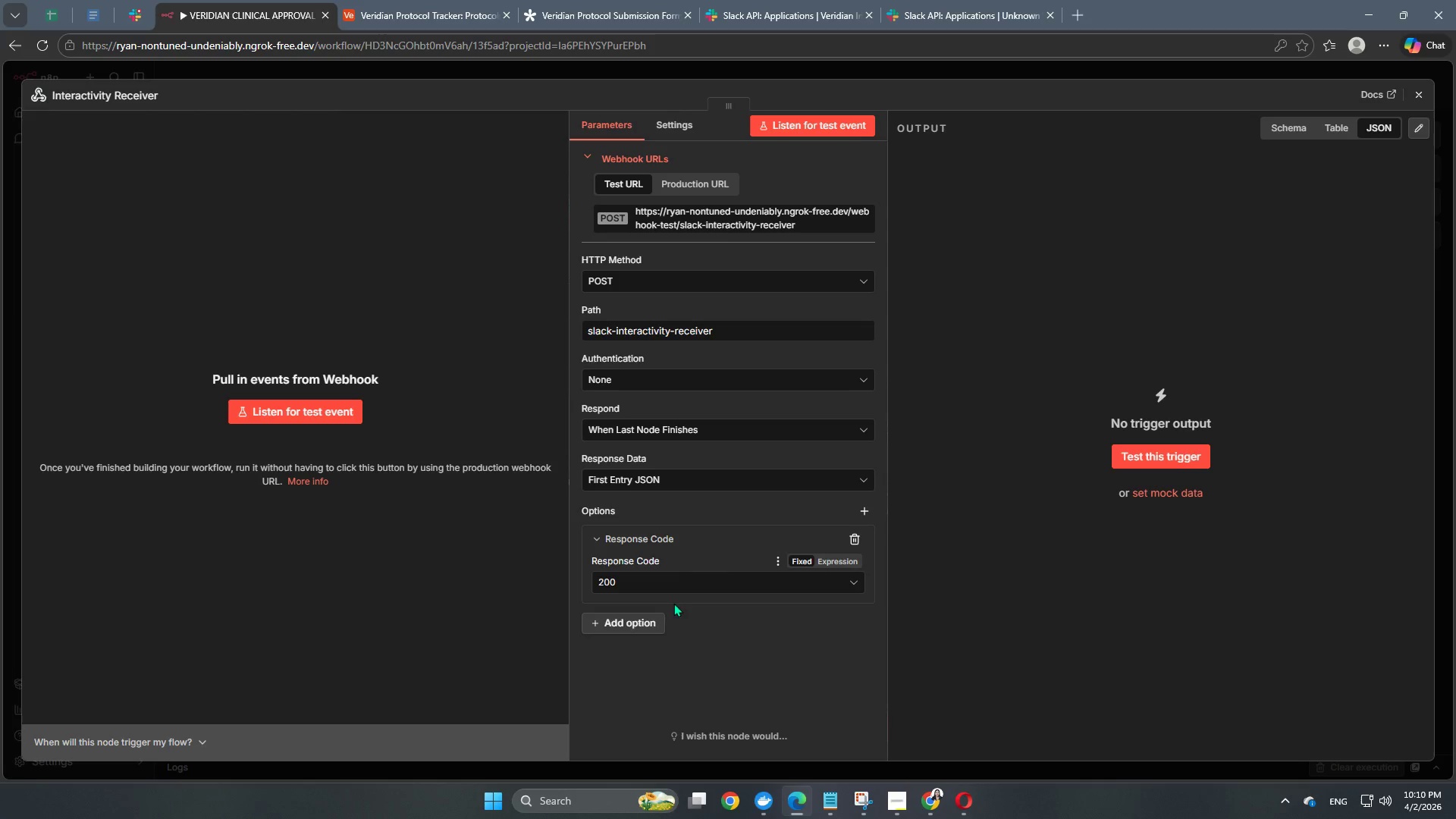 
left_click([649, 622])
 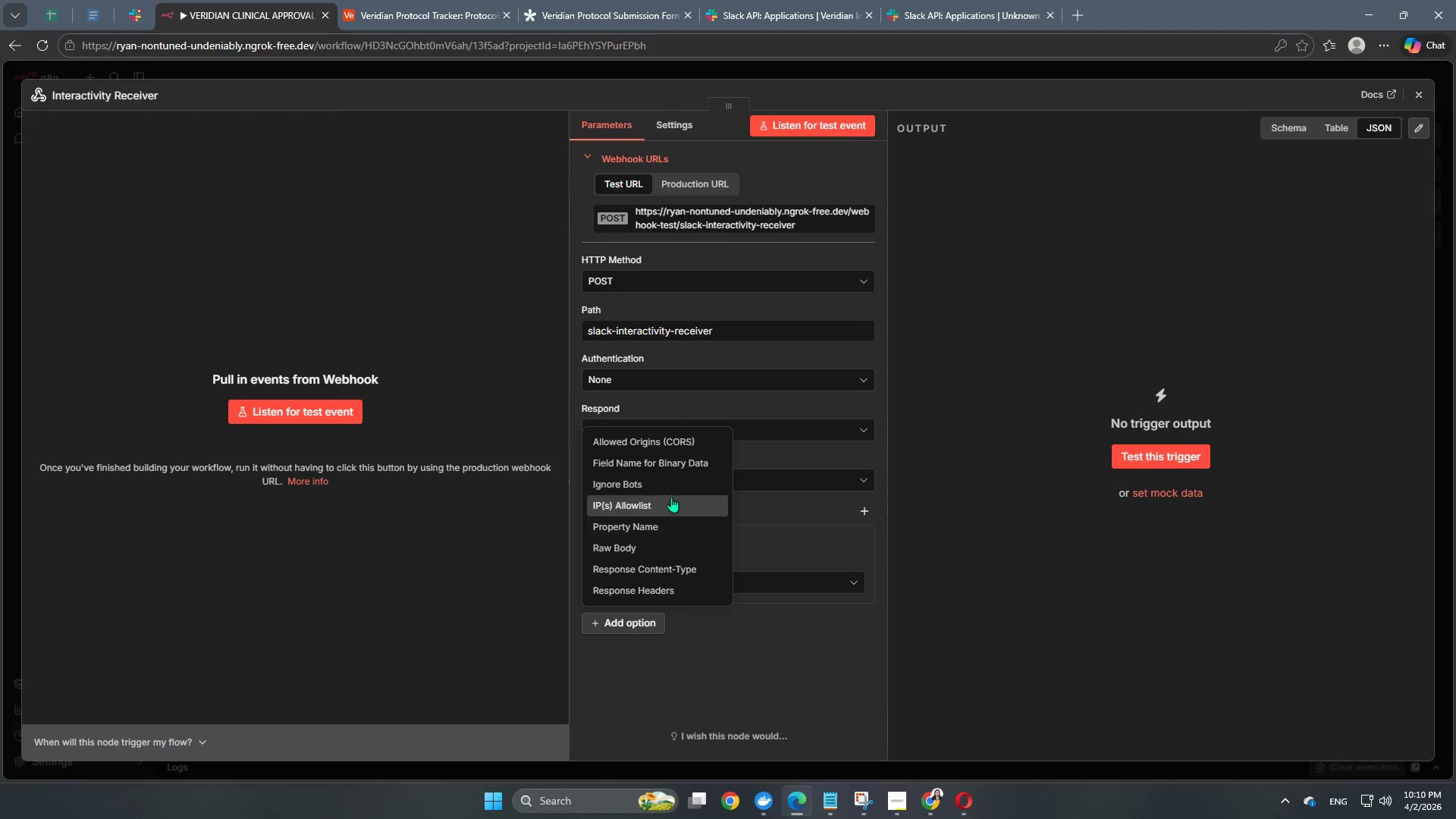 
scroll: coordinate [673, 512], scroll_direction: down, amount: 1.0
 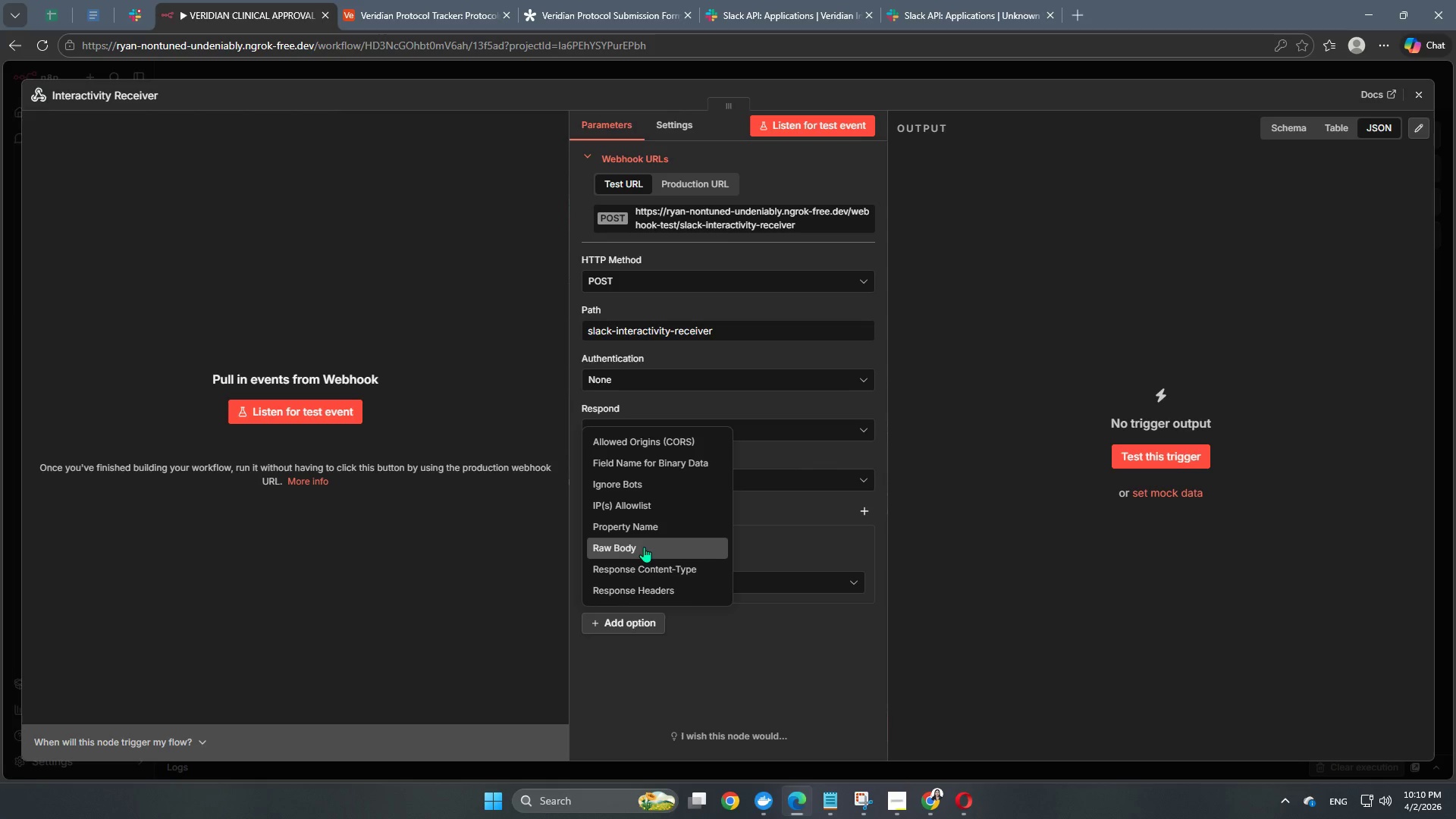 
left_click([644, 546])
 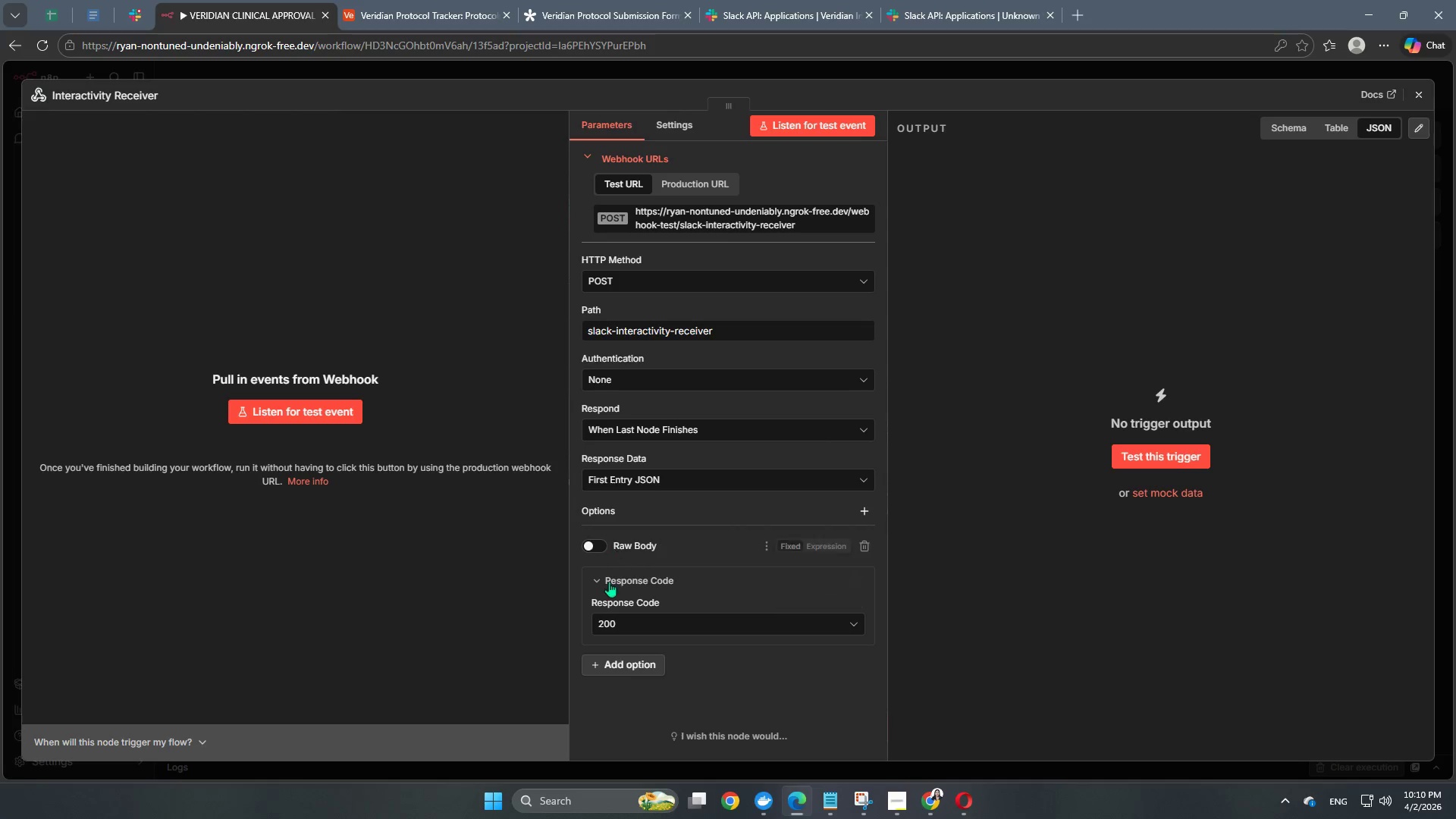 
left_click([635, 667])
 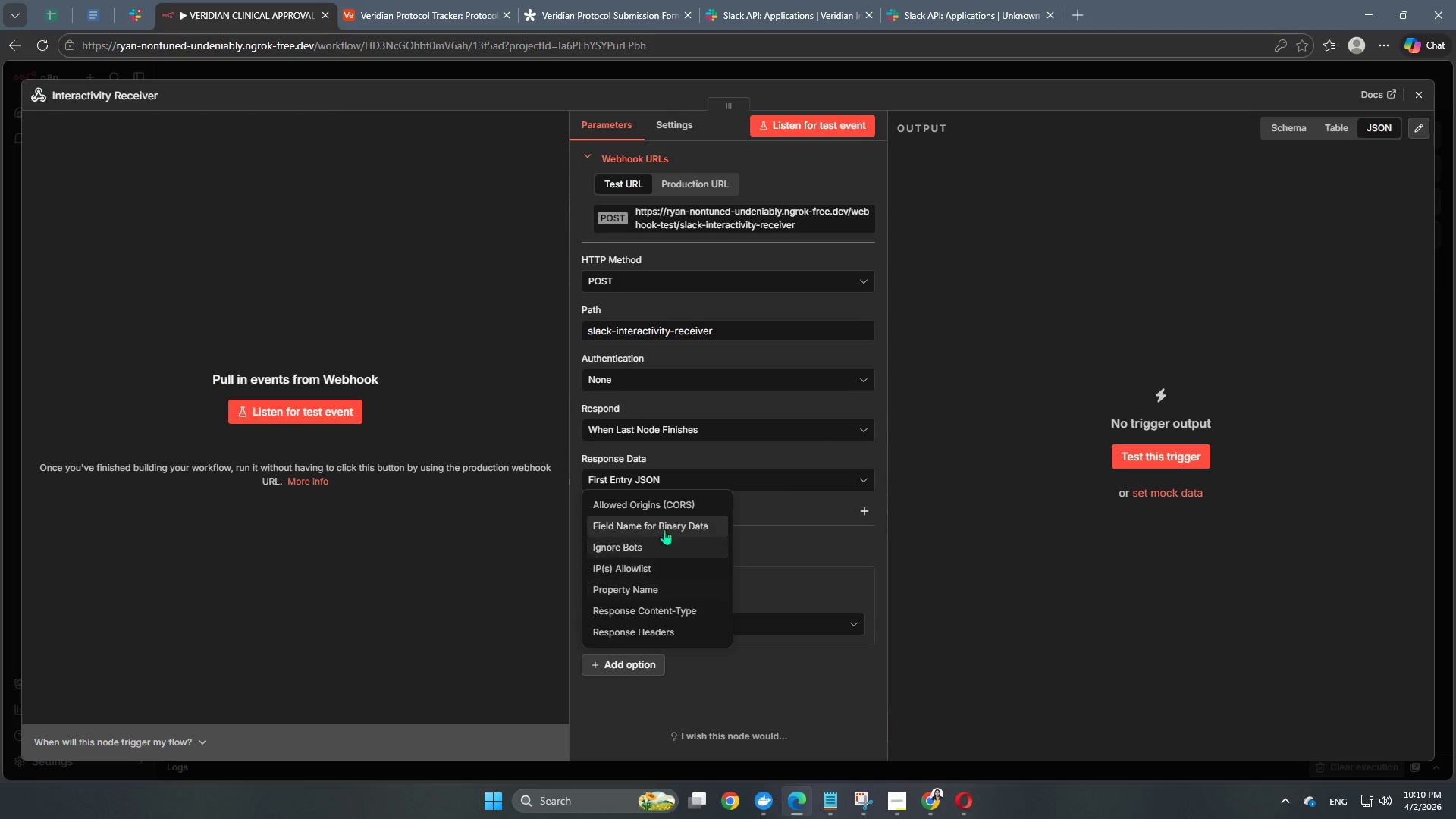 
left_click([678, 529])
 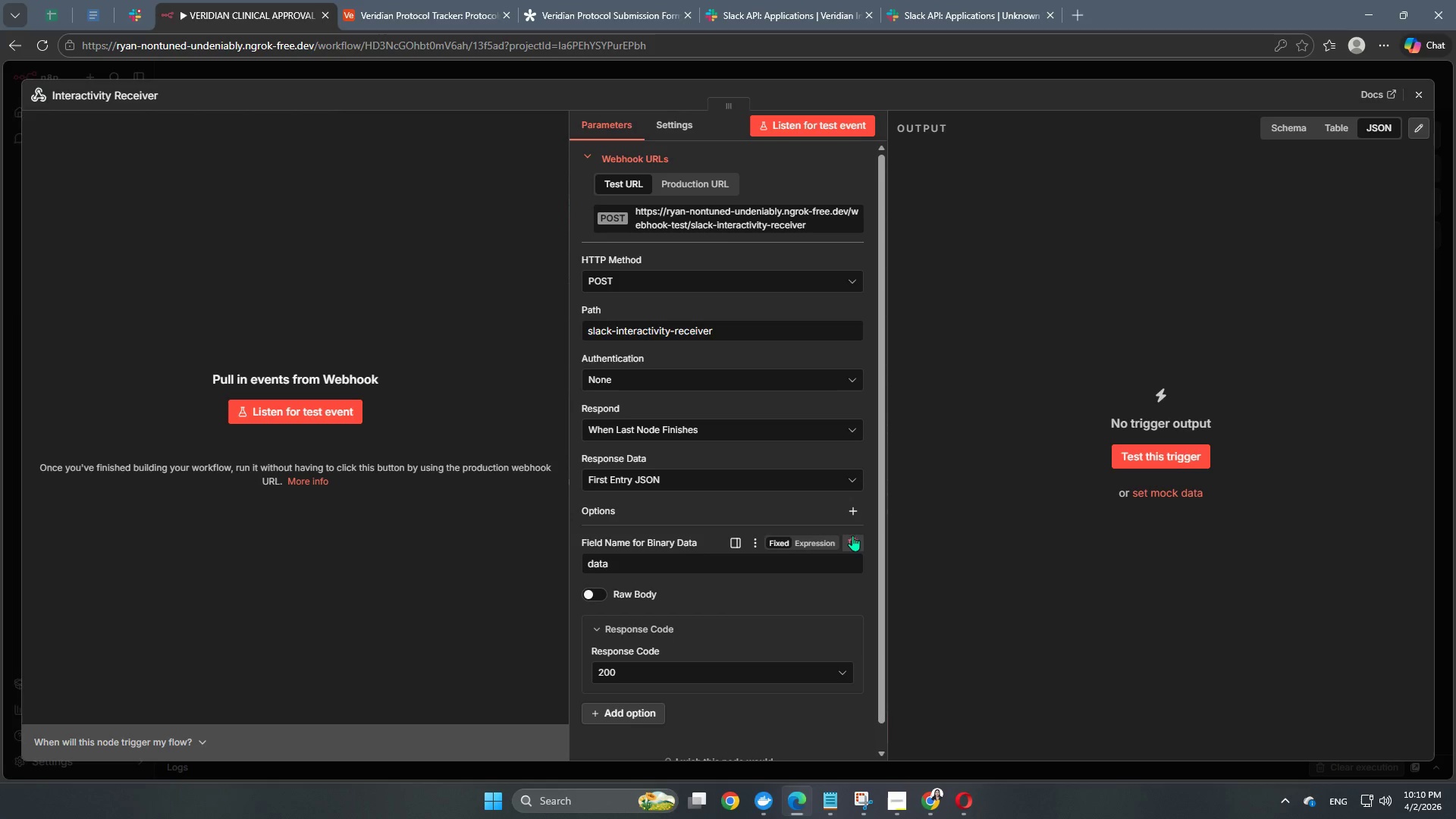 
left_click([858, 538])
 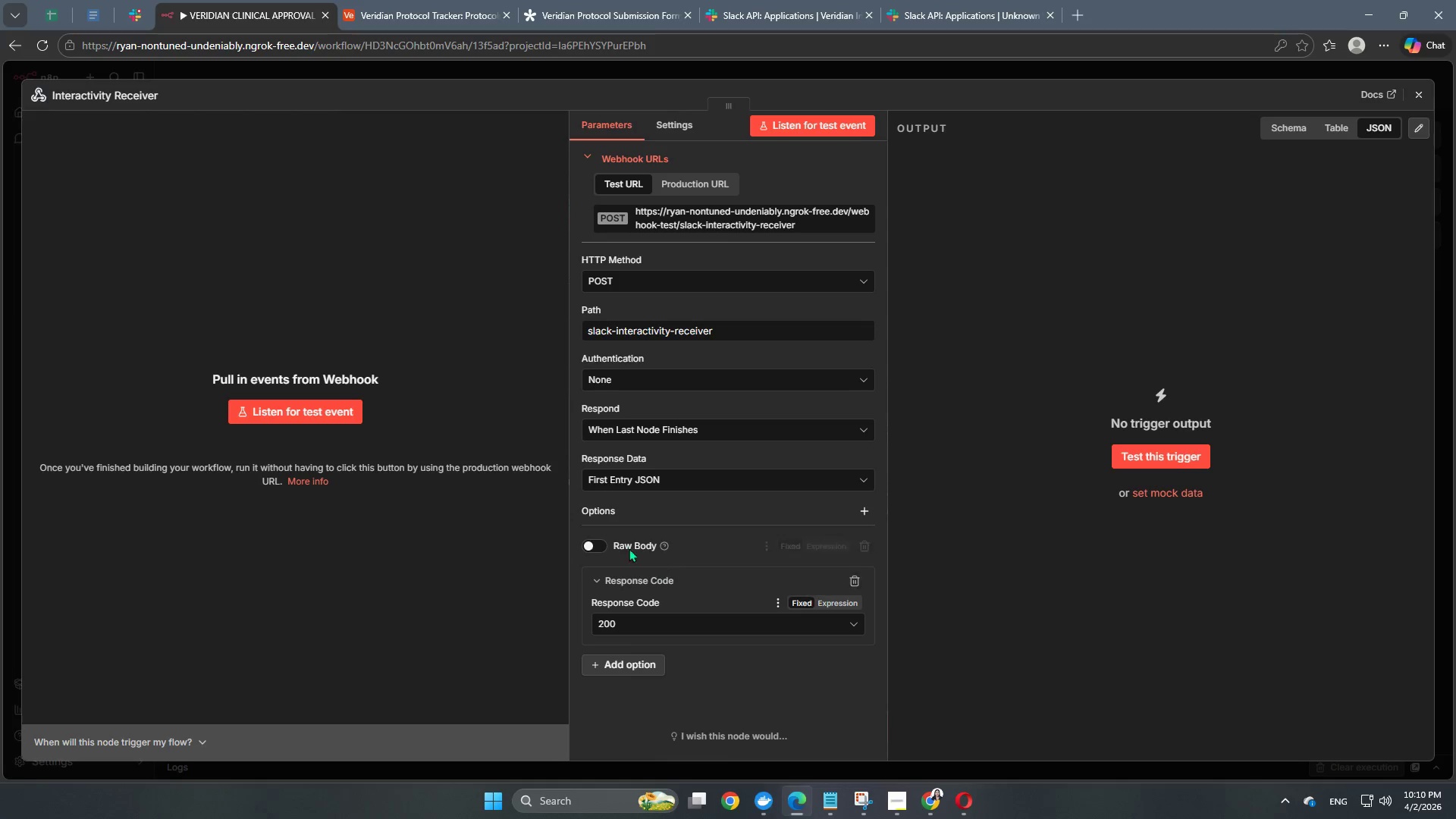 
scroll: coordinate [629, 539], scroll_direction: up, amount: 3.0
 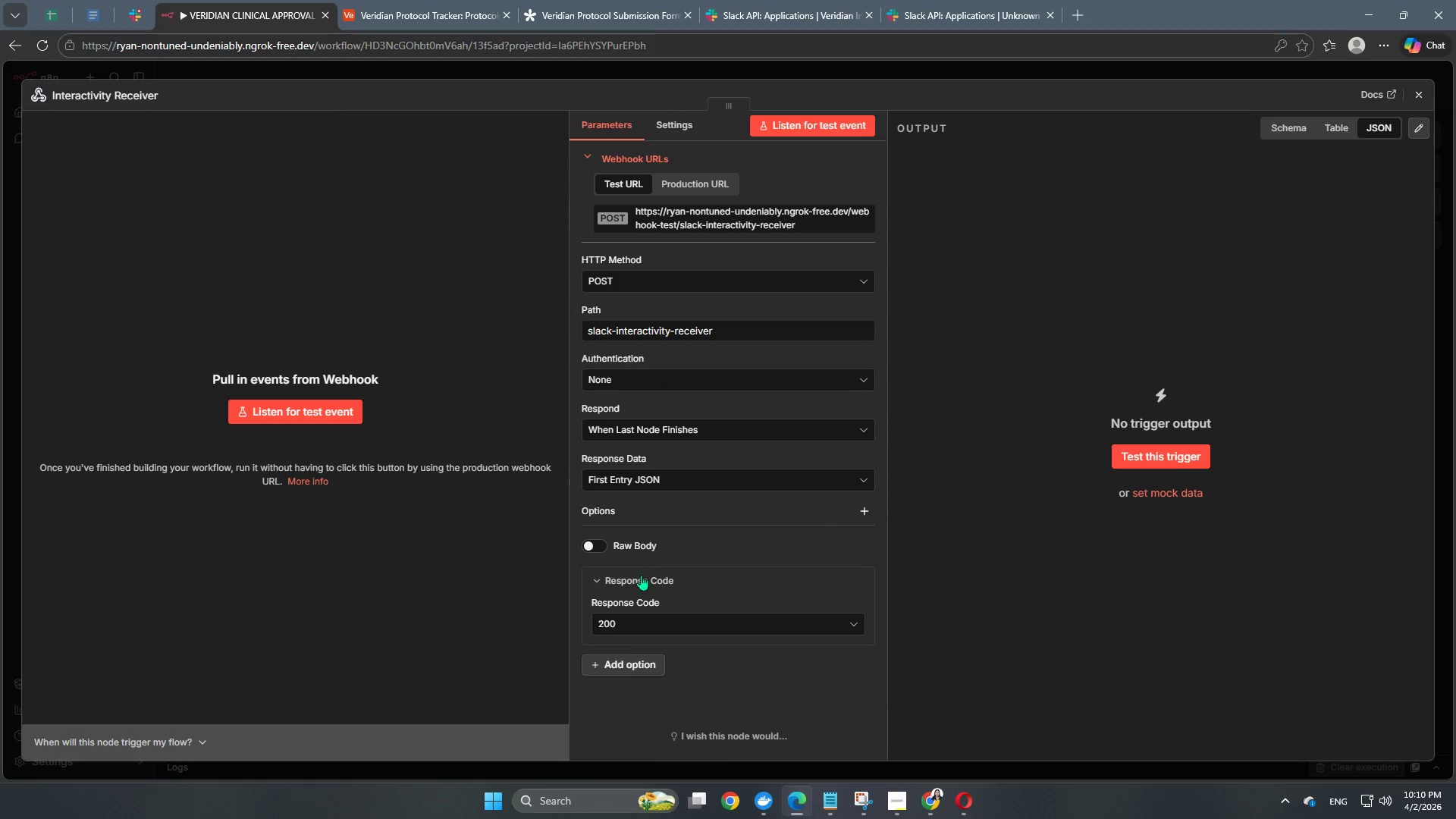 
left_click([642, 663])
 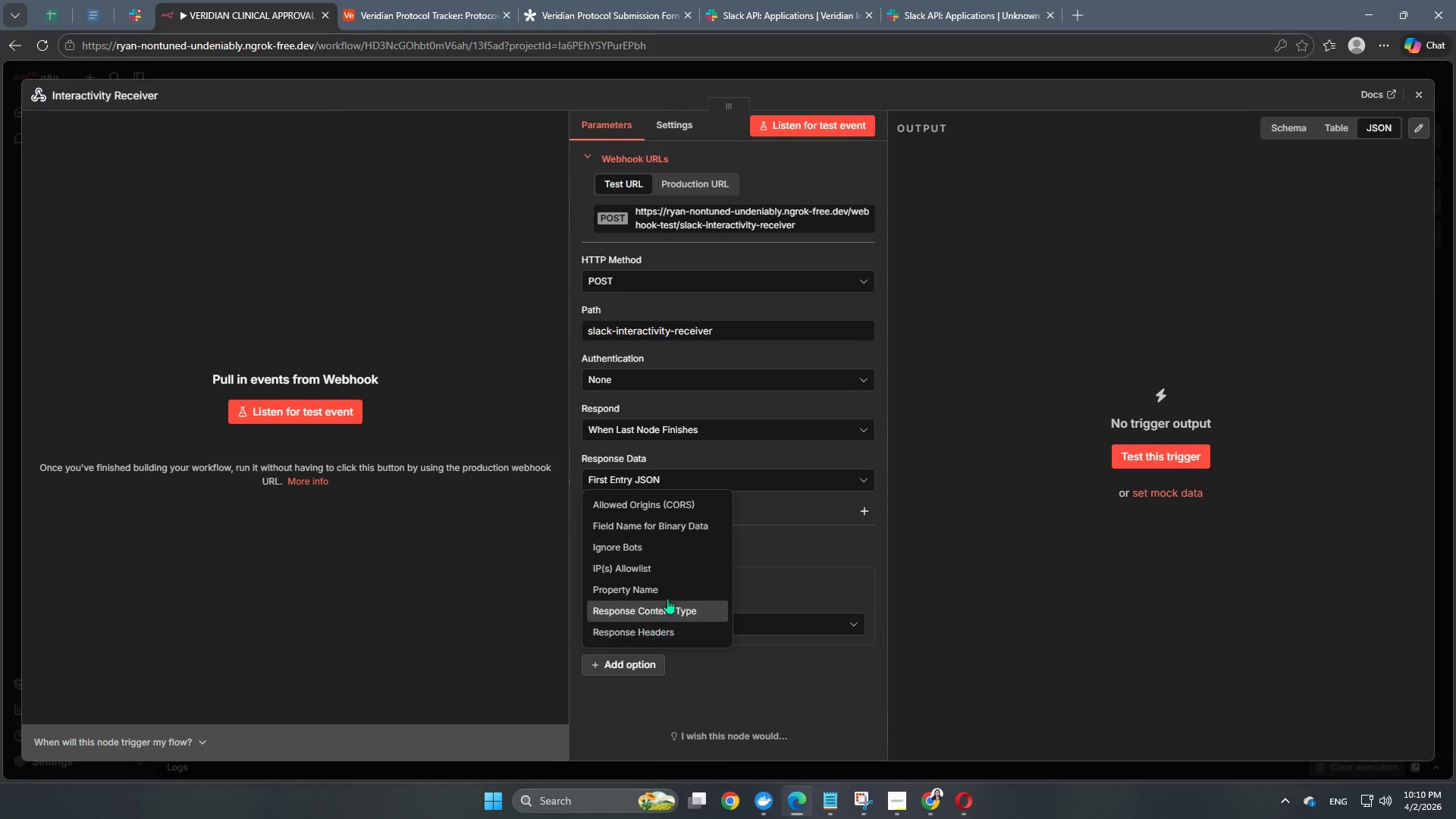 
scroll: coordinate [680, 585], scroll_direction: down, amount: 2.0
 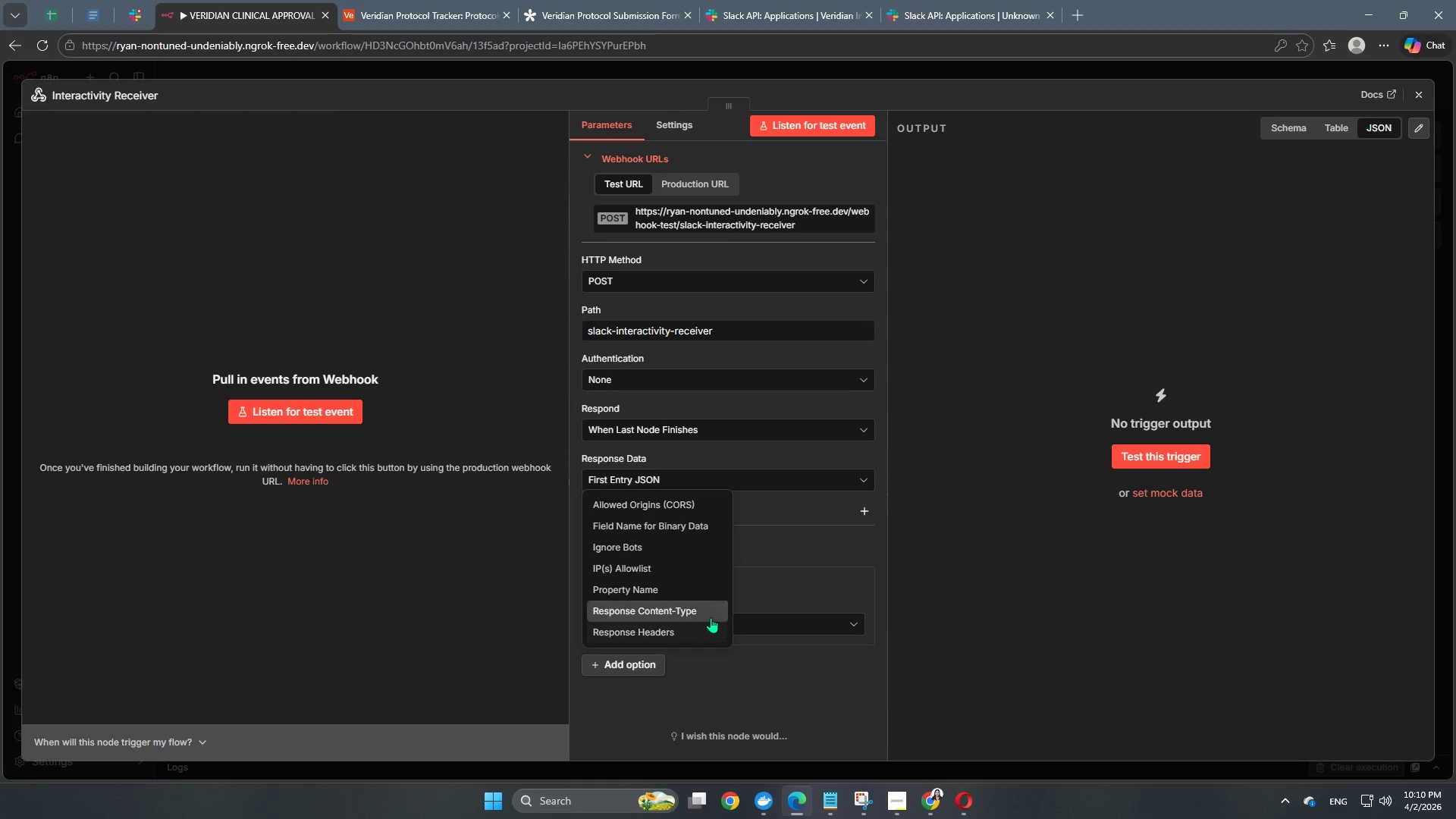 
wait(21.54)
 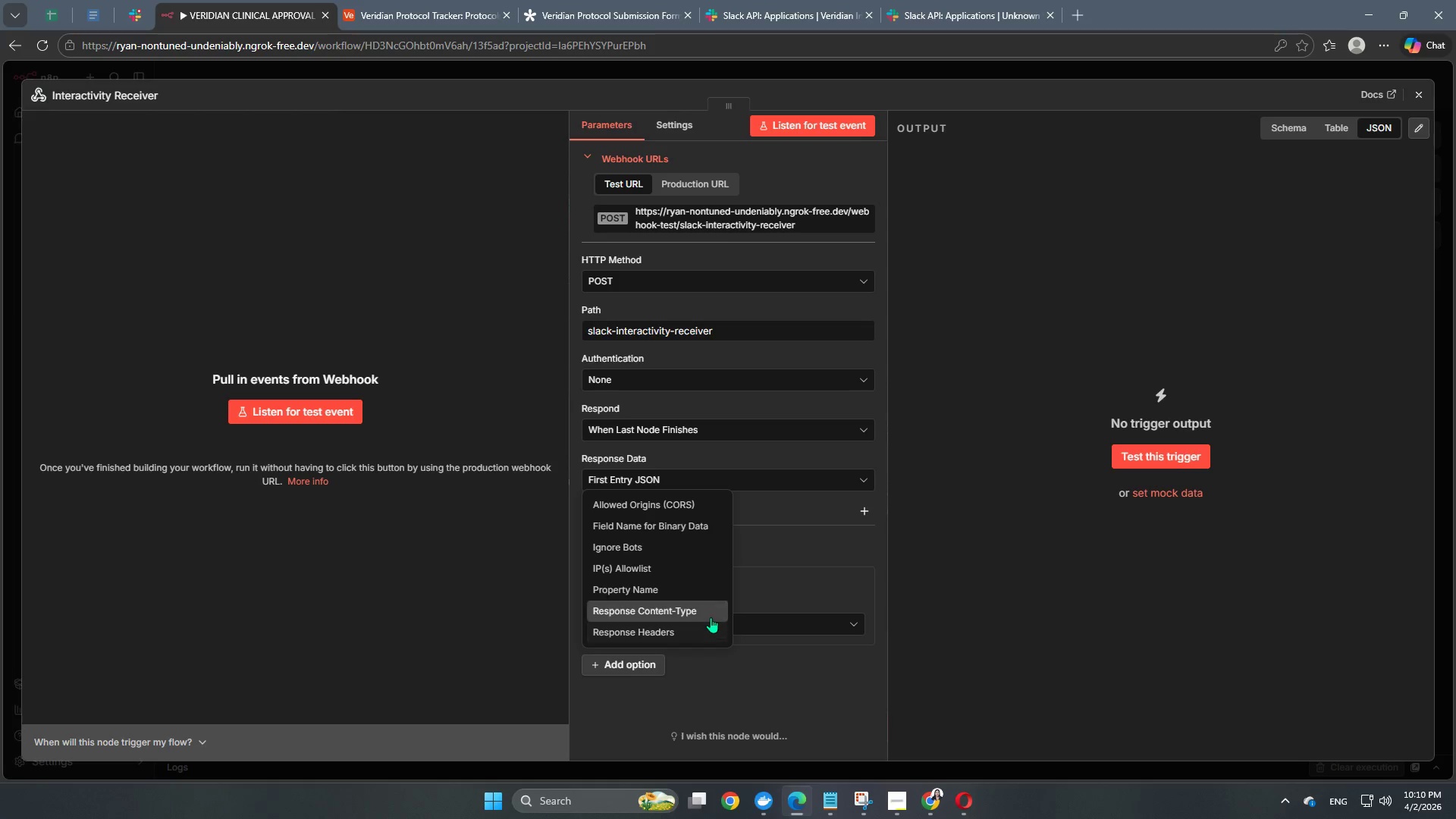 
left_click([141, 2])
 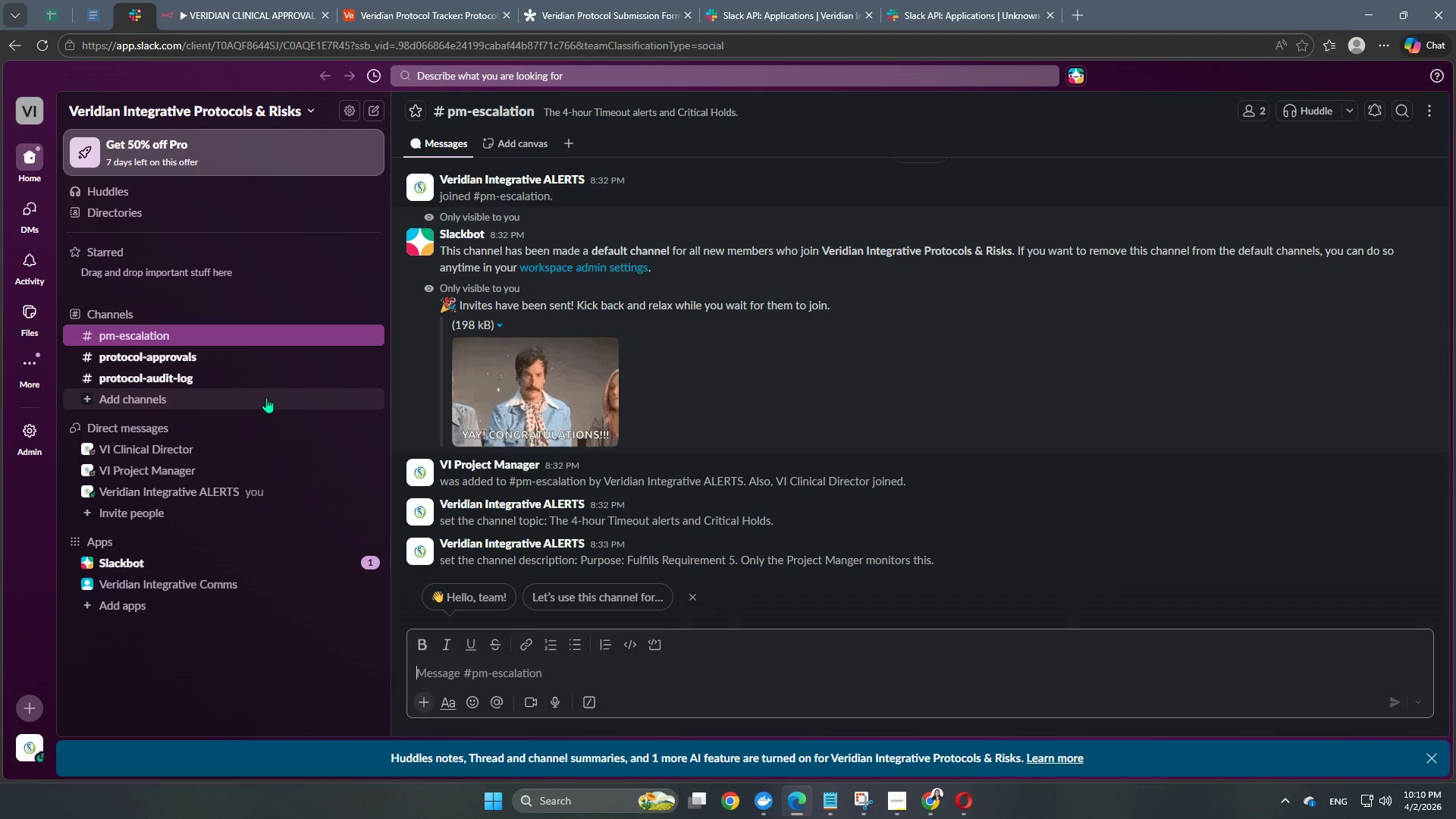 
left_click([234, 564])
 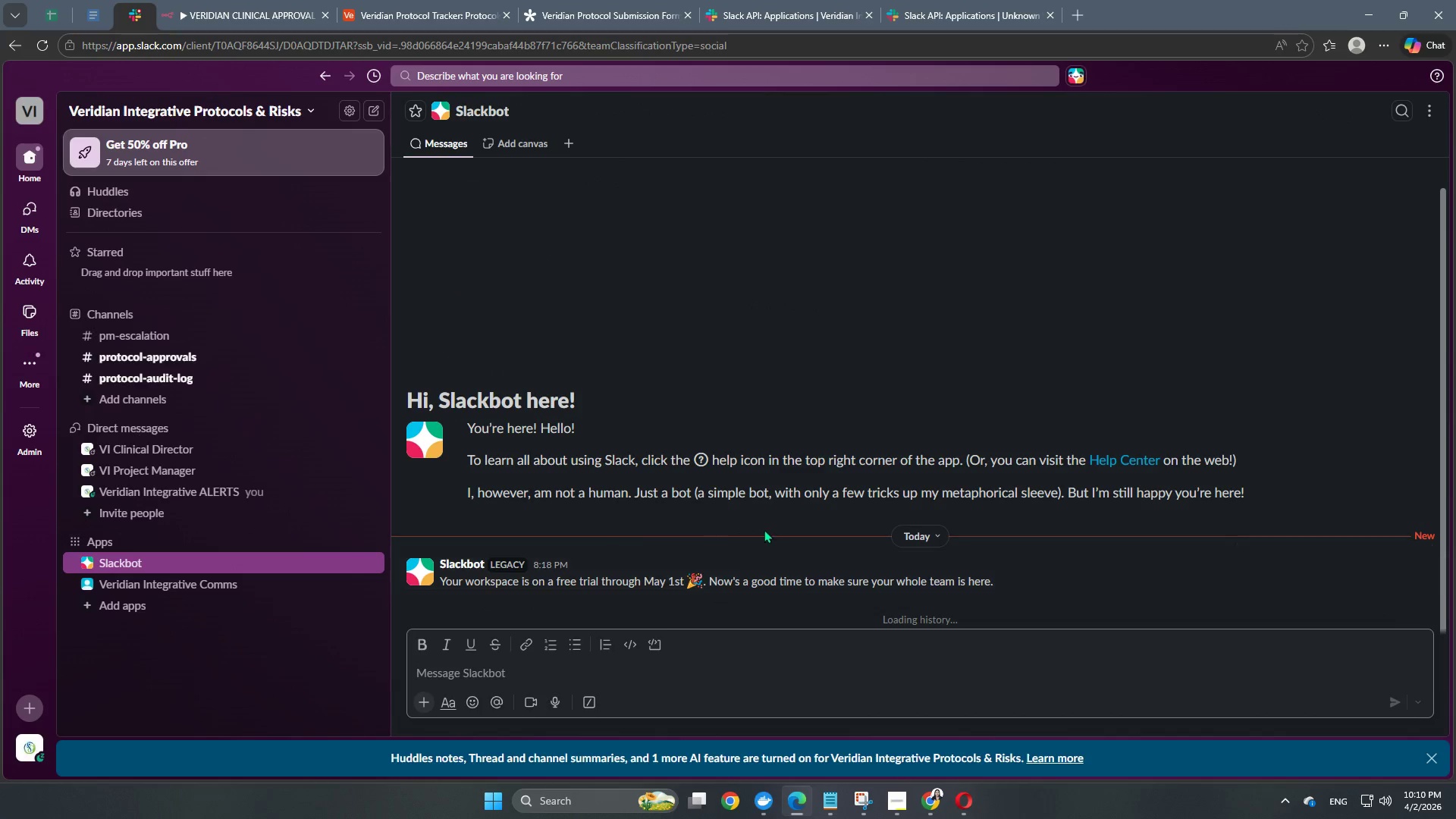 
scroll: coordinate [886, 585], scroll_direction: down, amount: 4.0
 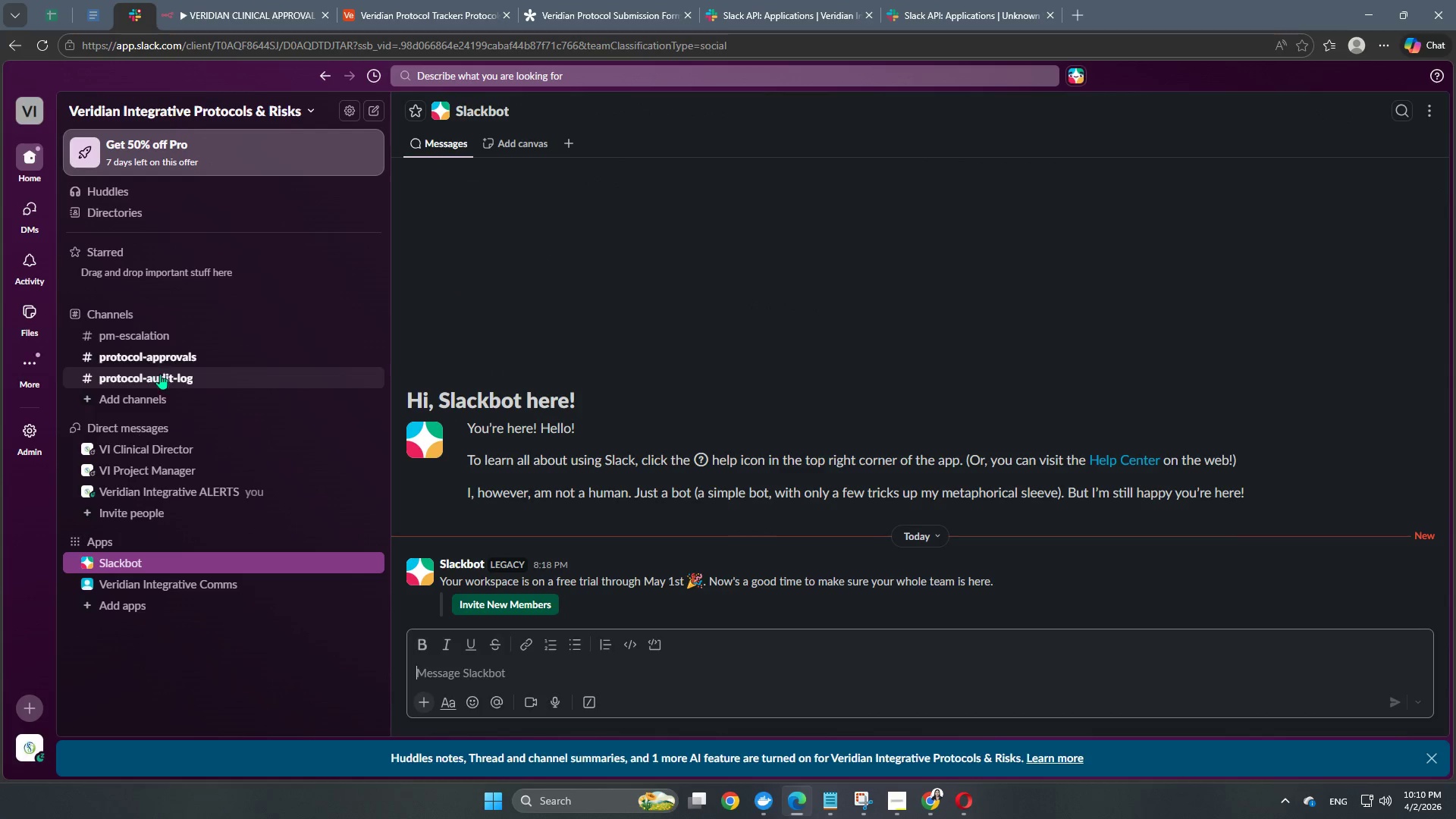 
left_click([168, 385])
 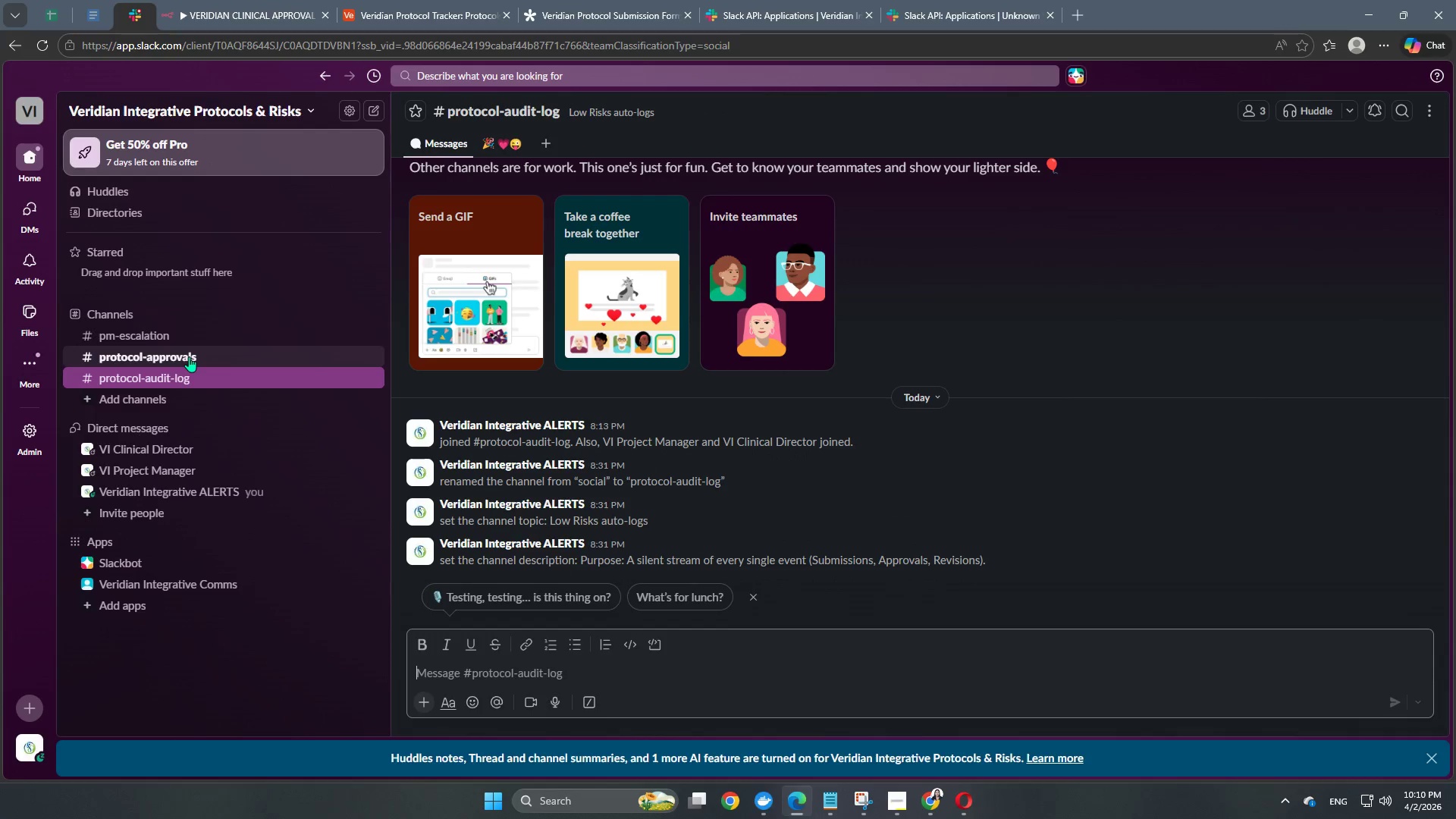 
left_click([189, 356])
 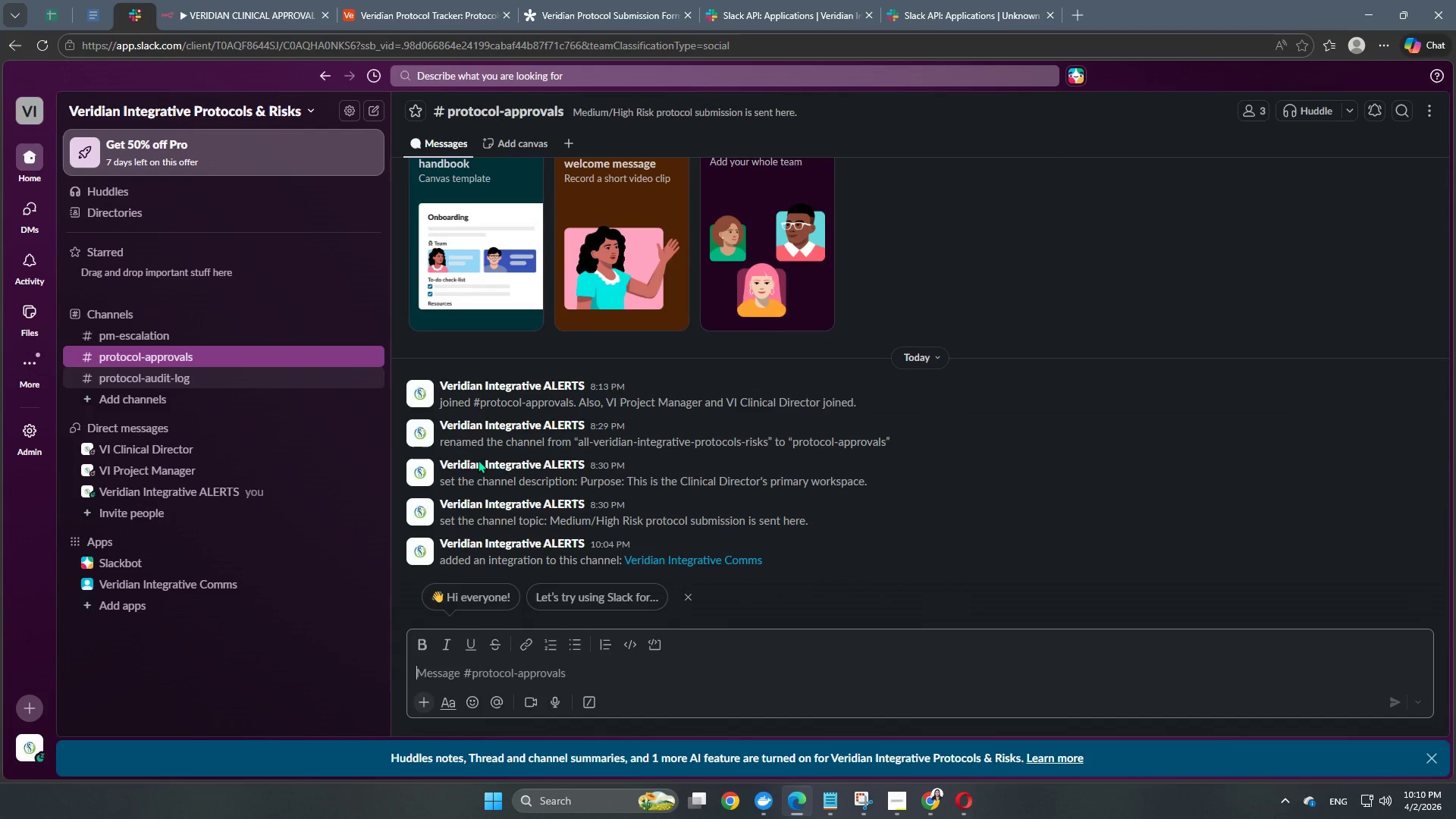 
scroll: coordinate [689, 557], scroll_direction: down, amount: 3.0
 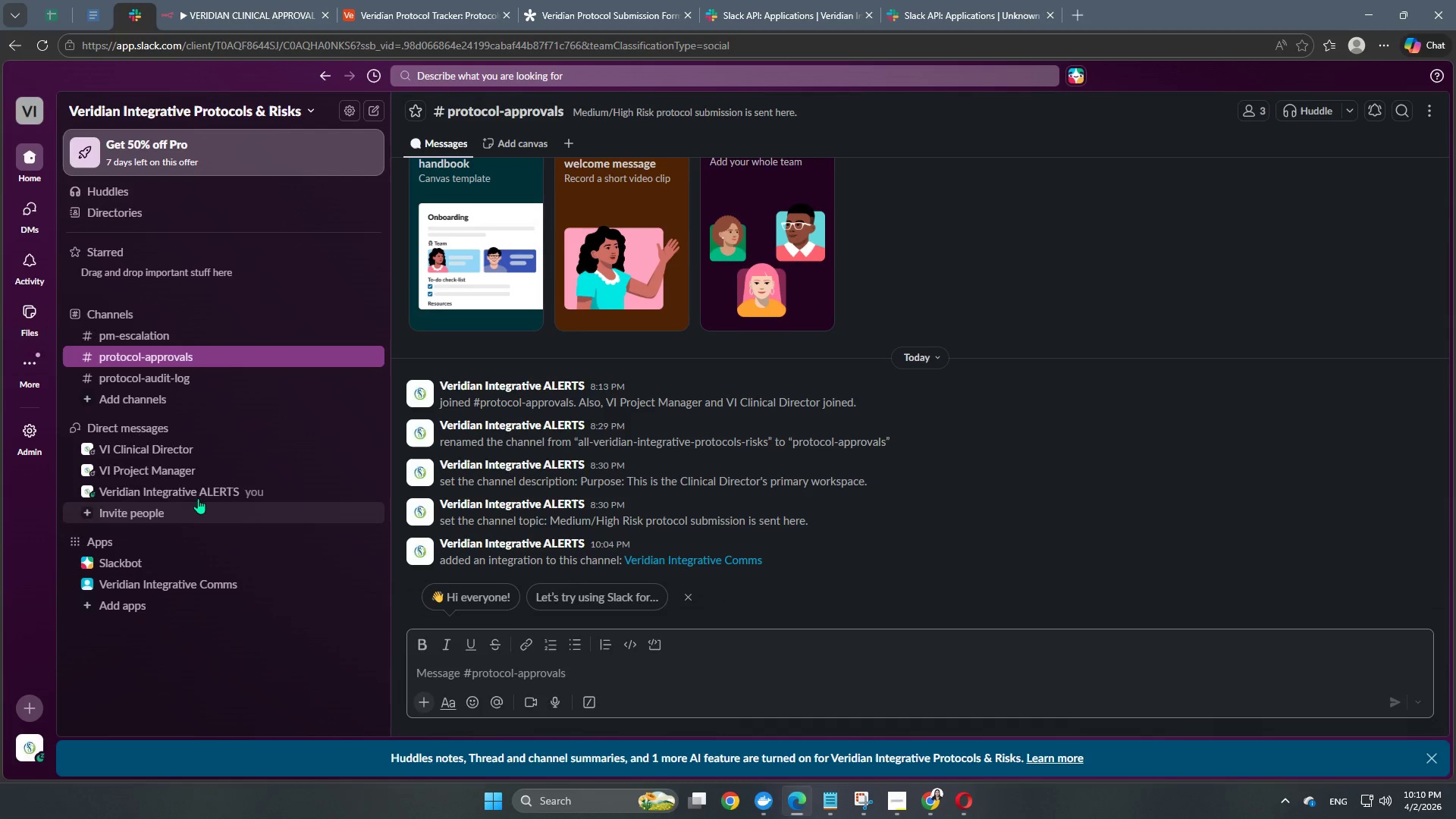 
left_click([227, 0])
 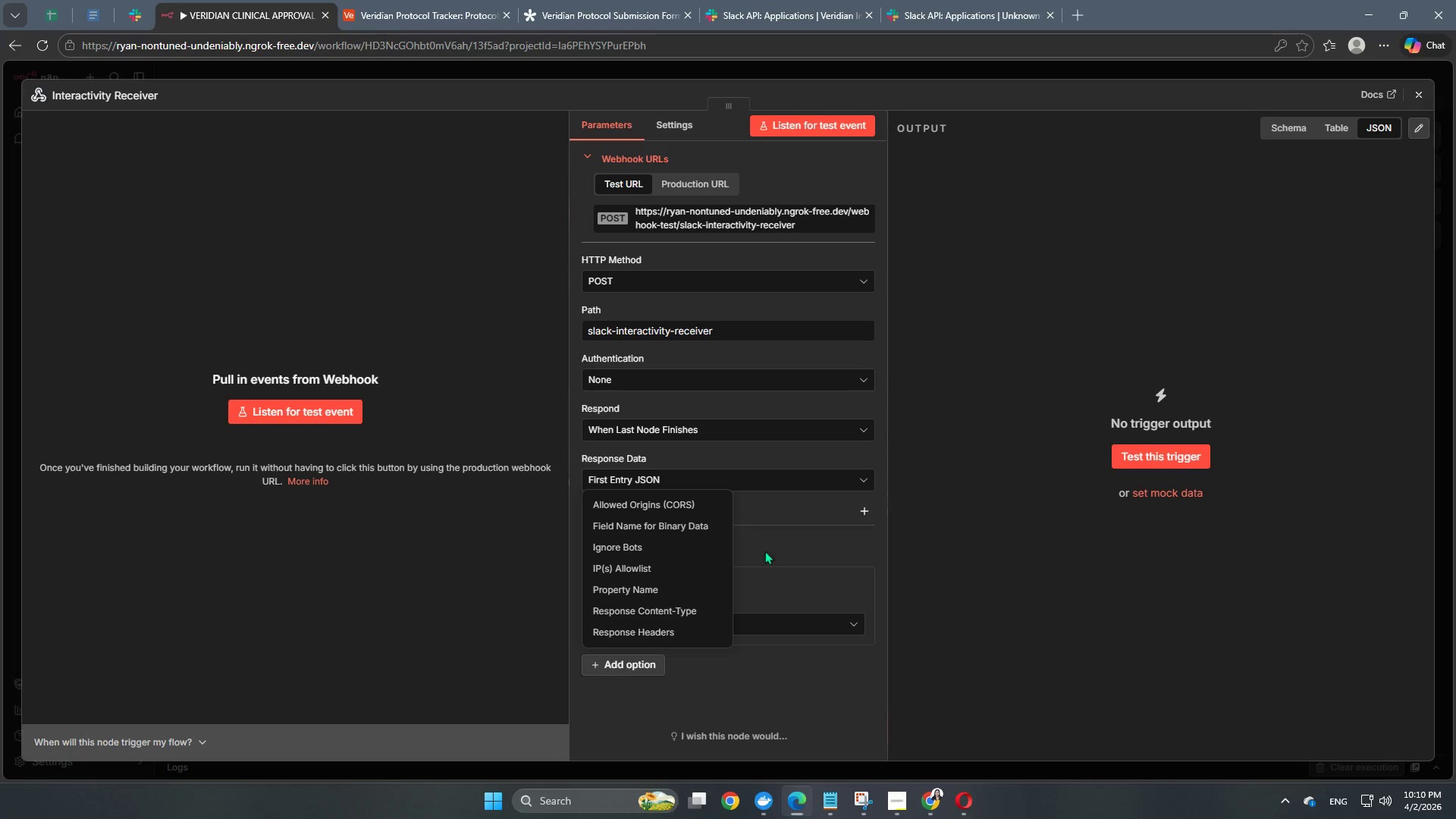 
left_click([777, 572])
 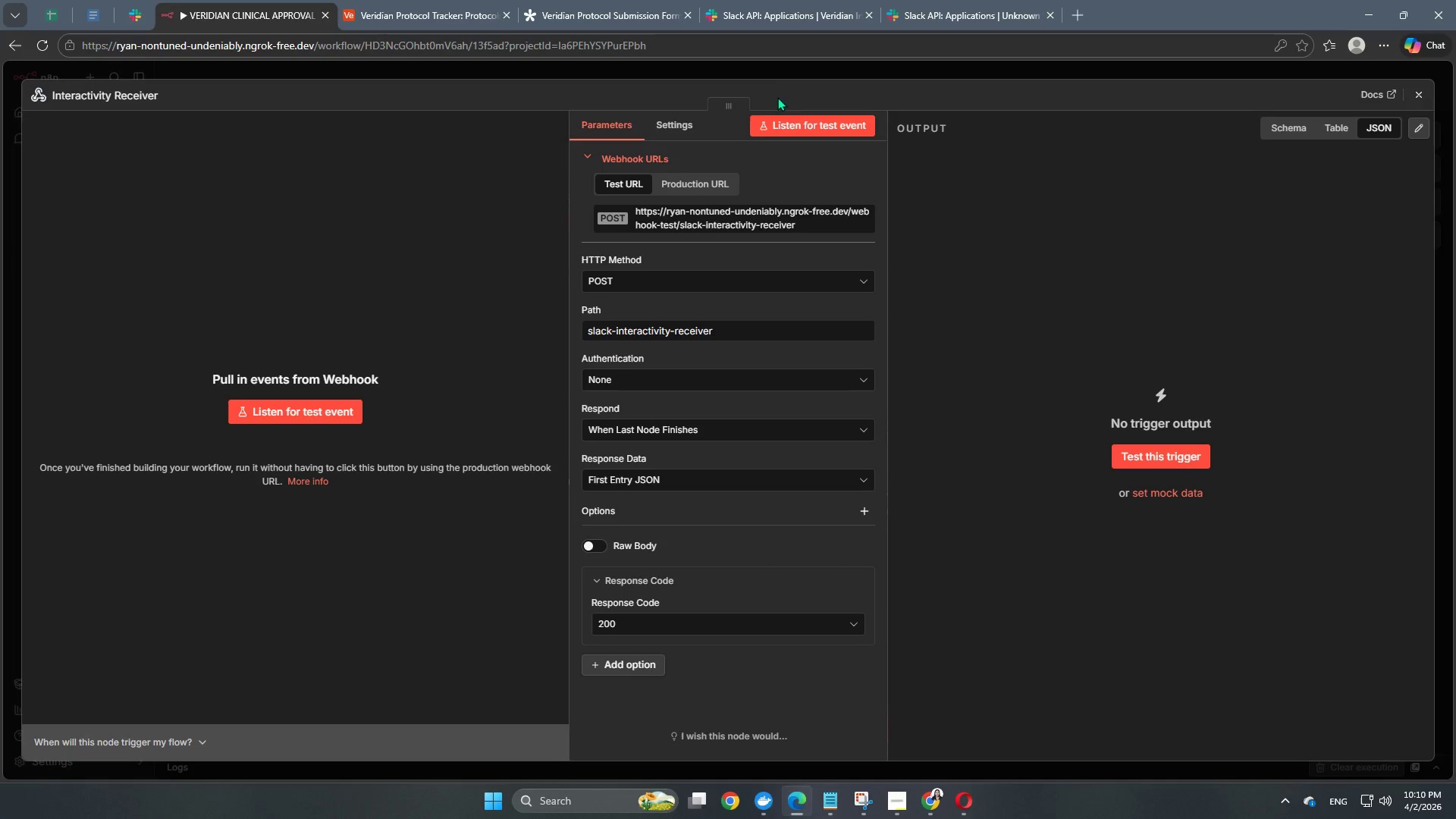 
left_click([777, 66])
 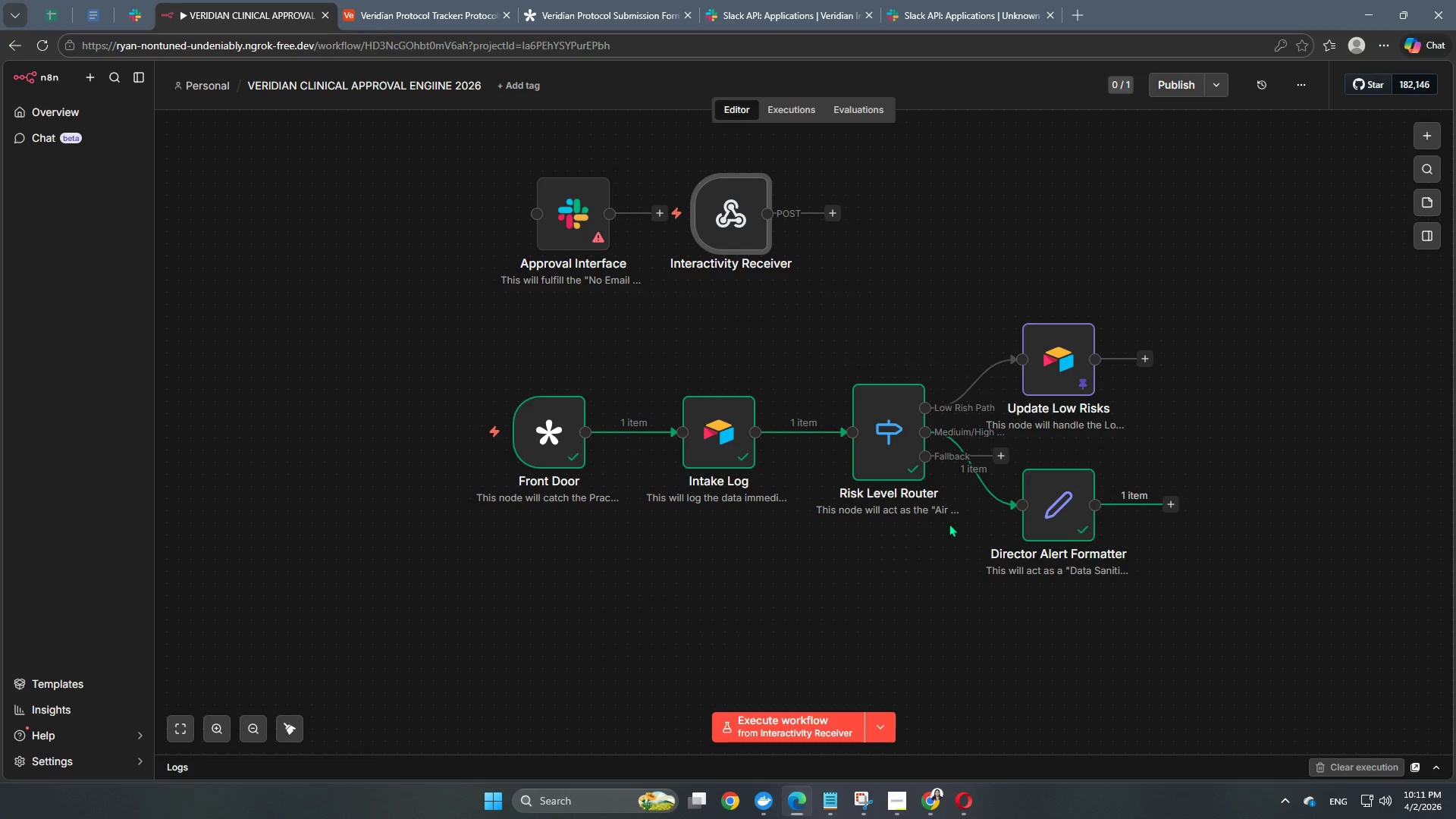 
left_click([1298, 607])
 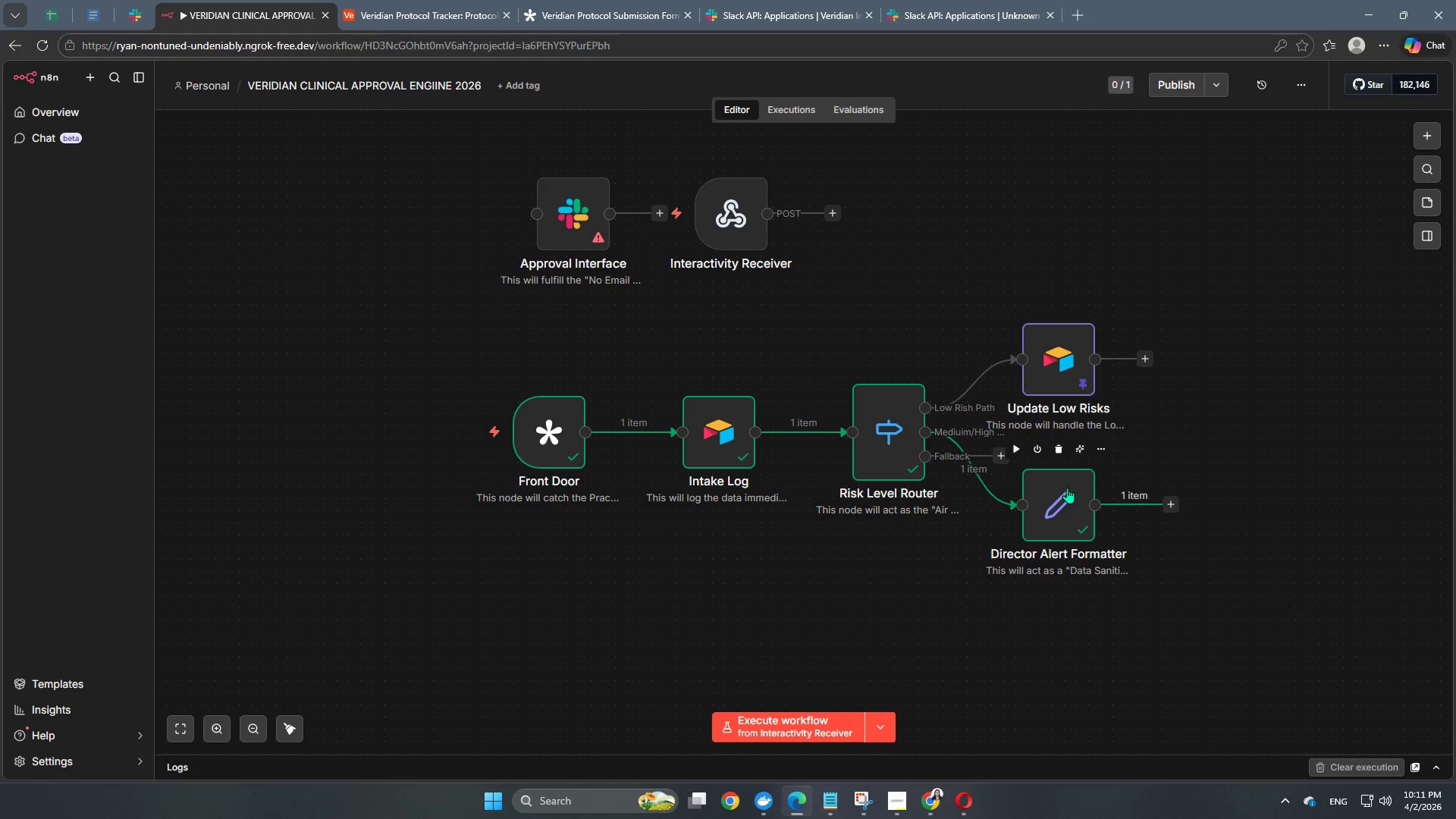 
wait(30.92)
 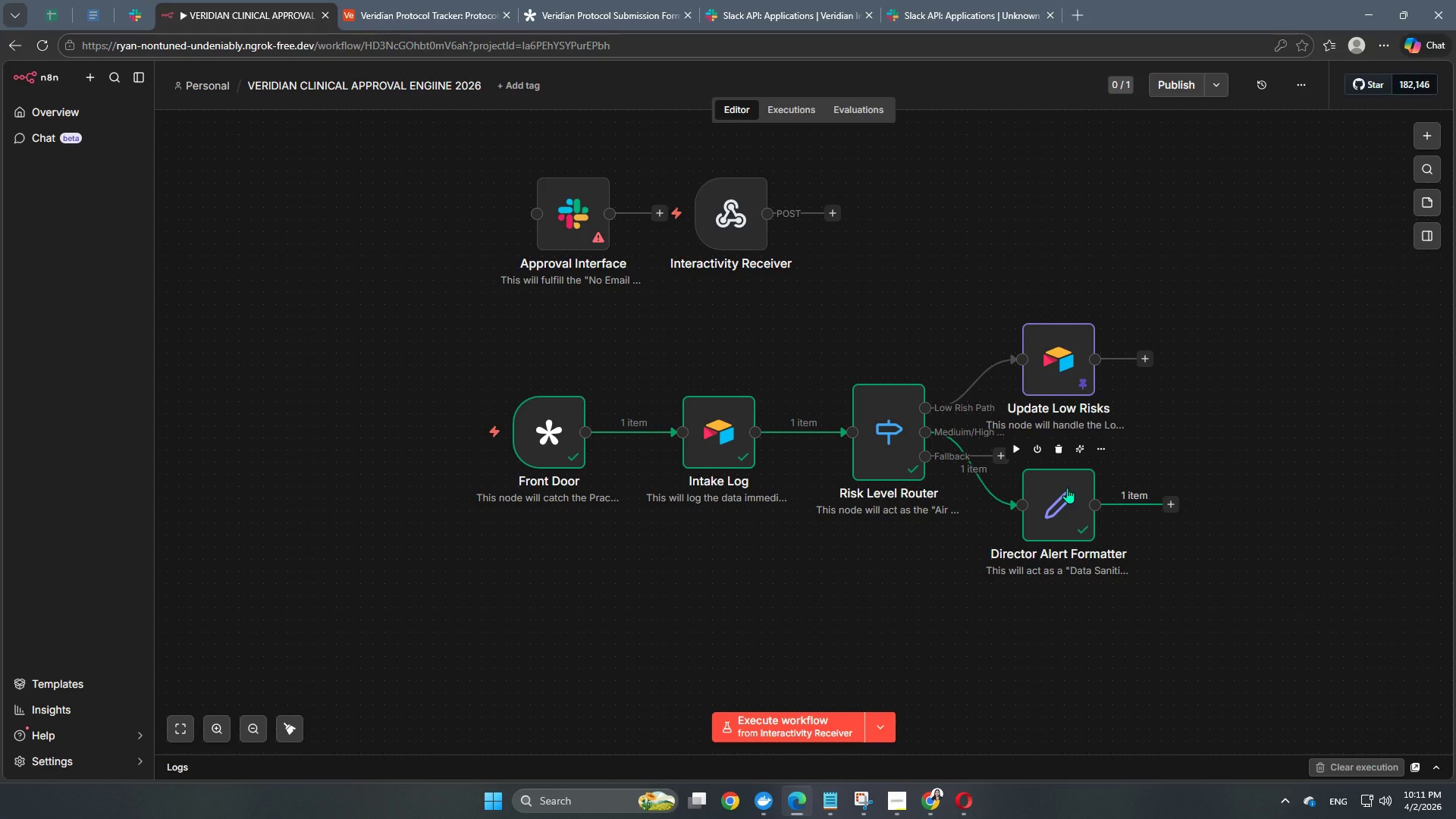 
left_click([792, 305])
 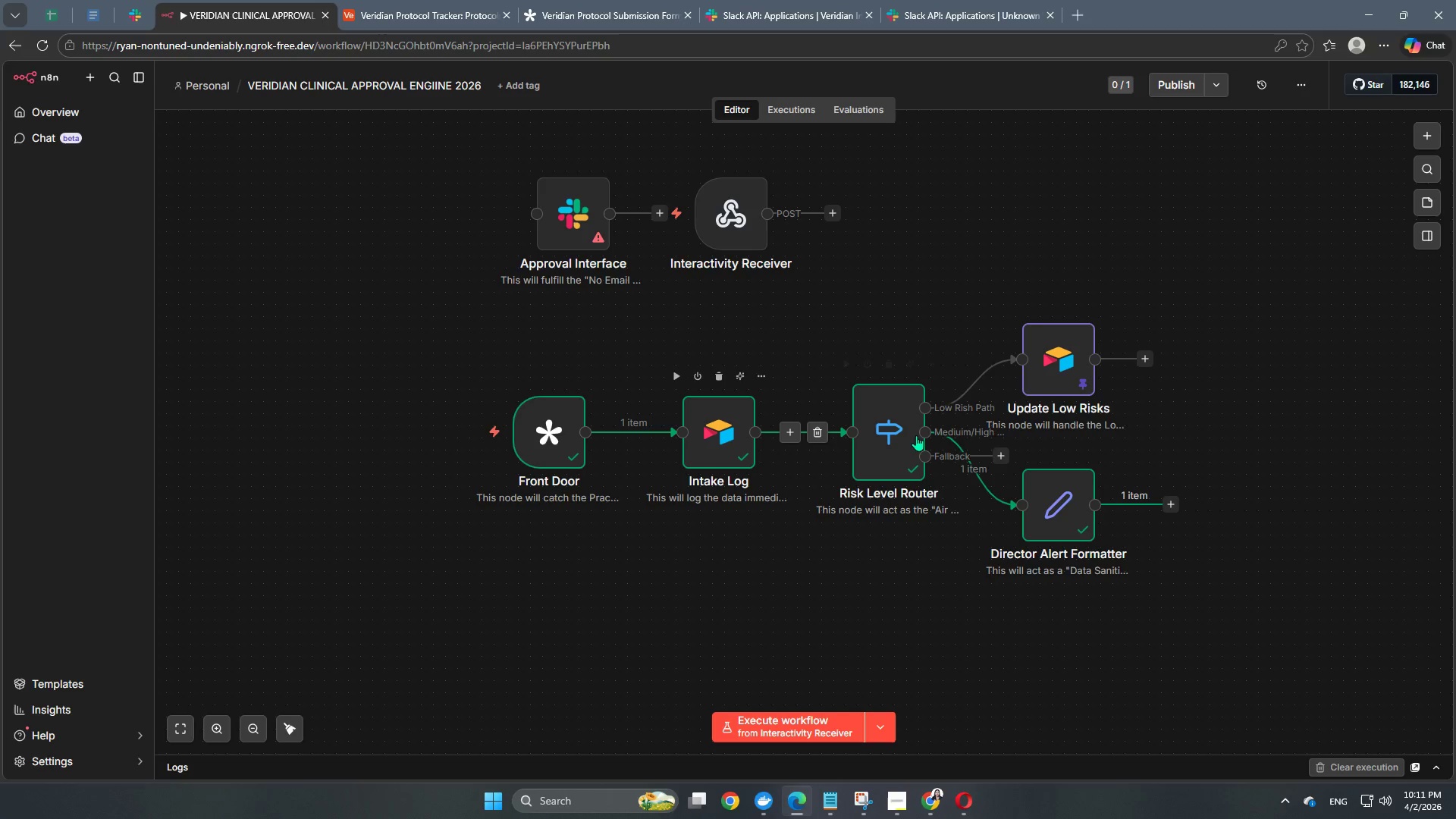 
mouse_move([900, 513])
 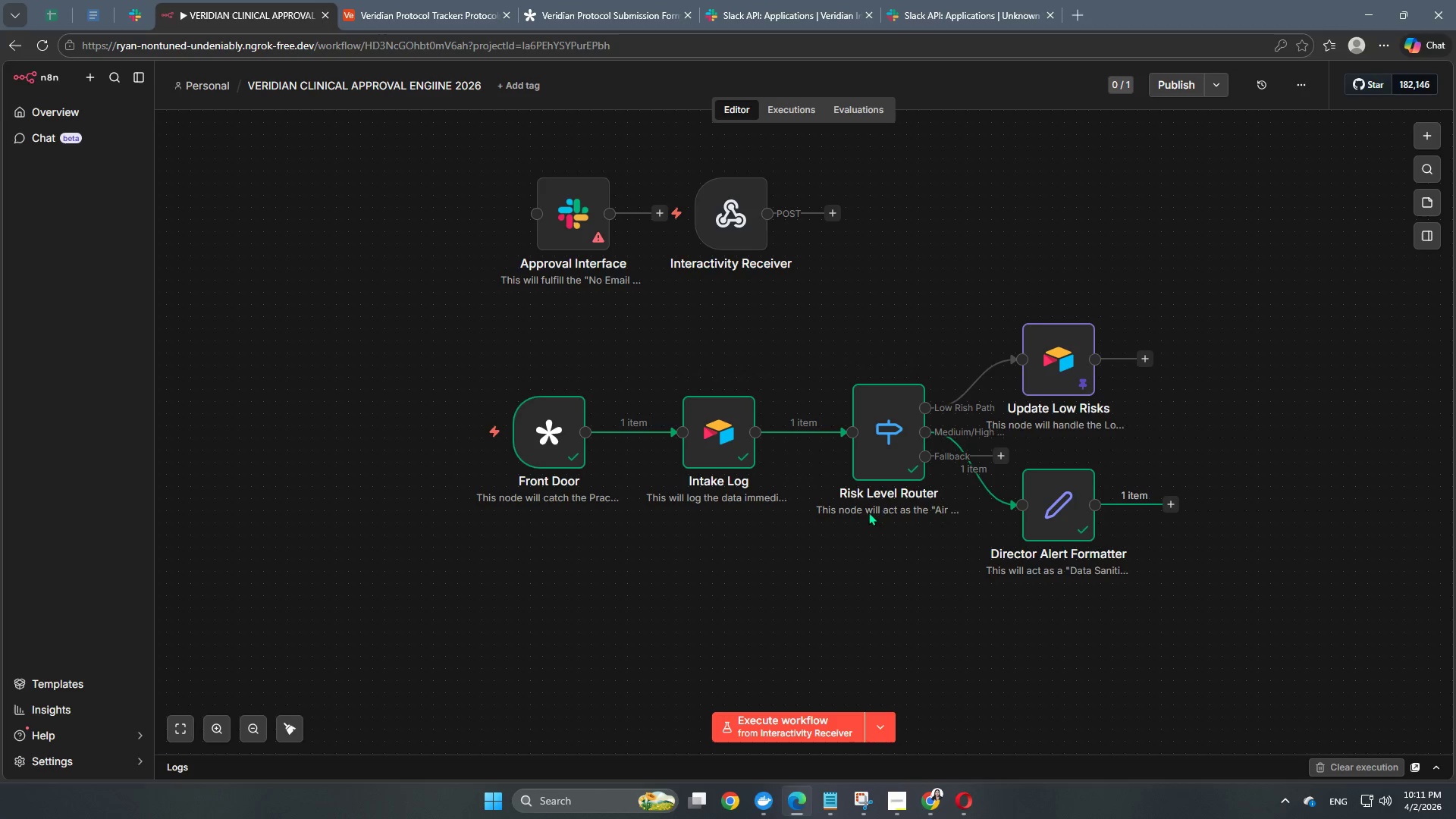 
mouse_move([1001, 510])
 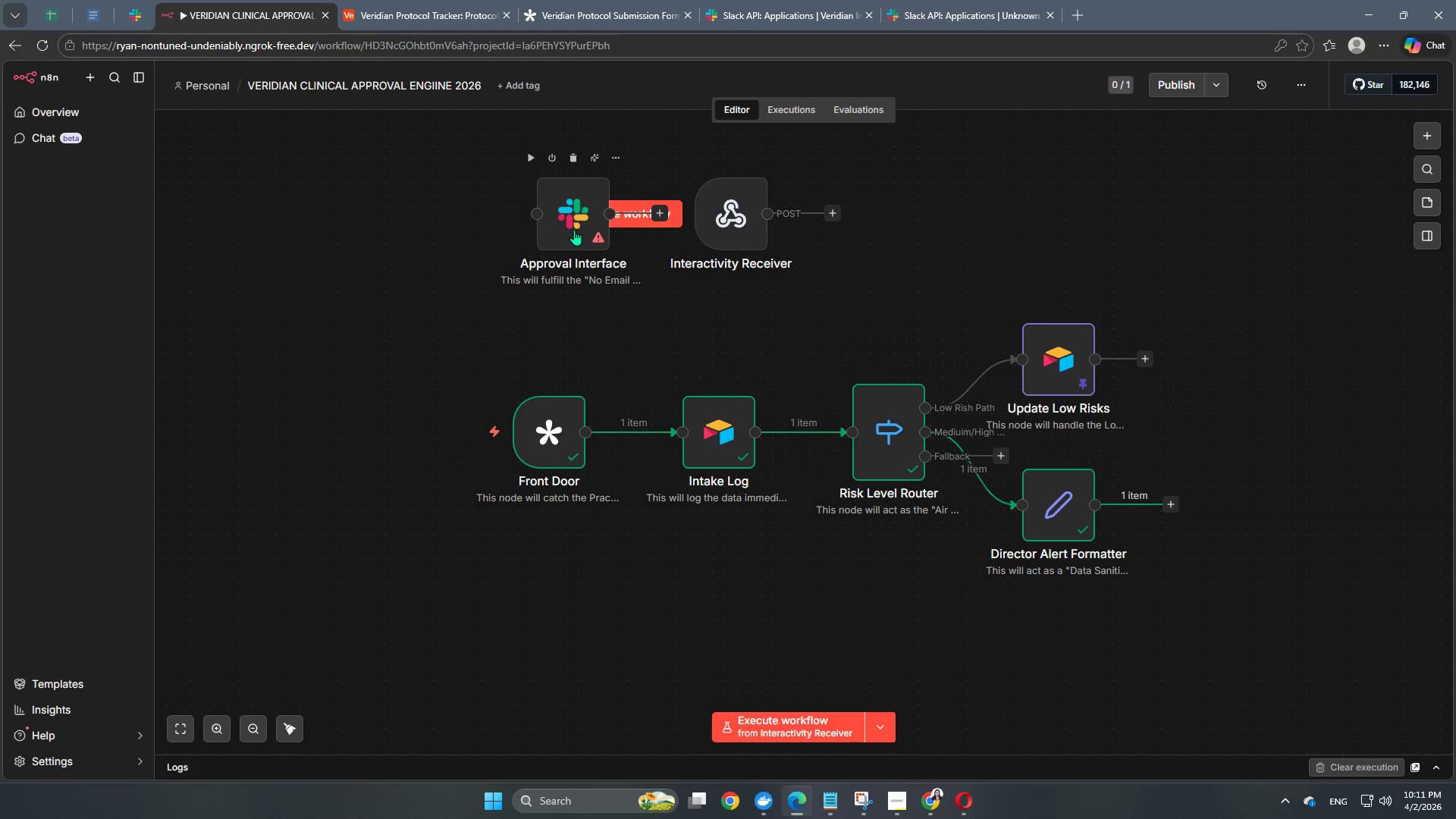 
left_click_drag(start_coordinate=[568, 230], to_coordinate=[1269, 522])
 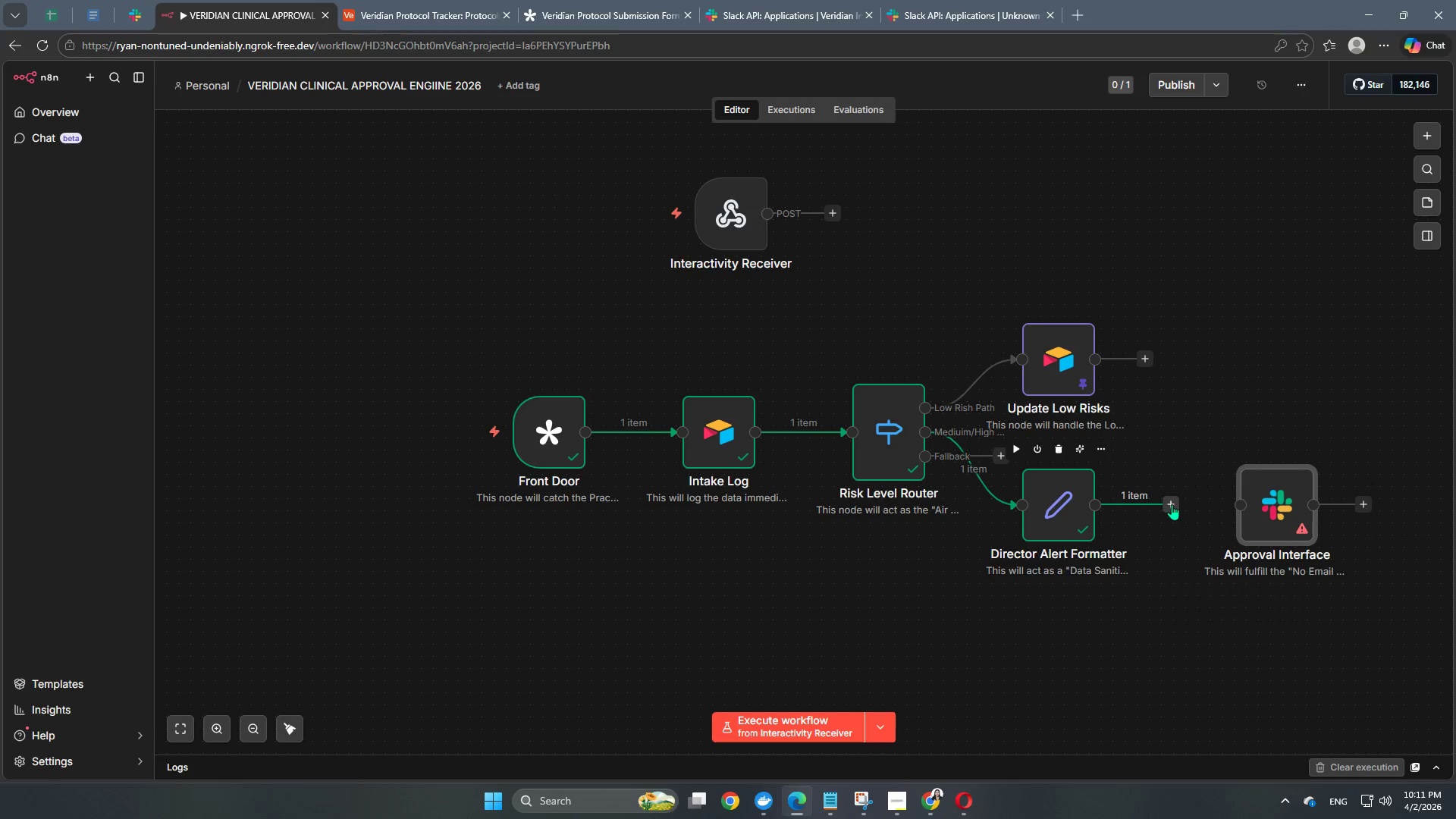 
left_click_drag(start_coordinate=[1172, 504], to_coordinate=[1236, 504])
 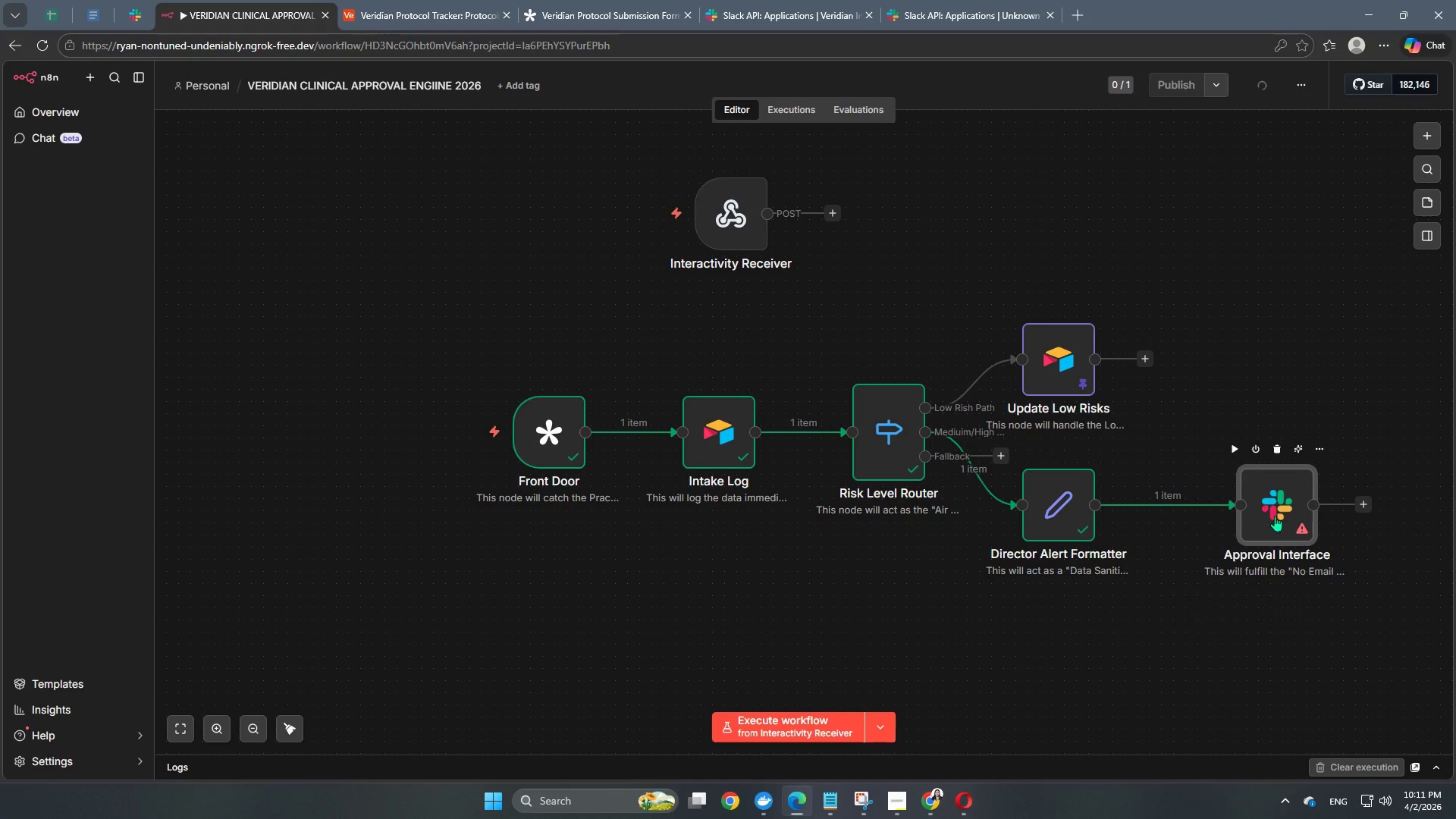 
left_click_drag(start_coordinate=[1269, 508], to_coordinate=[1197, 507])
 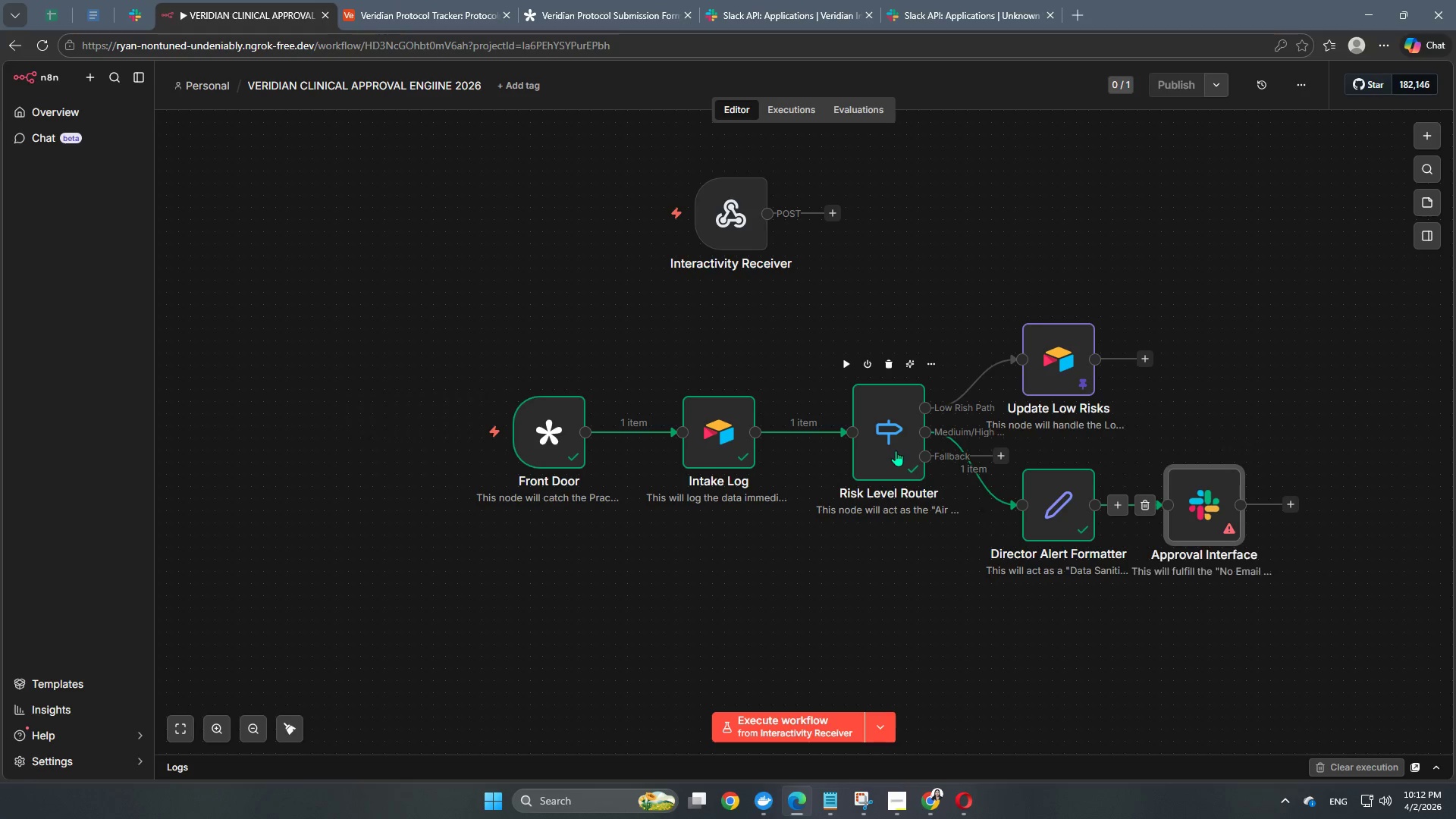 
wait(17.66)
 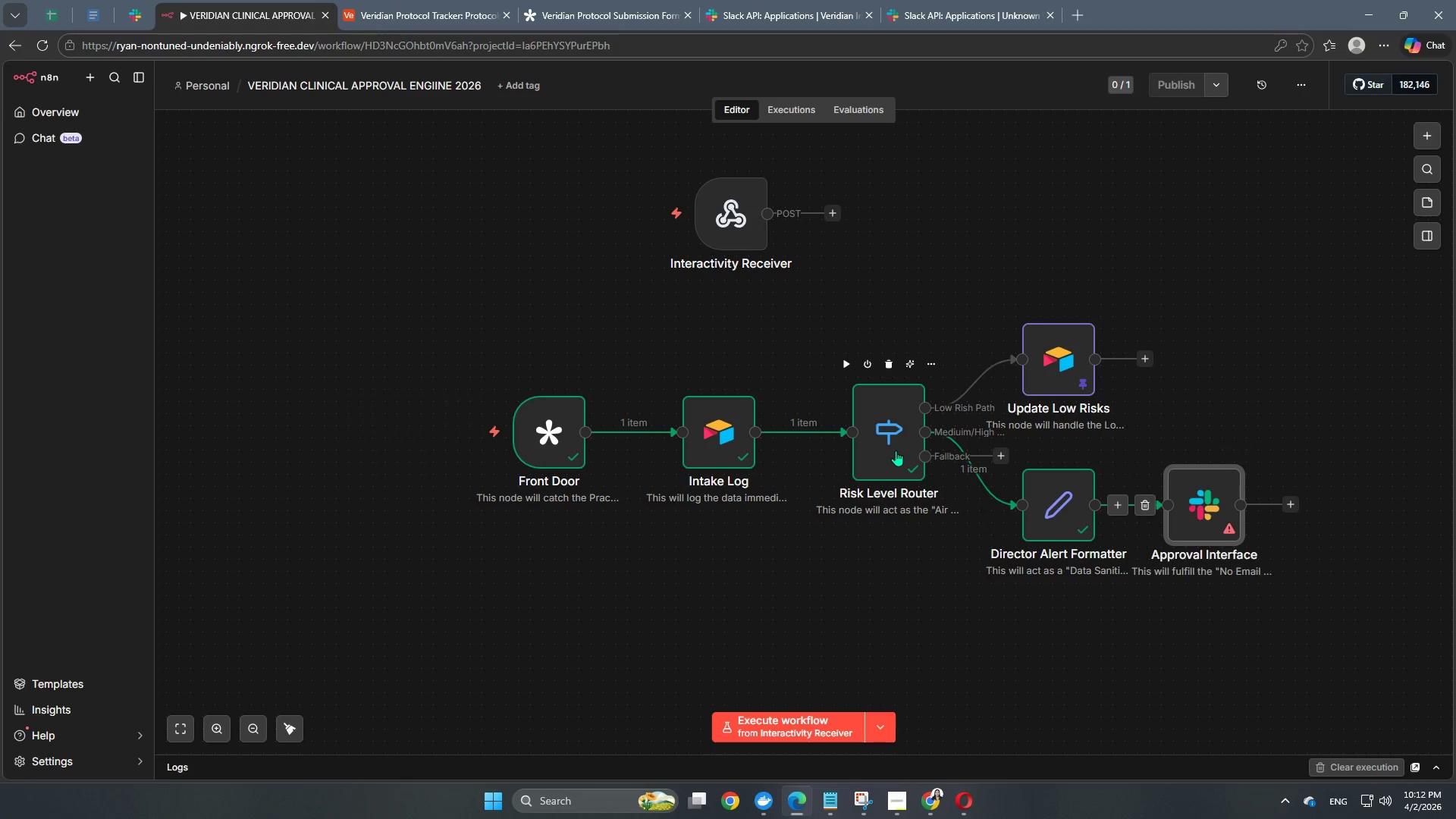 
double_click([1203, 510])
 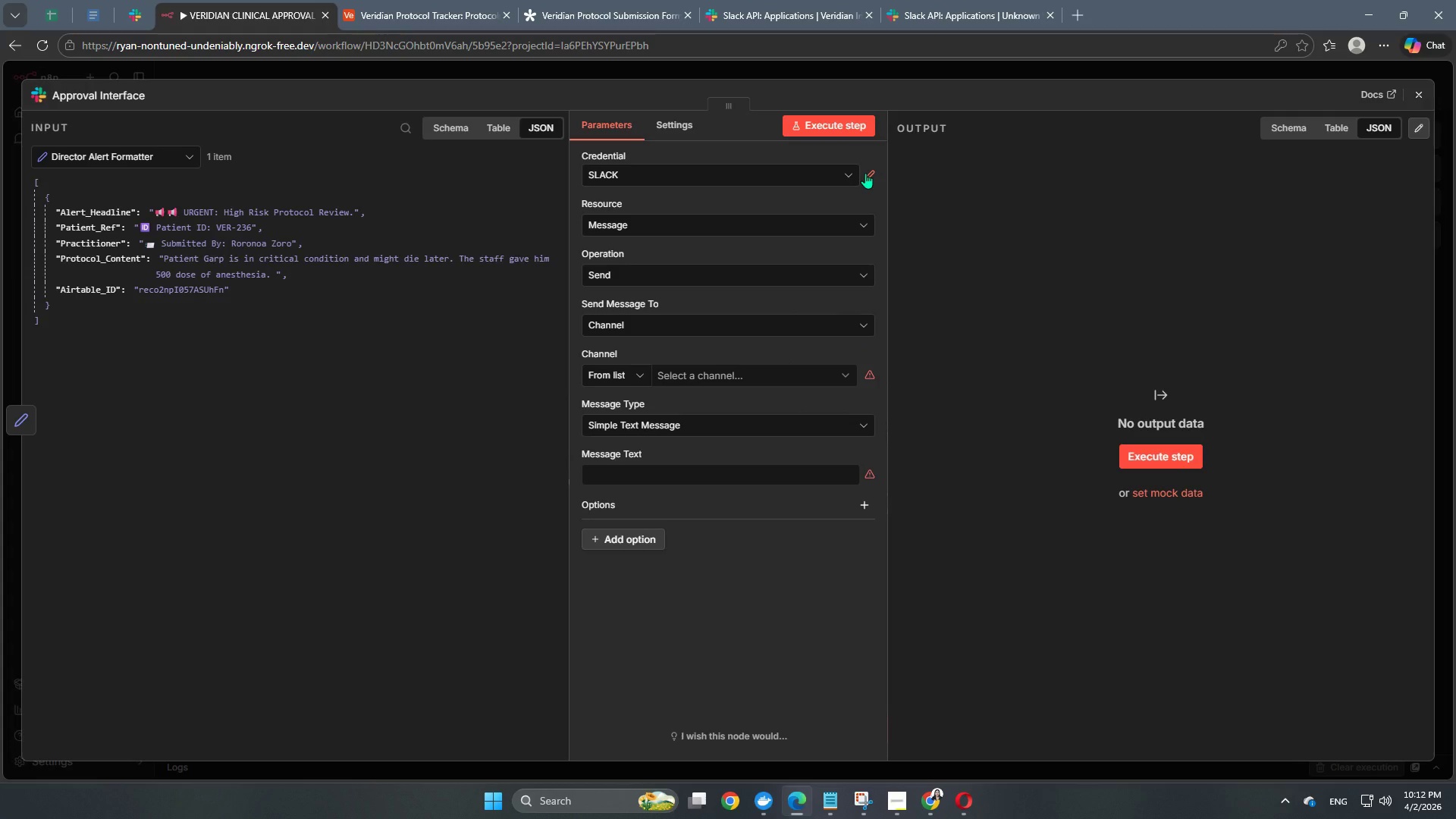 
wait(6.36)
 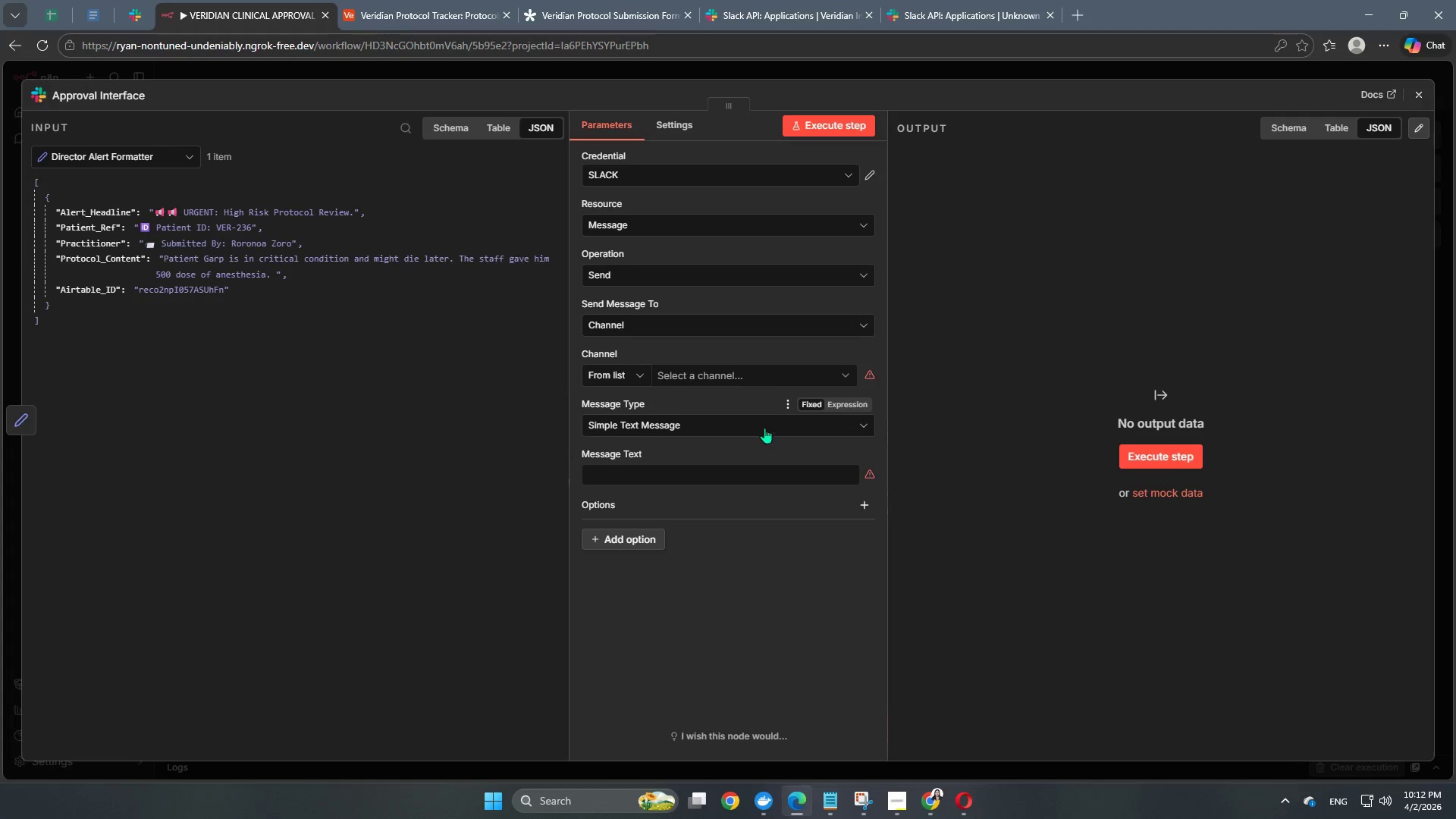 
left_click([792, 9])
 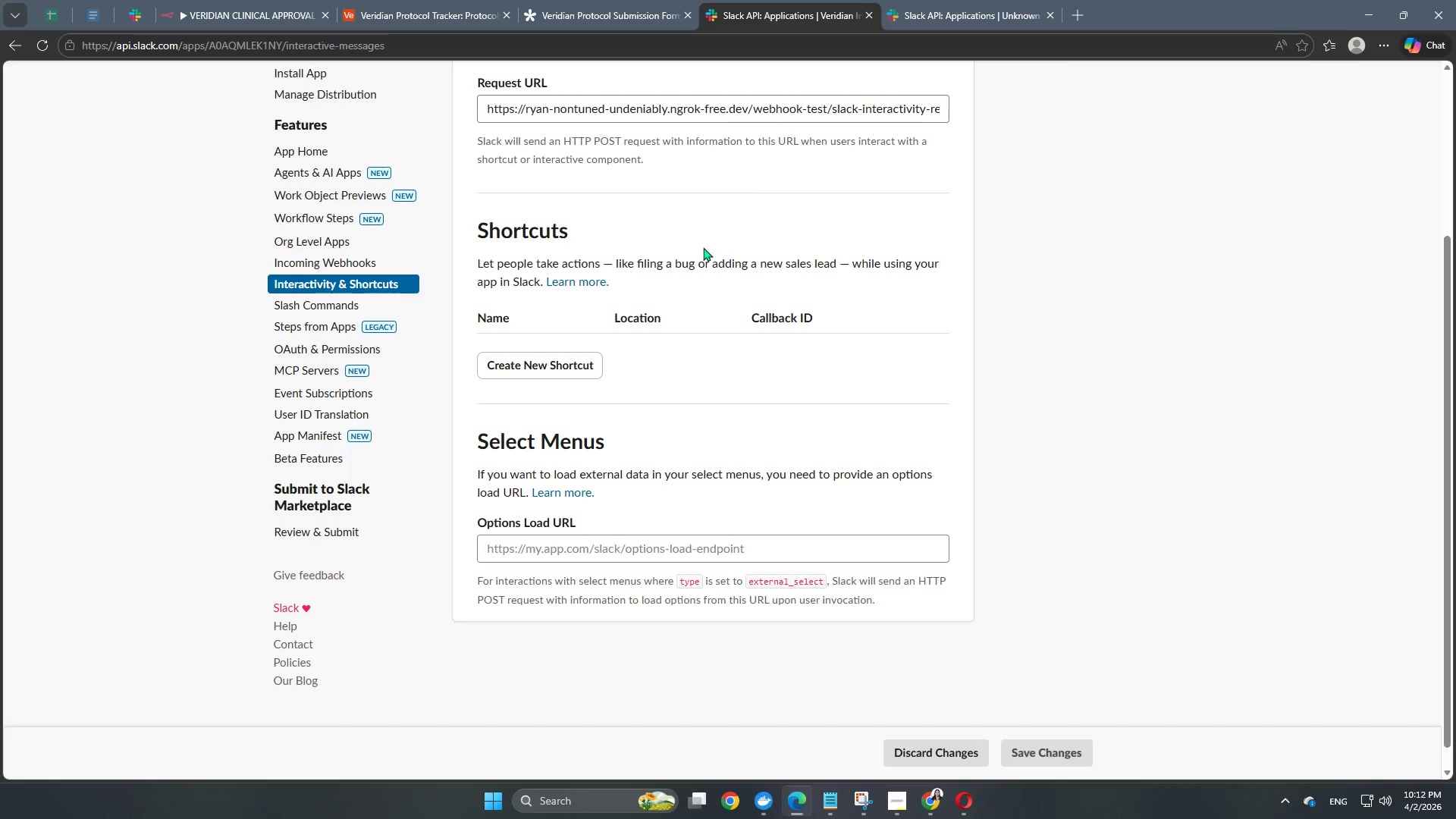 
scroll: coordinate [1028, 475], scroll_direction: none, amount: 0.0
 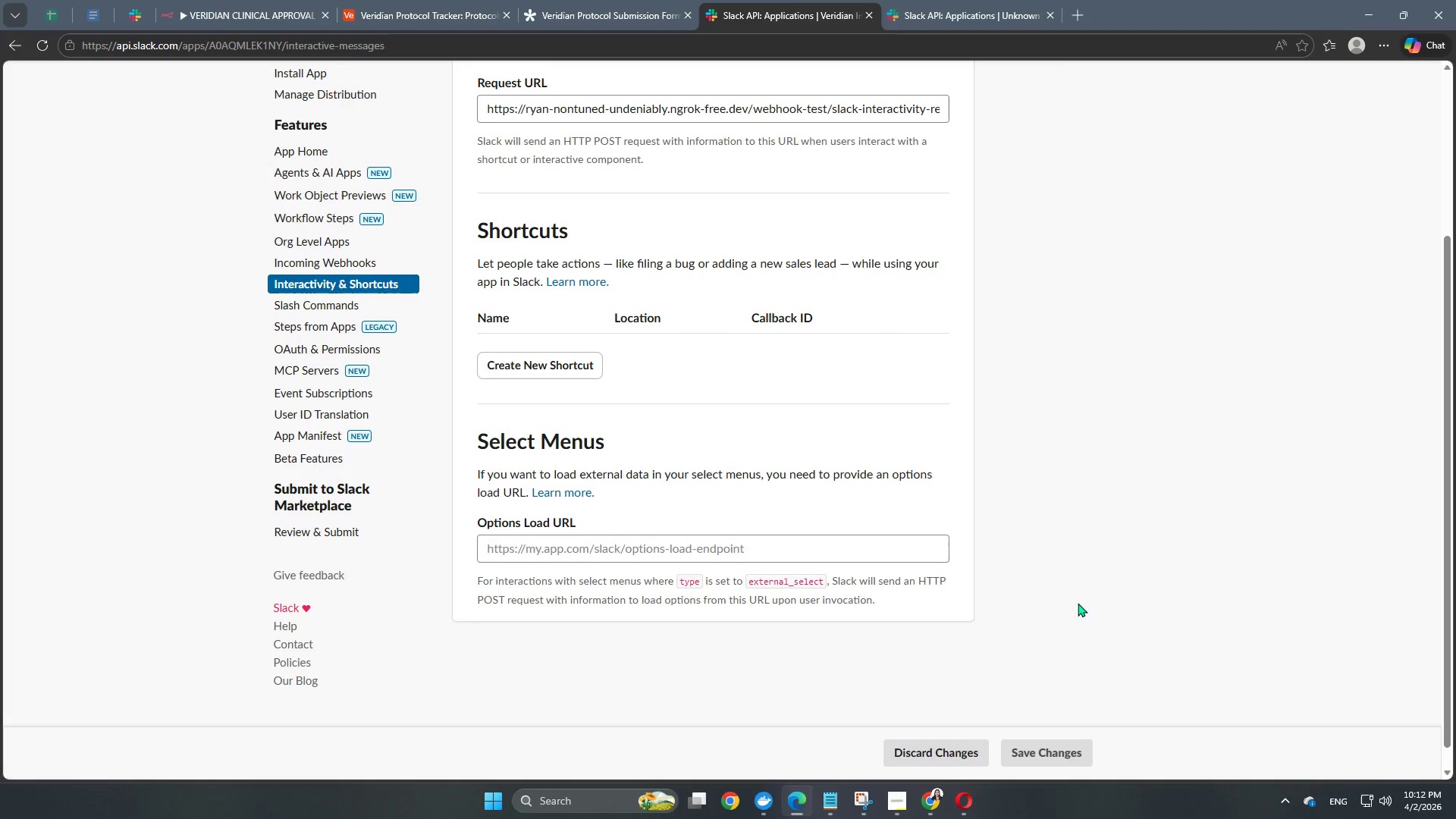 
scroll: coordinate [1075, 601], scroll_direction: up, amount: 3.0
 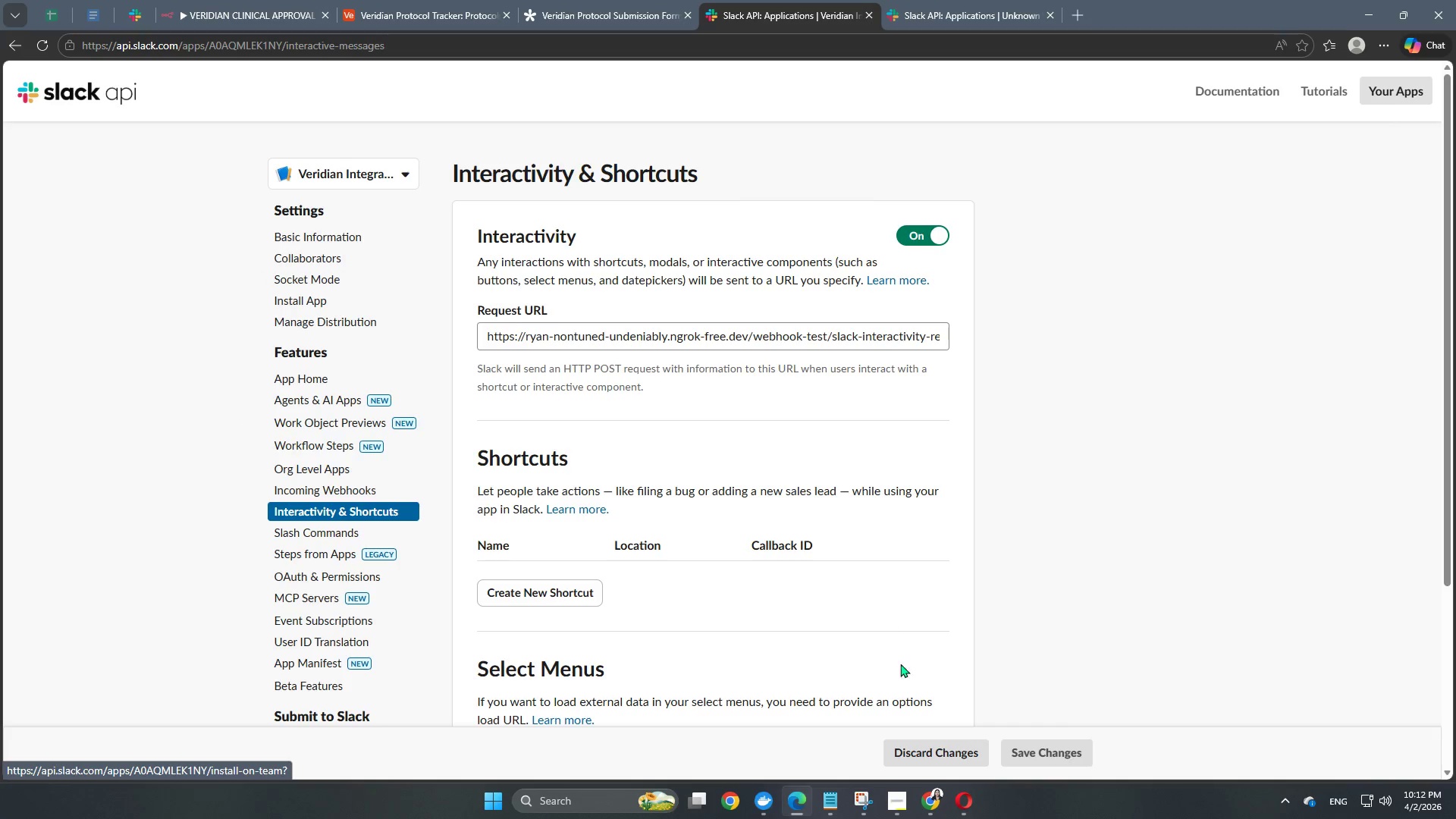 
scroll: coordinate [694, 519], scroll_direction: down, amount: 1.0
 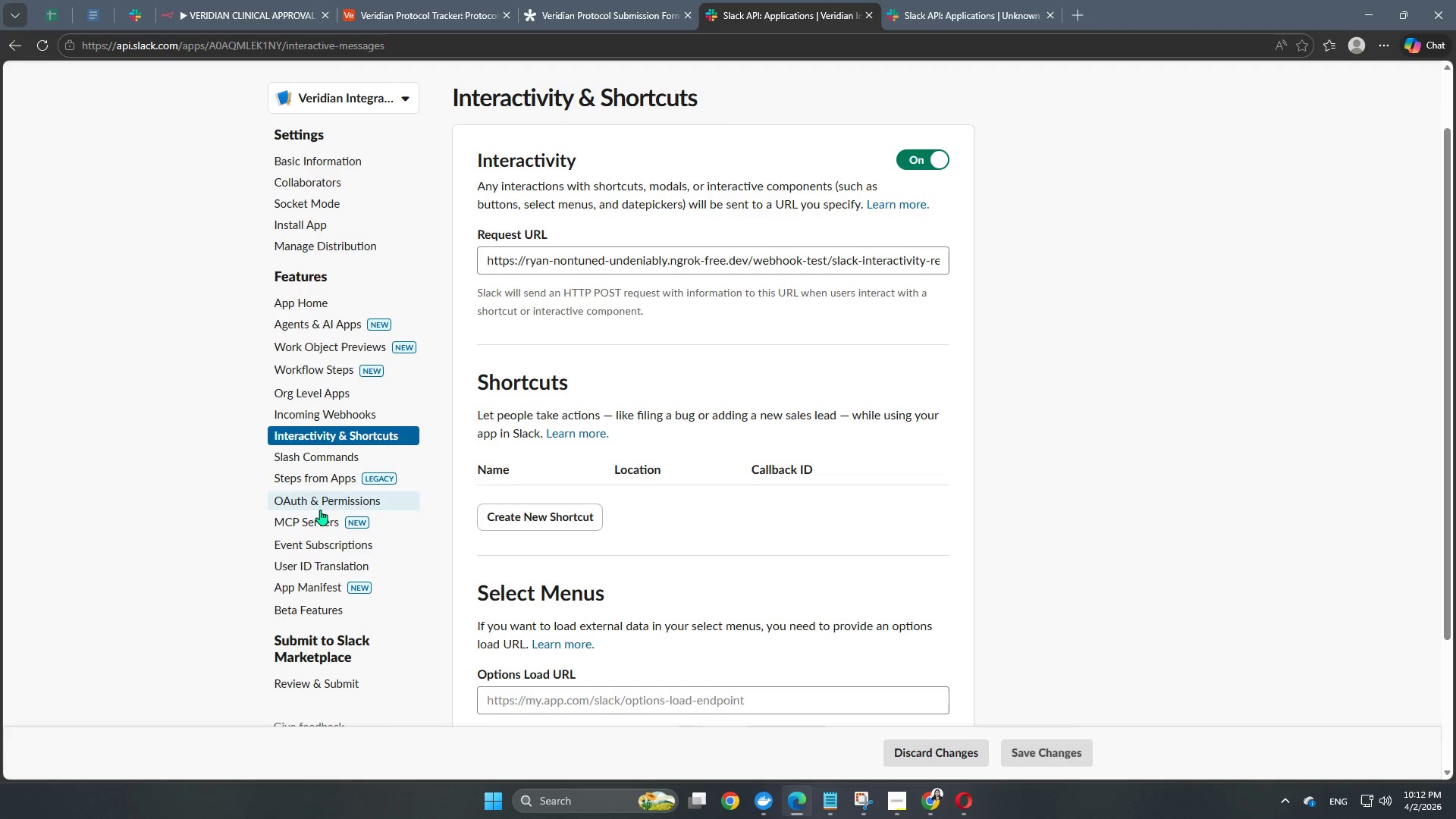 
left_click([319, 503])
 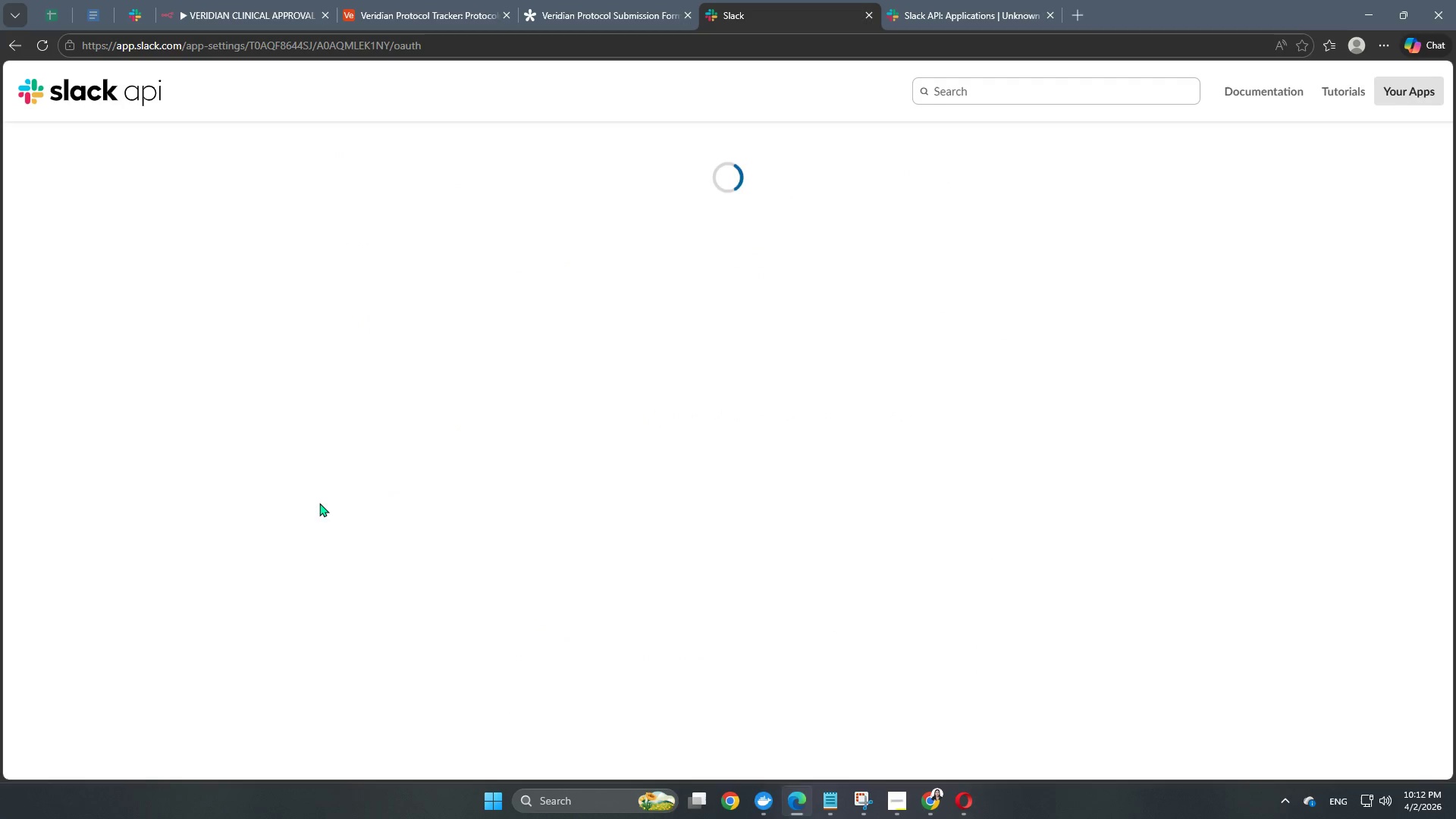 
wait(5.76)
 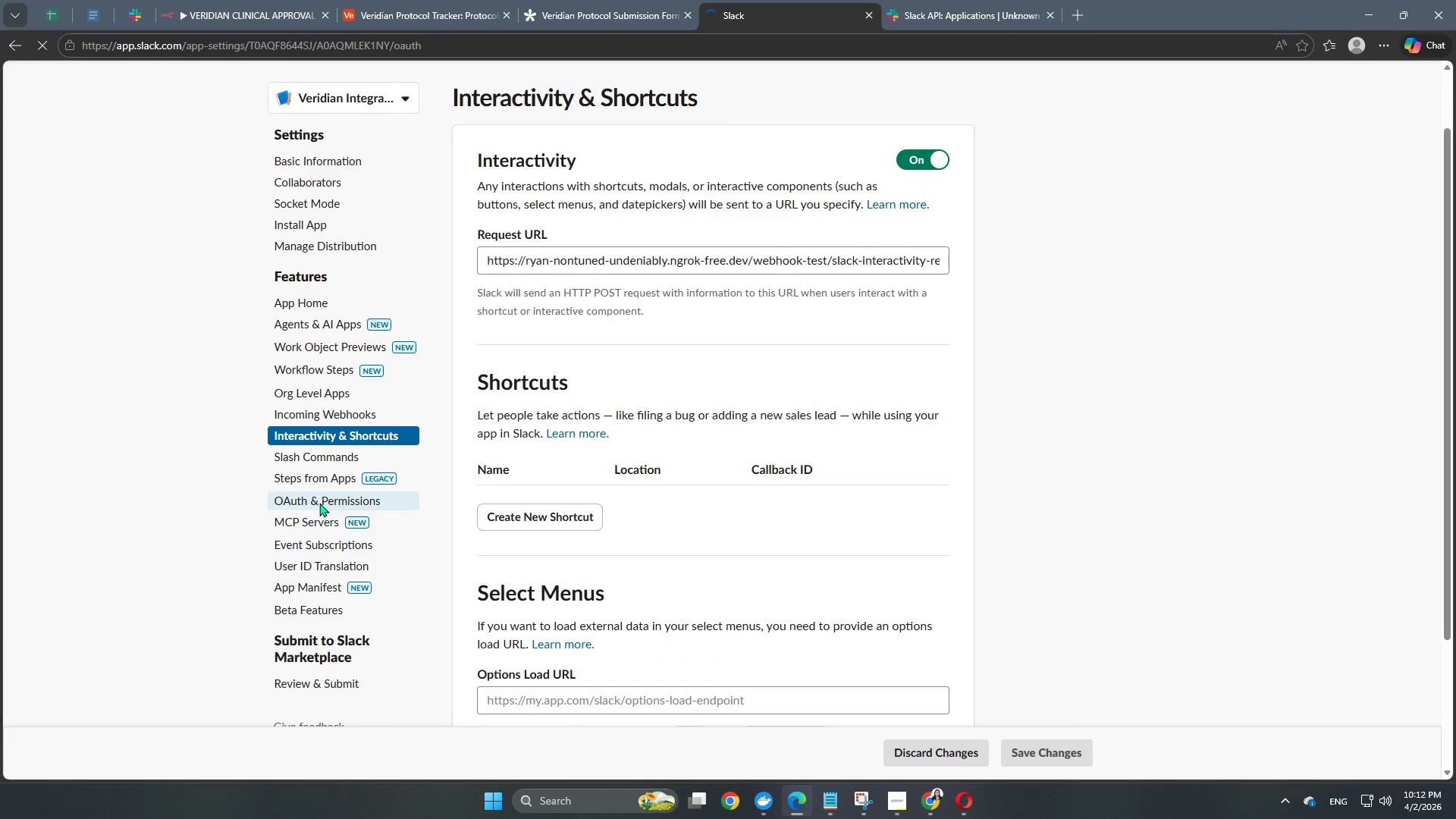 
scroll: coordinate [606, 583], scroll_direction: down, amount: 2.0
 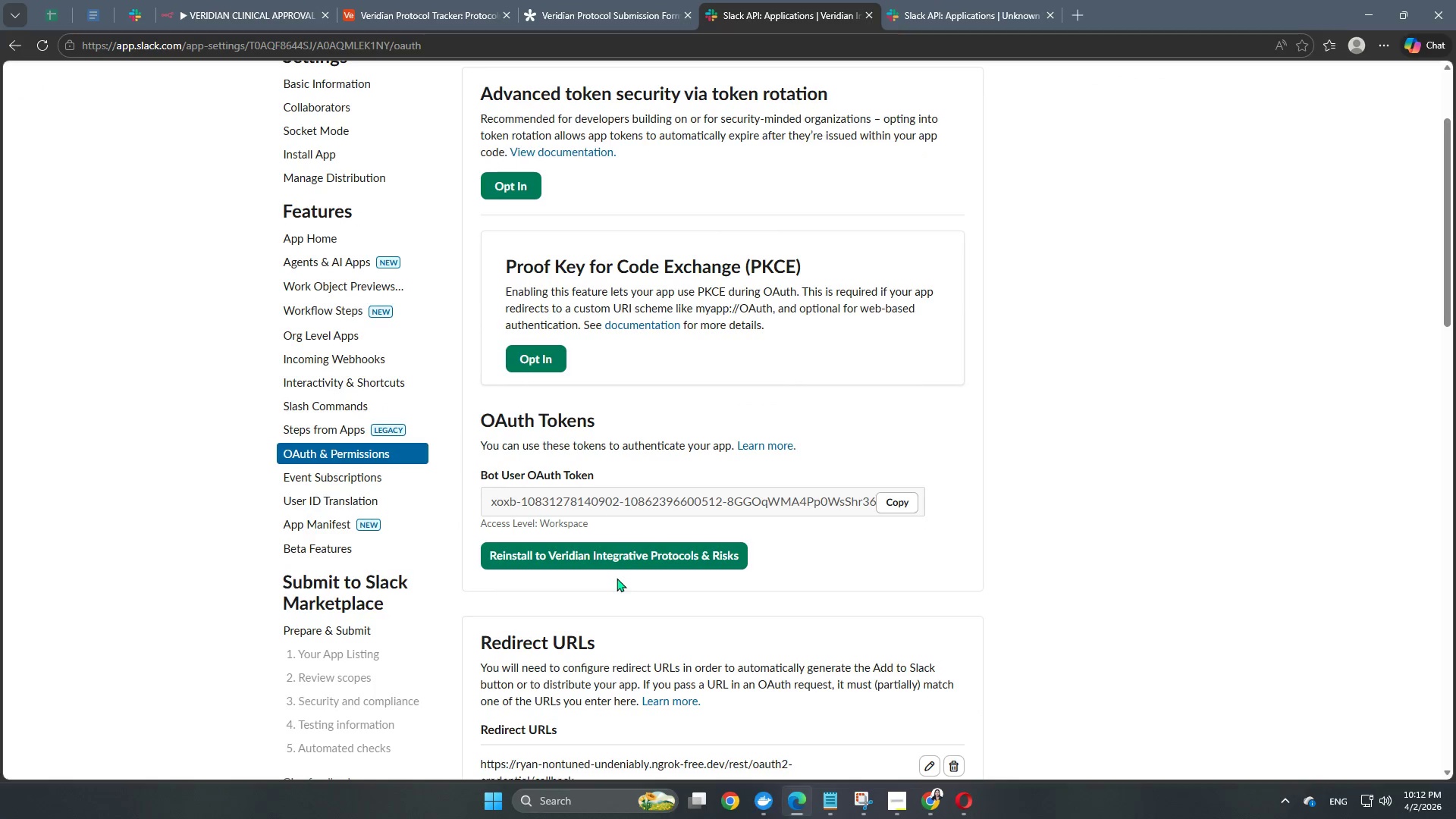 
left_click([629, 562])
 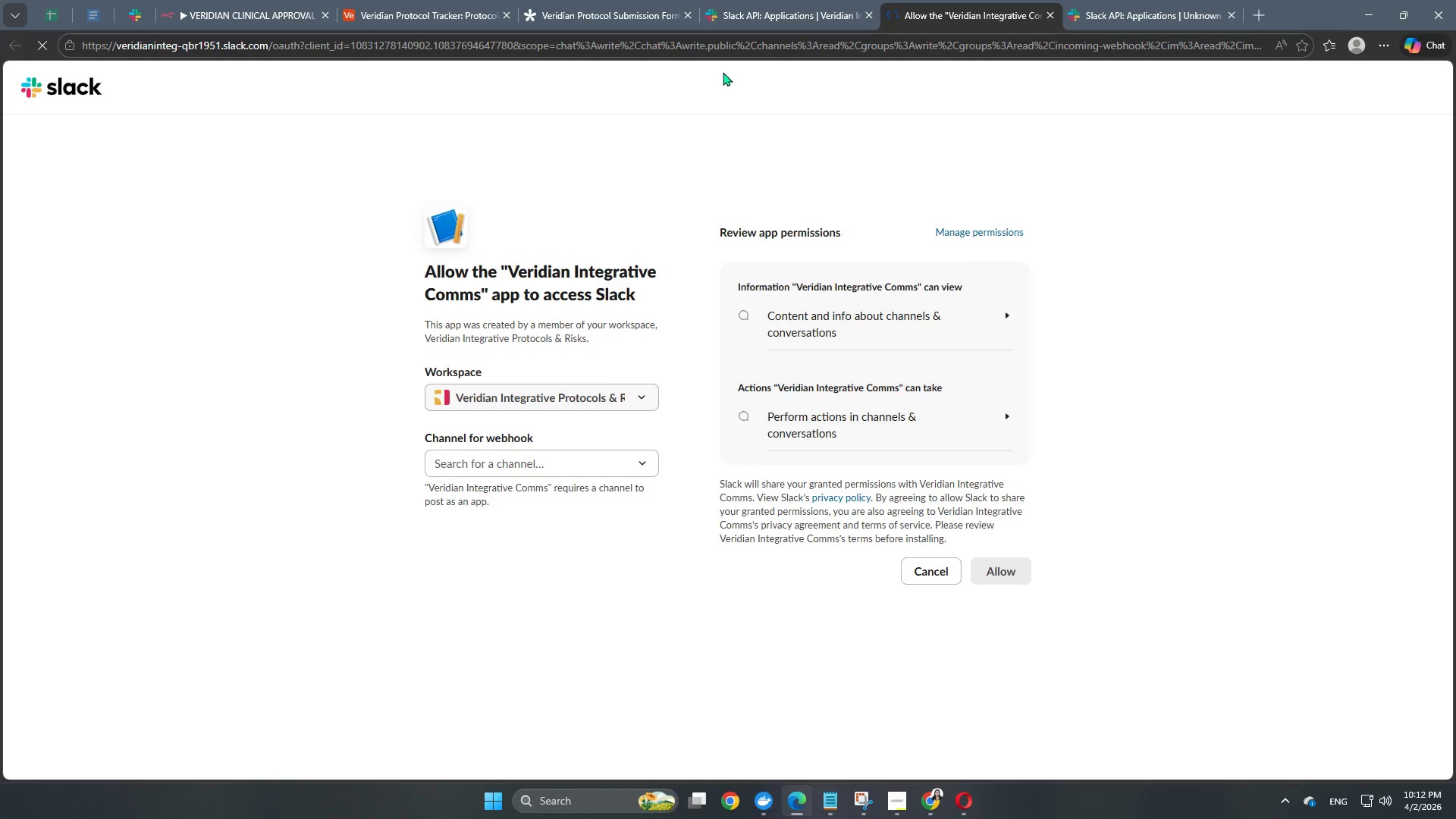 
left_click([556, 474])
 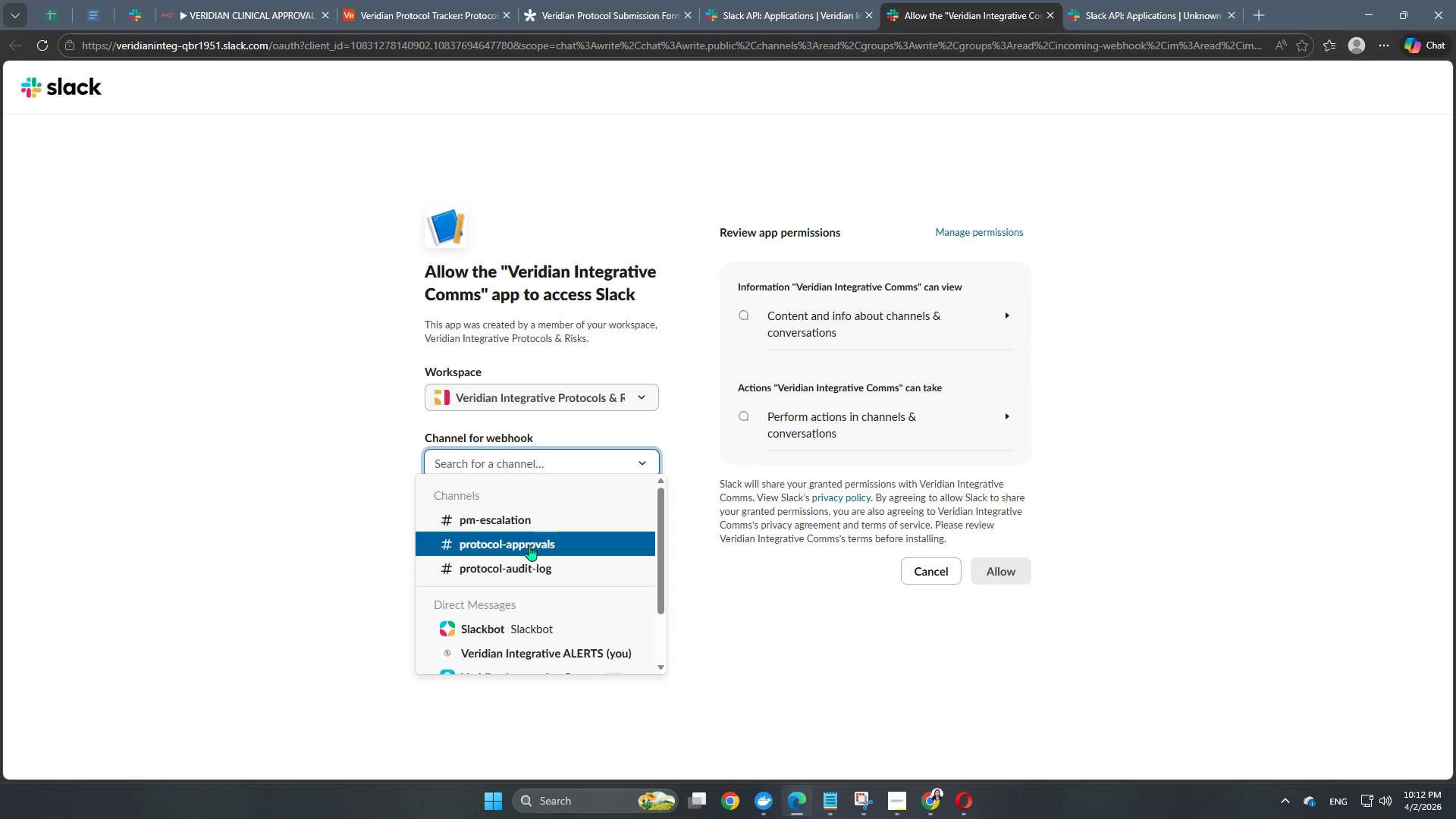 
left_click([529, 547])
 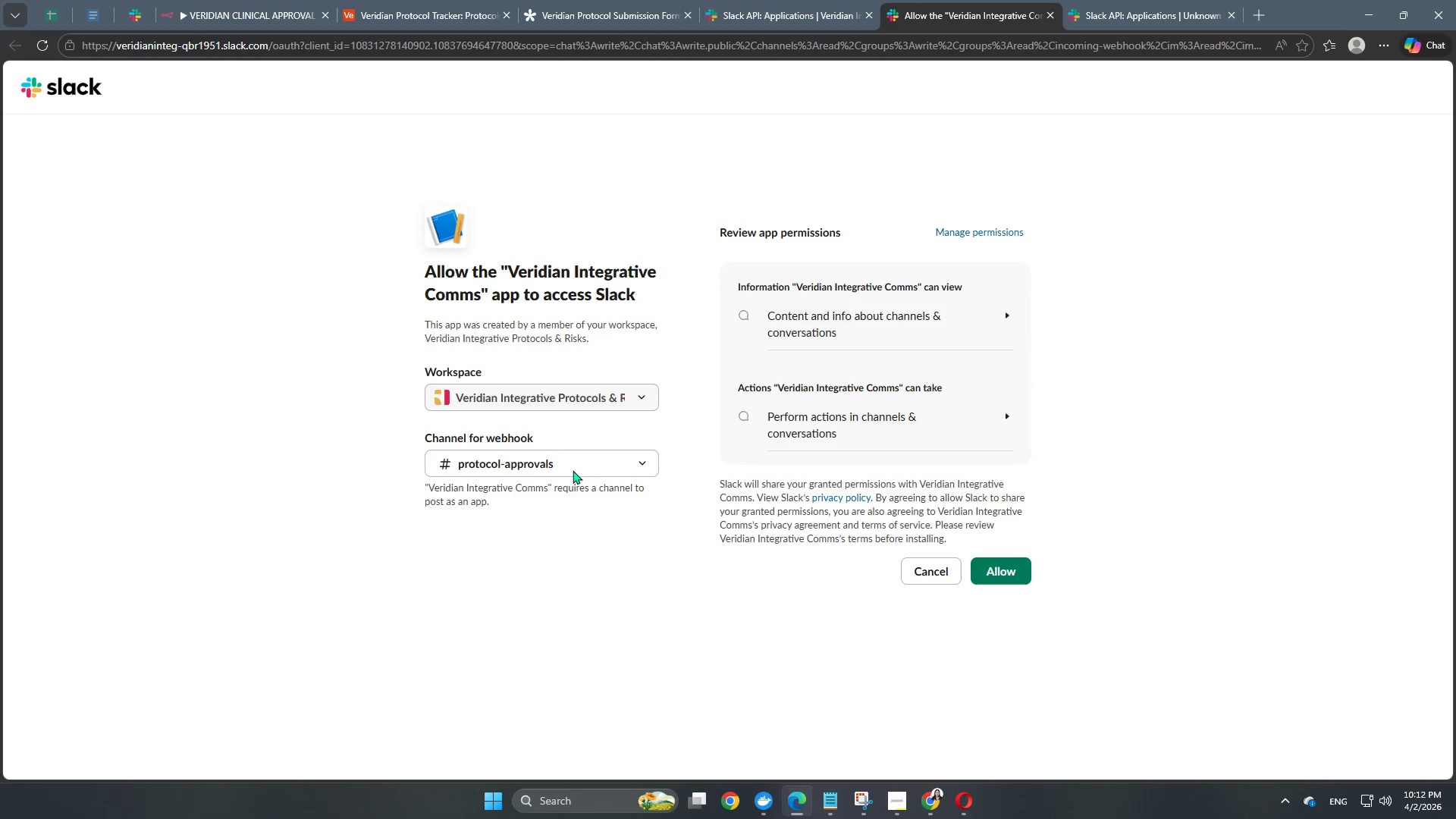 
left_click([534, 473])
 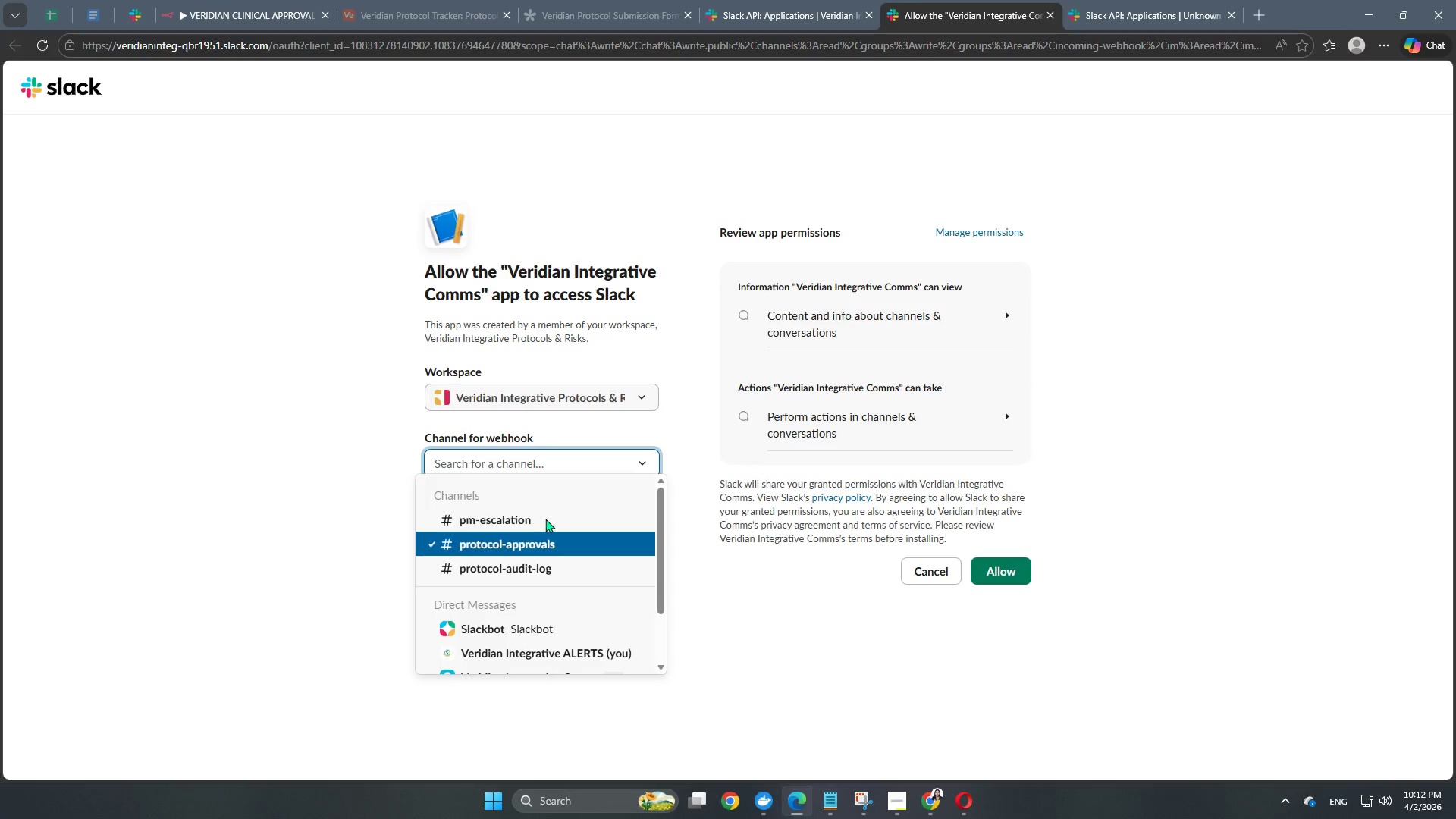 
scroll: coordinate [546, 570], scroll_direction: down, amount: 3.0
 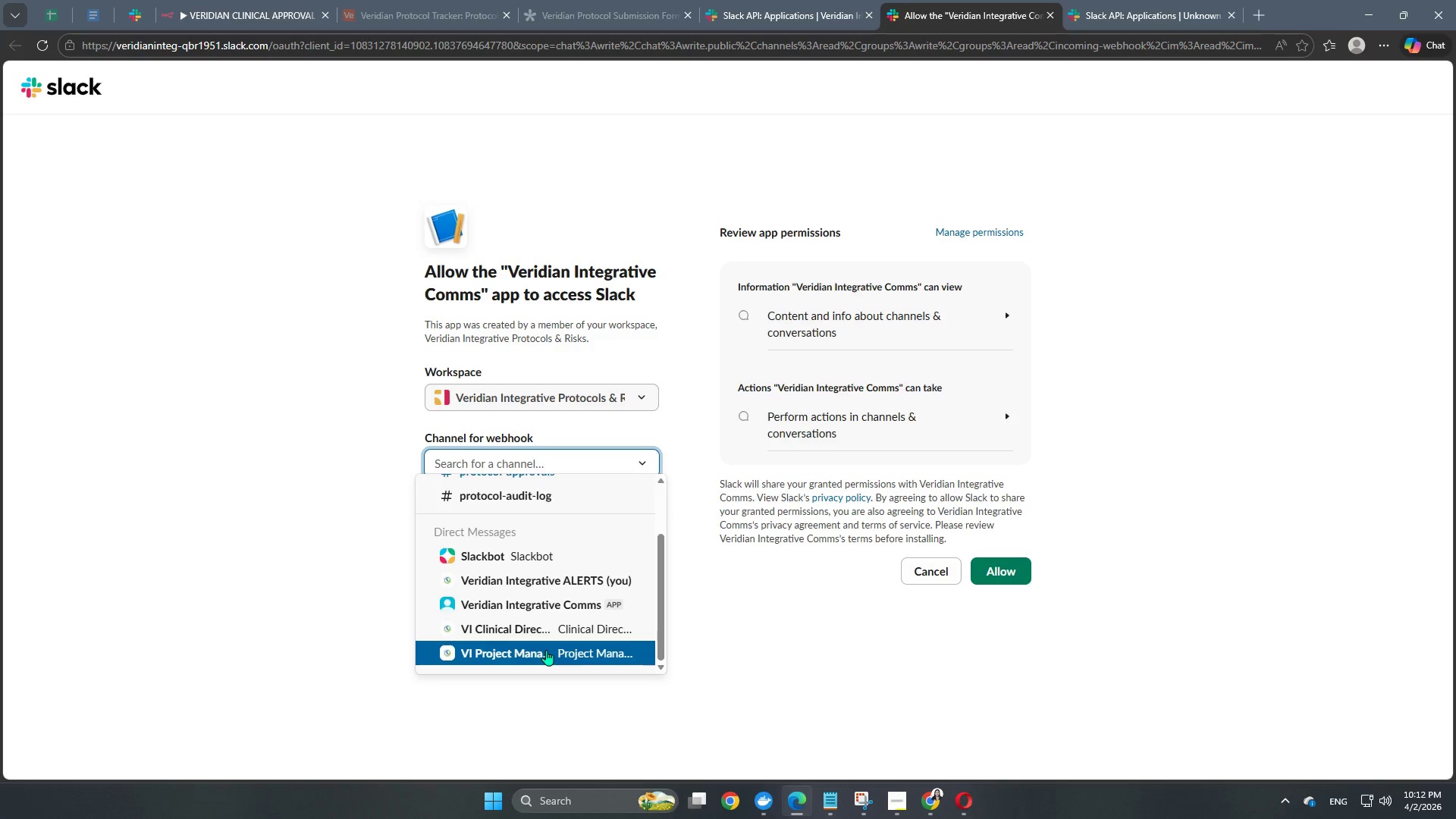 
wait(7.67)
 